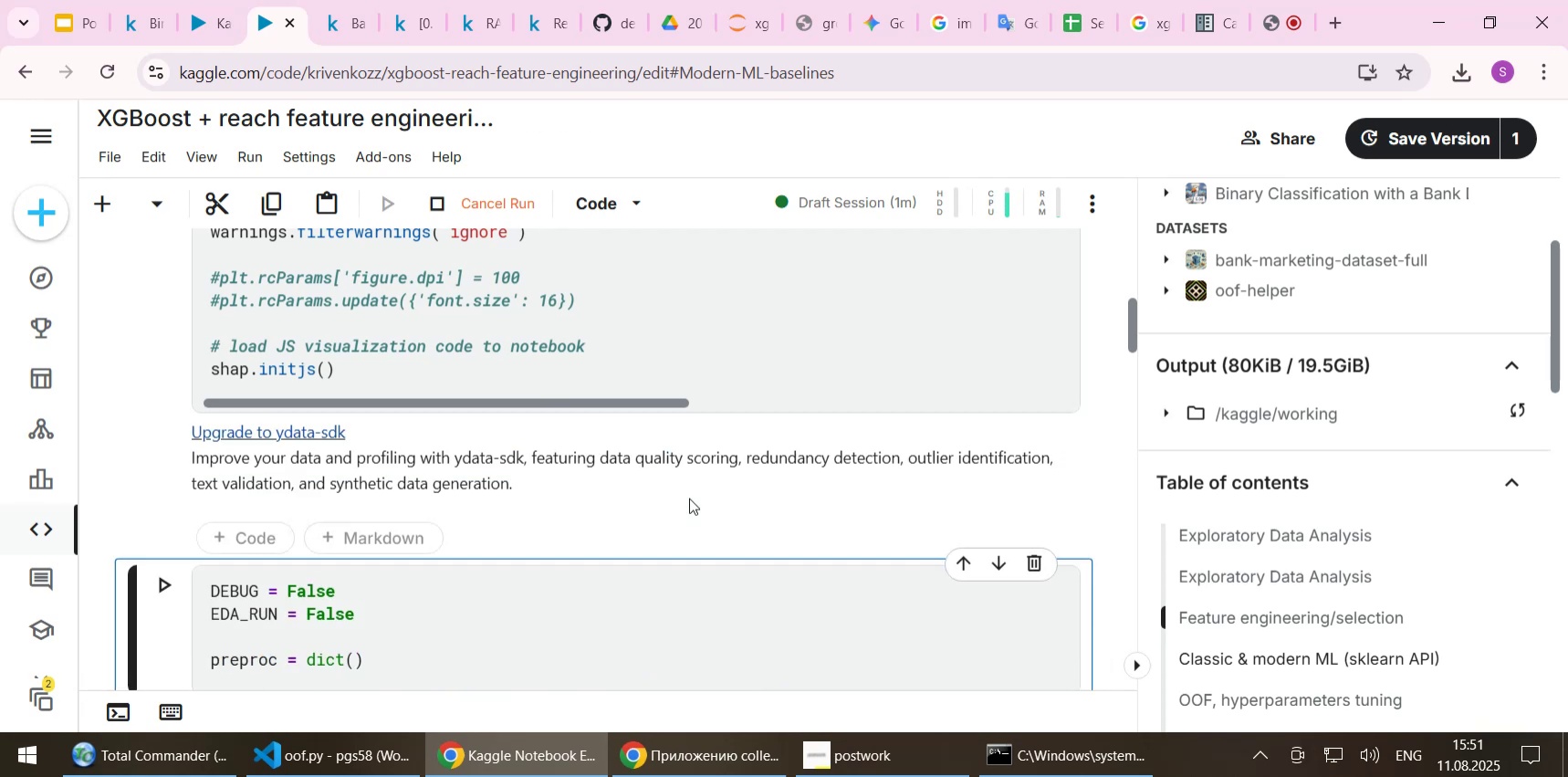 
wait(6.72)
 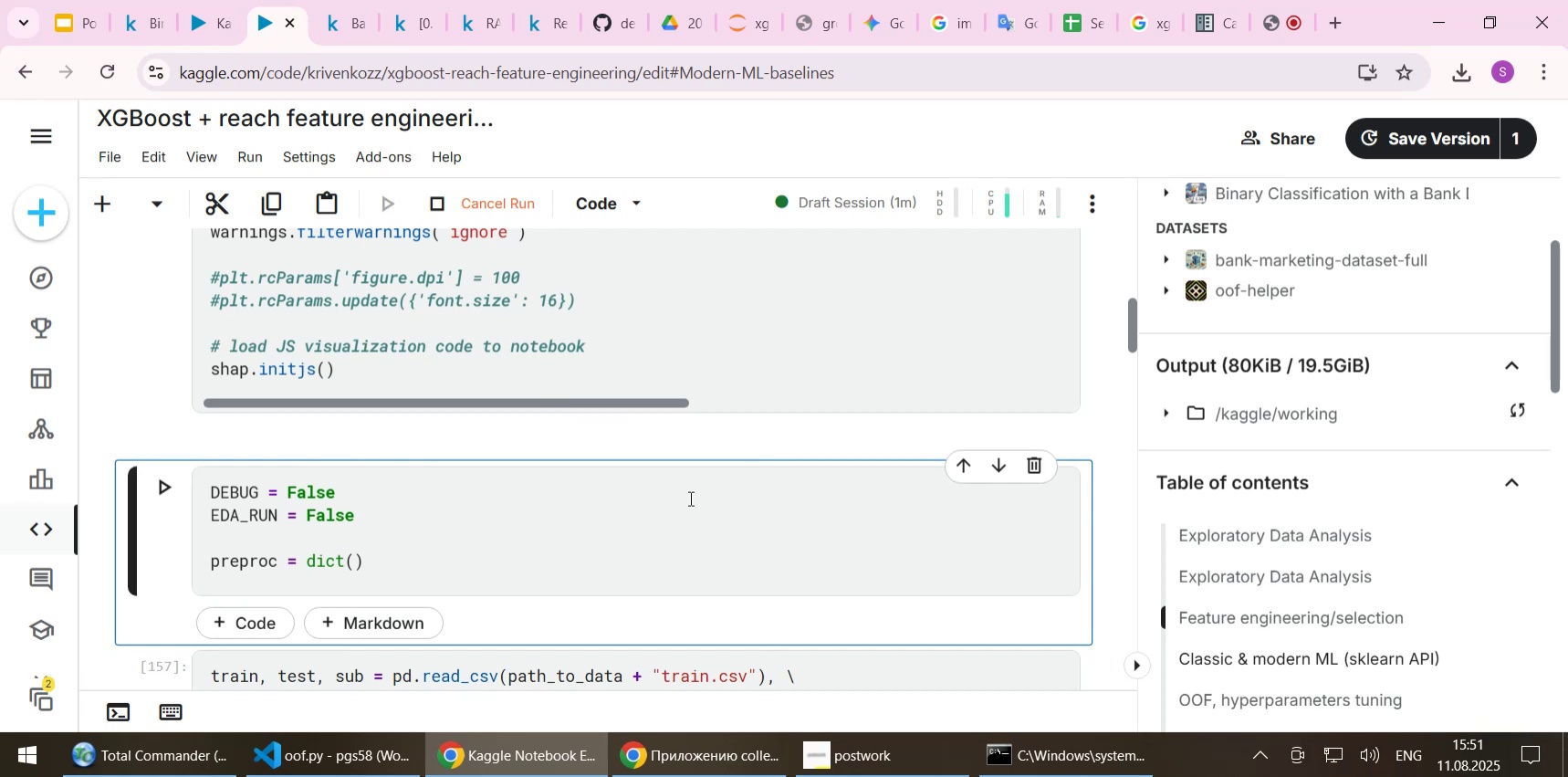 
scroll: coordinate [689, 498], scroll_direction: up, amount: 3.0
 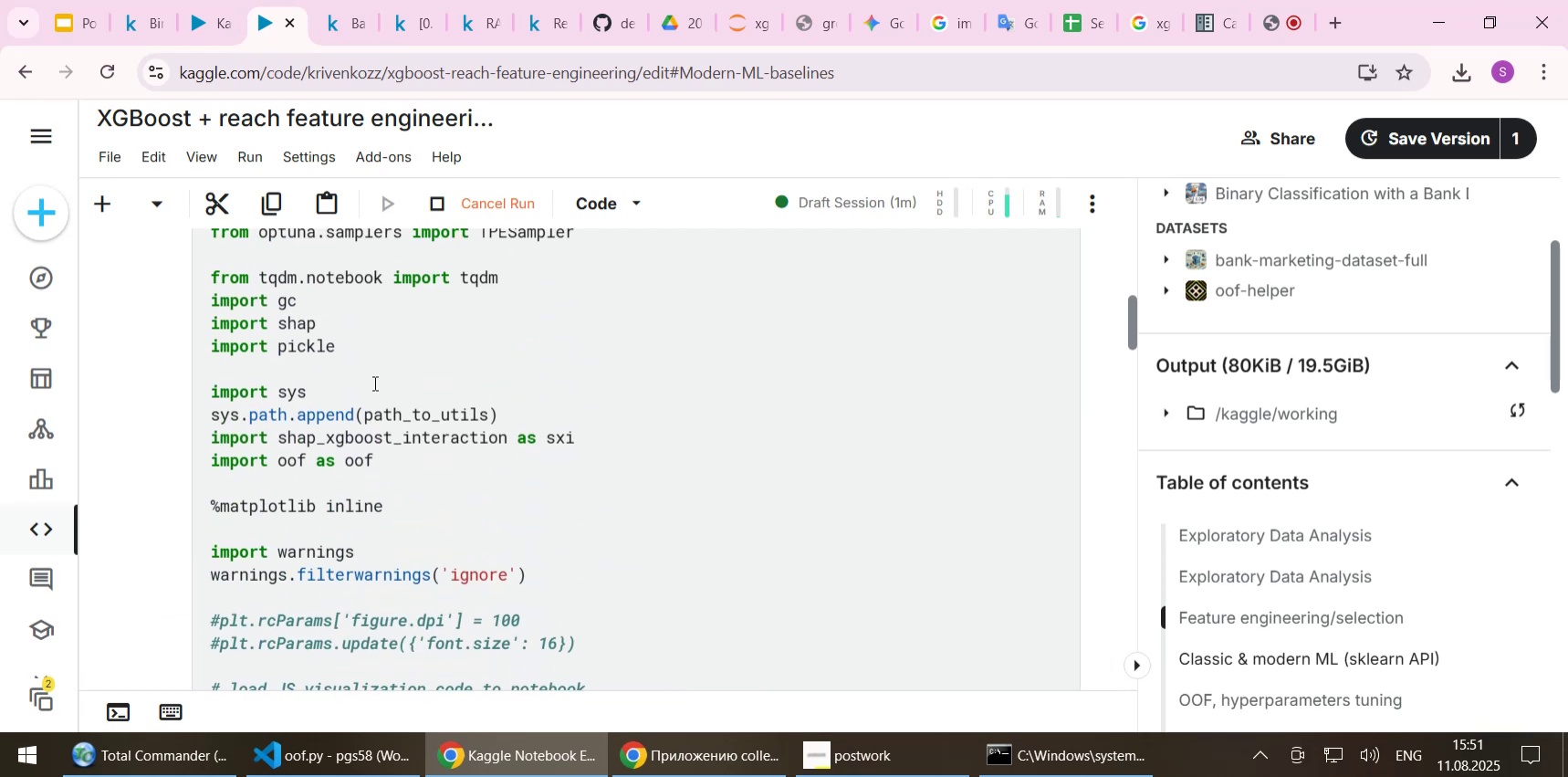 
left_click([373, 382])
 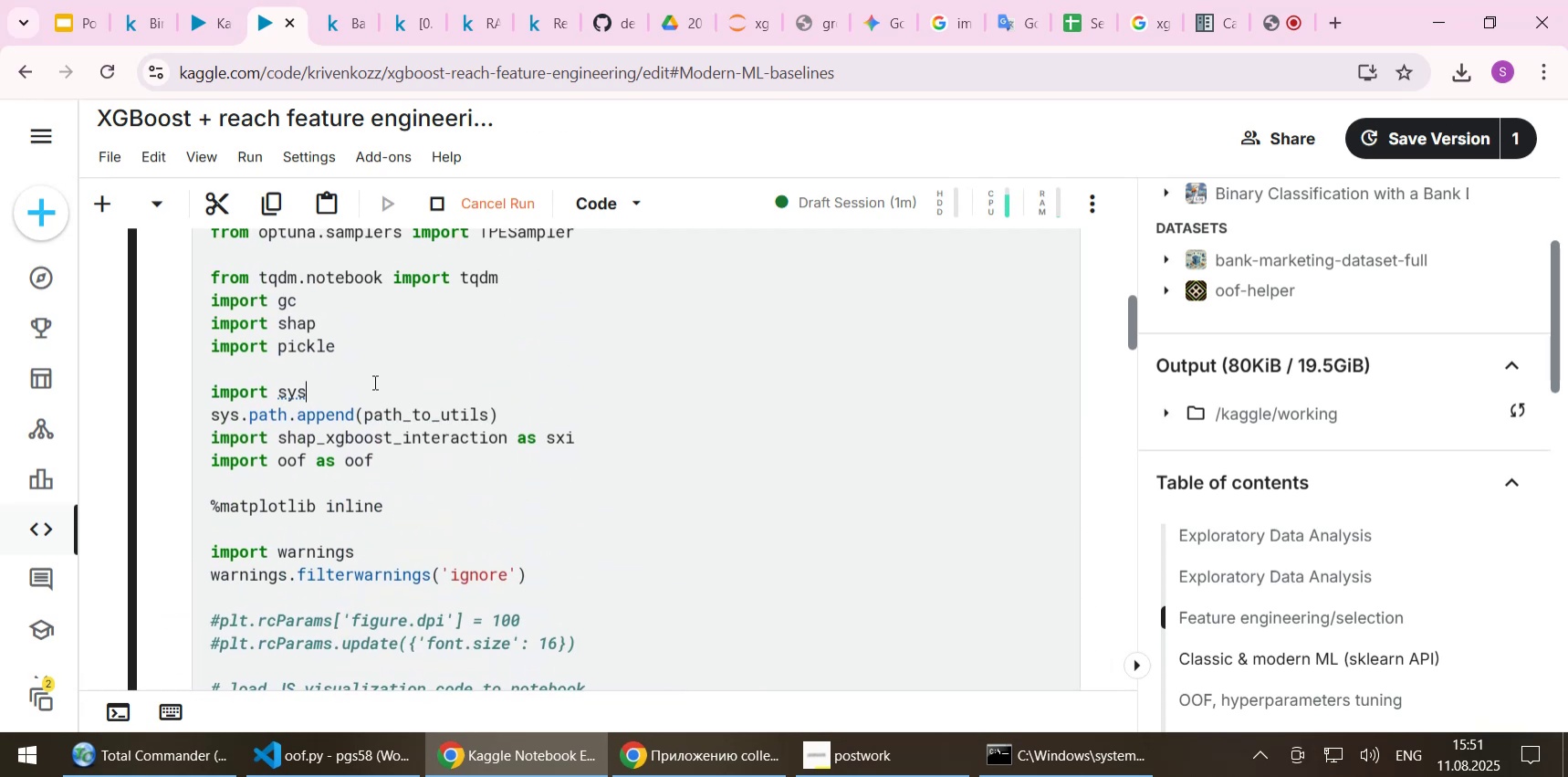 
key(ArrowUp)
 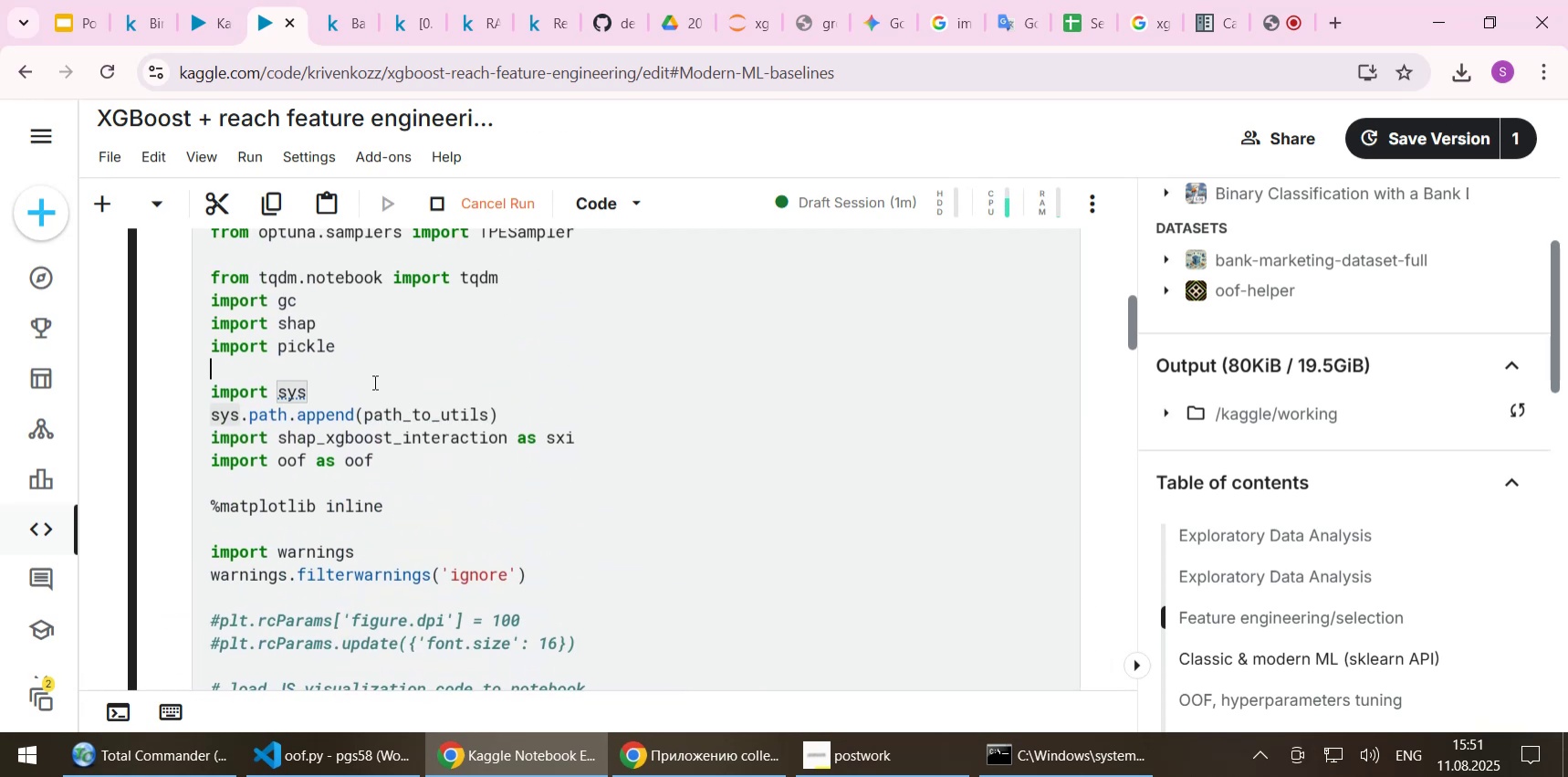 
key(Enter)
 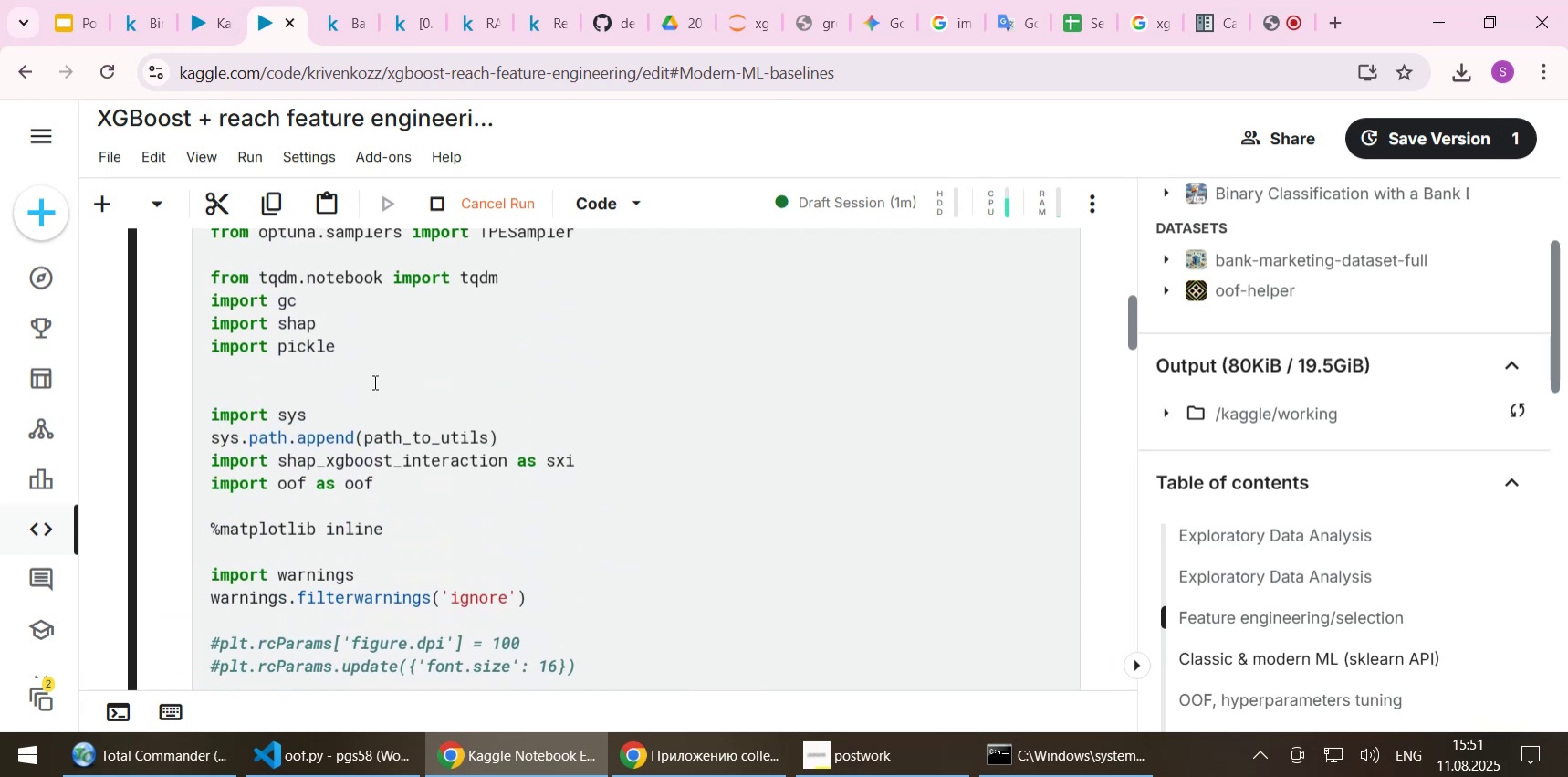 
type(if )
 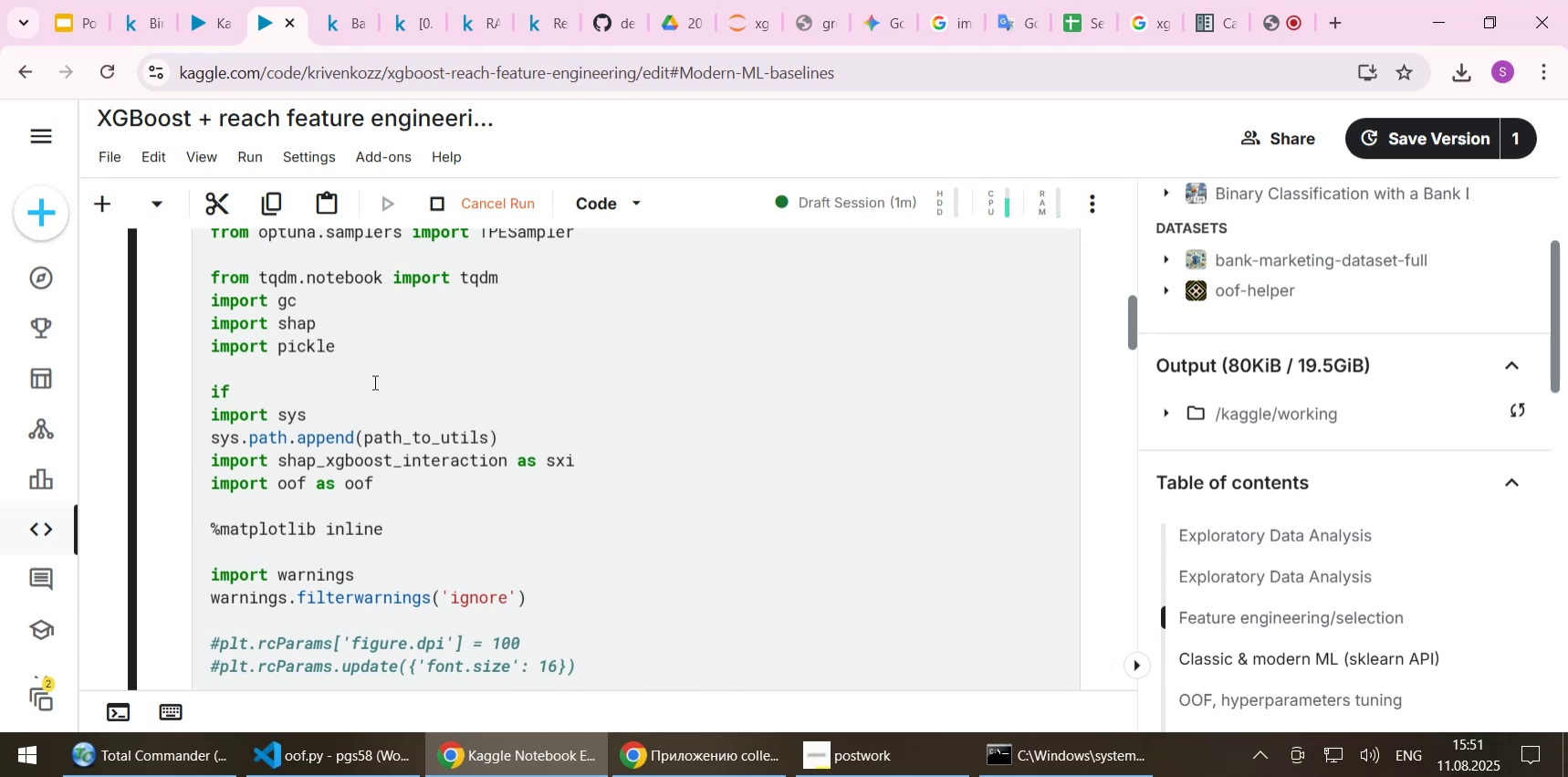 
scroll: coordinate [373, 382], scroll_direction: up, amount: 12.0
 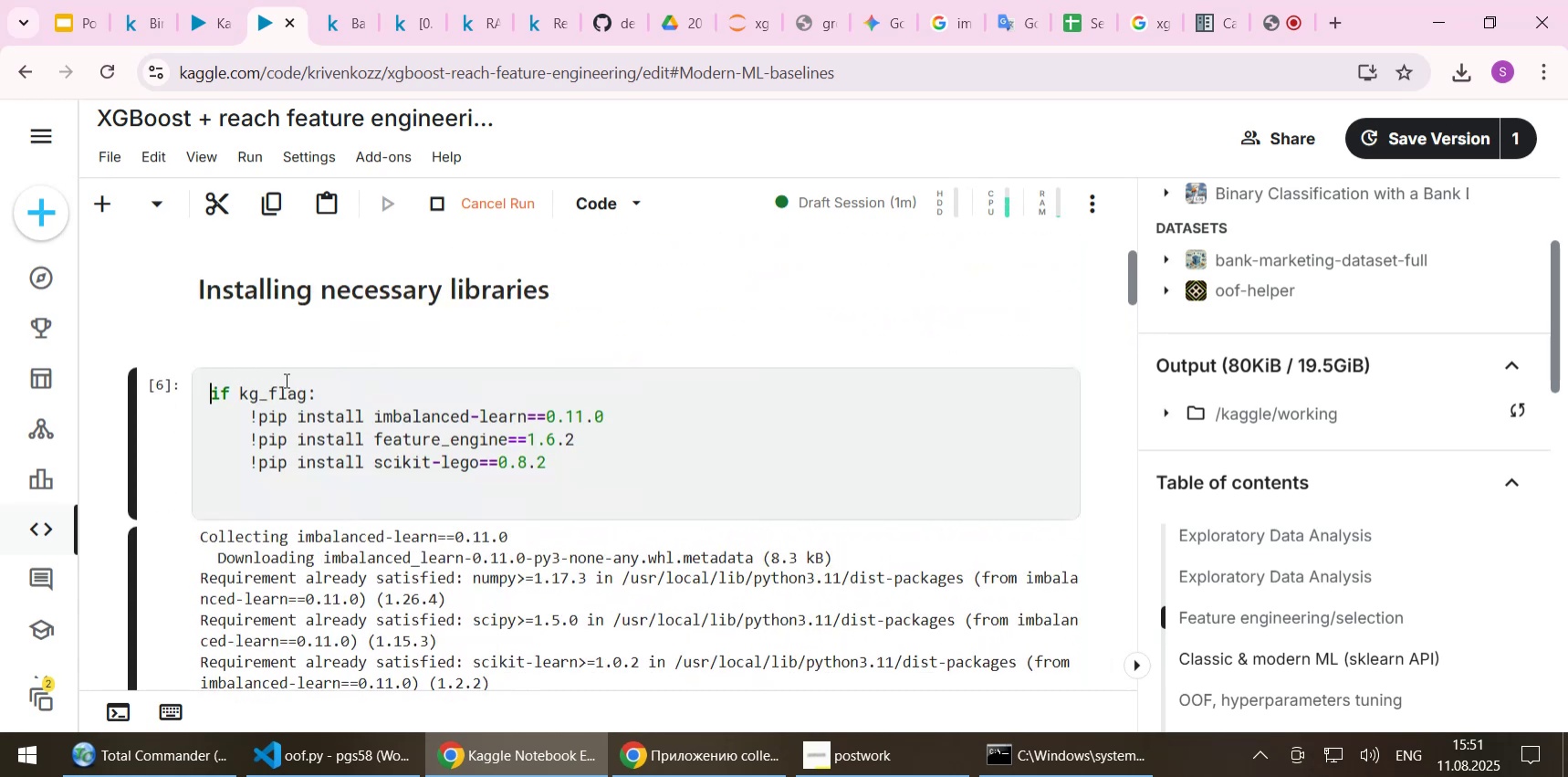 
double_click([285, 388])
 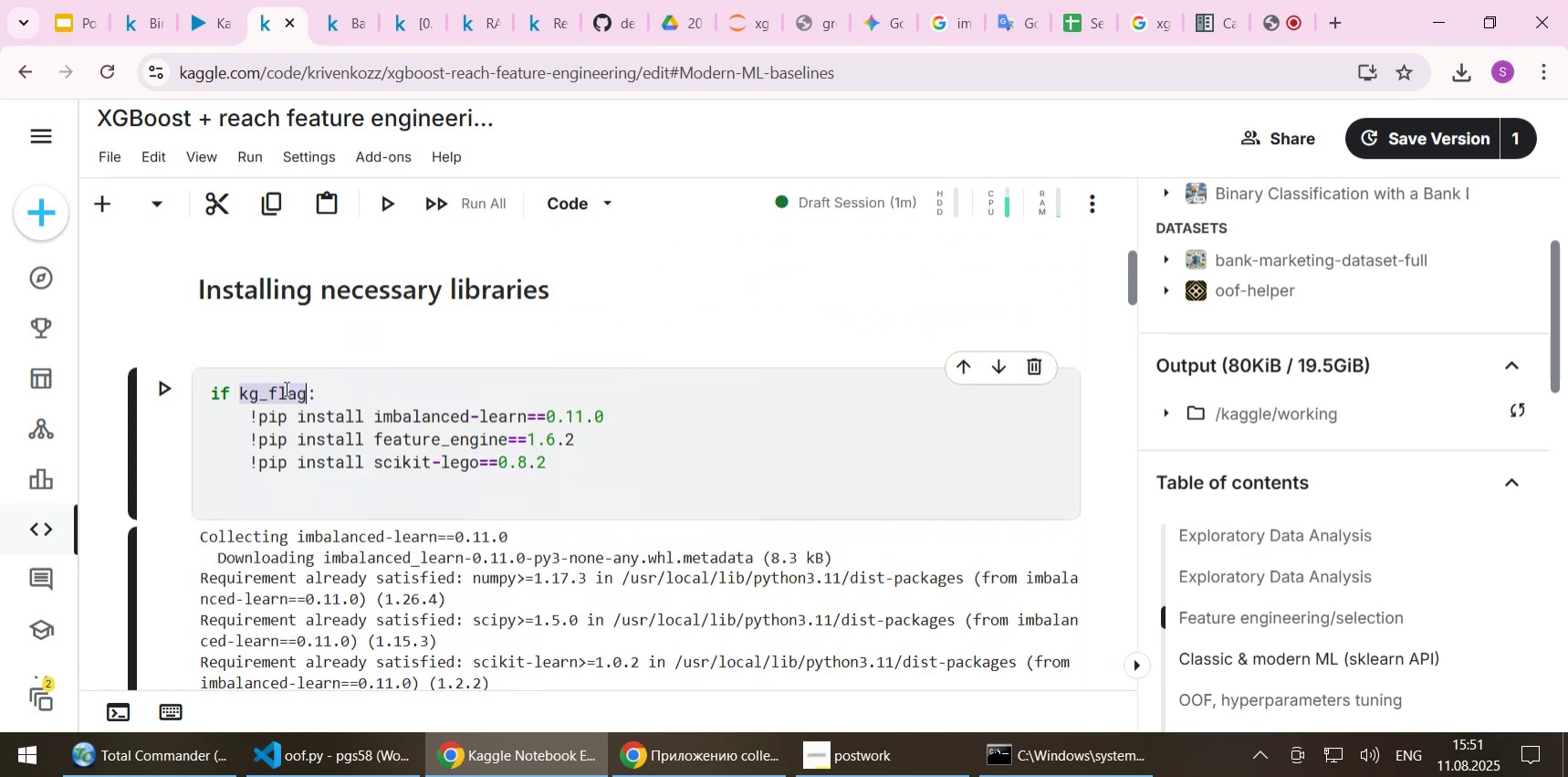 
triple_click([285, 388])
 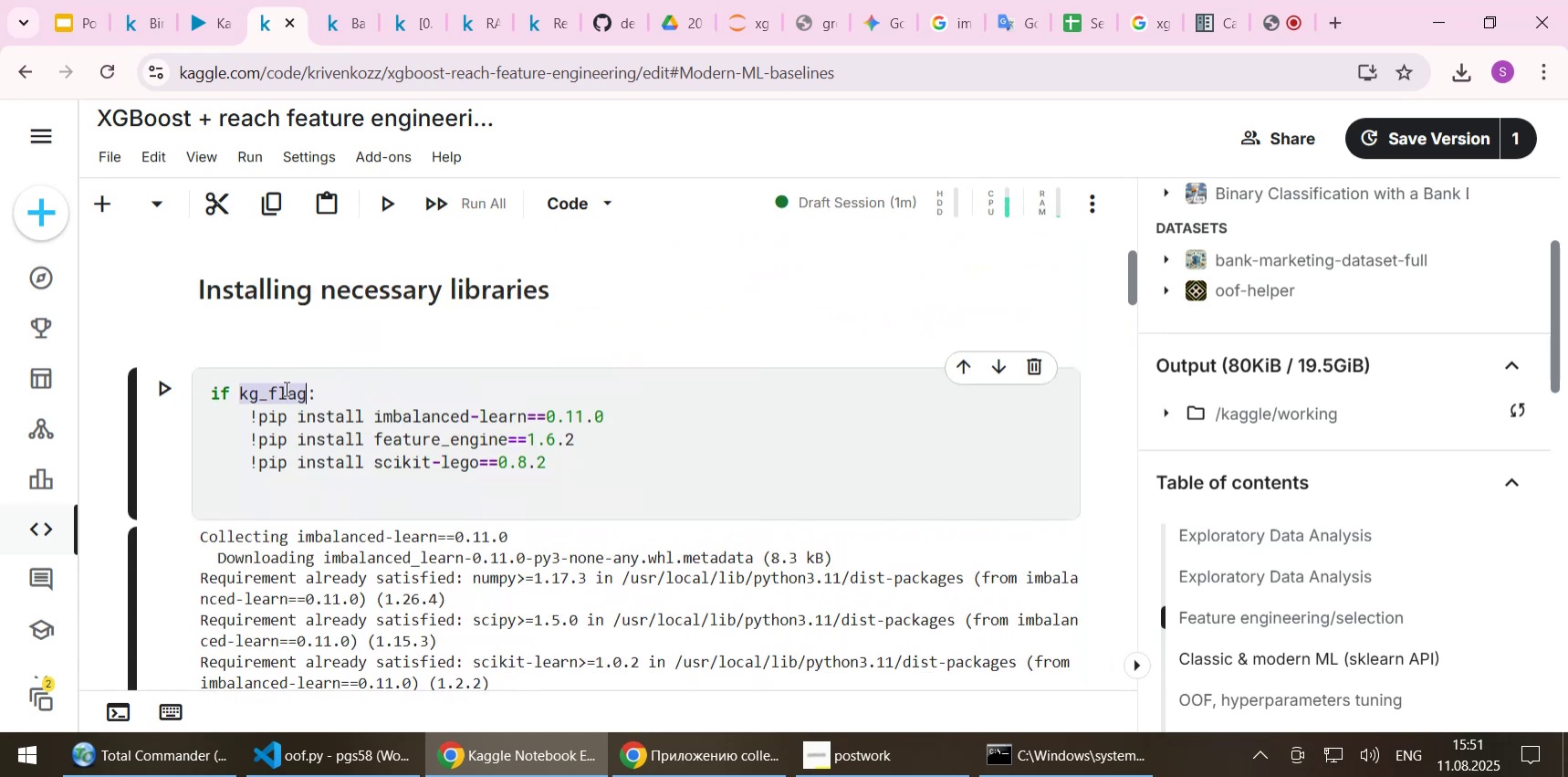 
hold_key(key=ControlLeft, duration=0.47)
 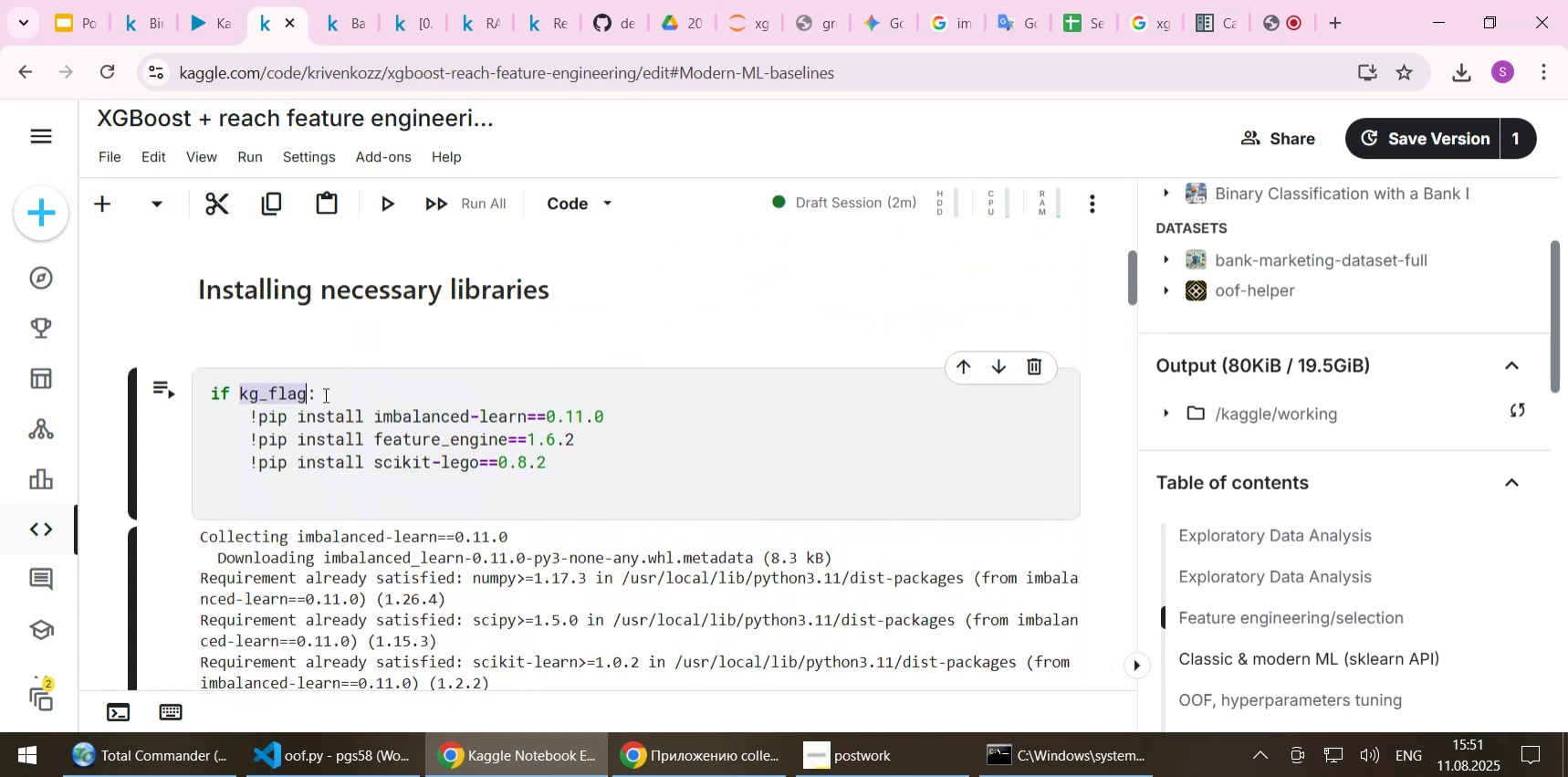 
left_click_drag(start_coordinate=[318, 389], to_coordinate=[171, 387])
 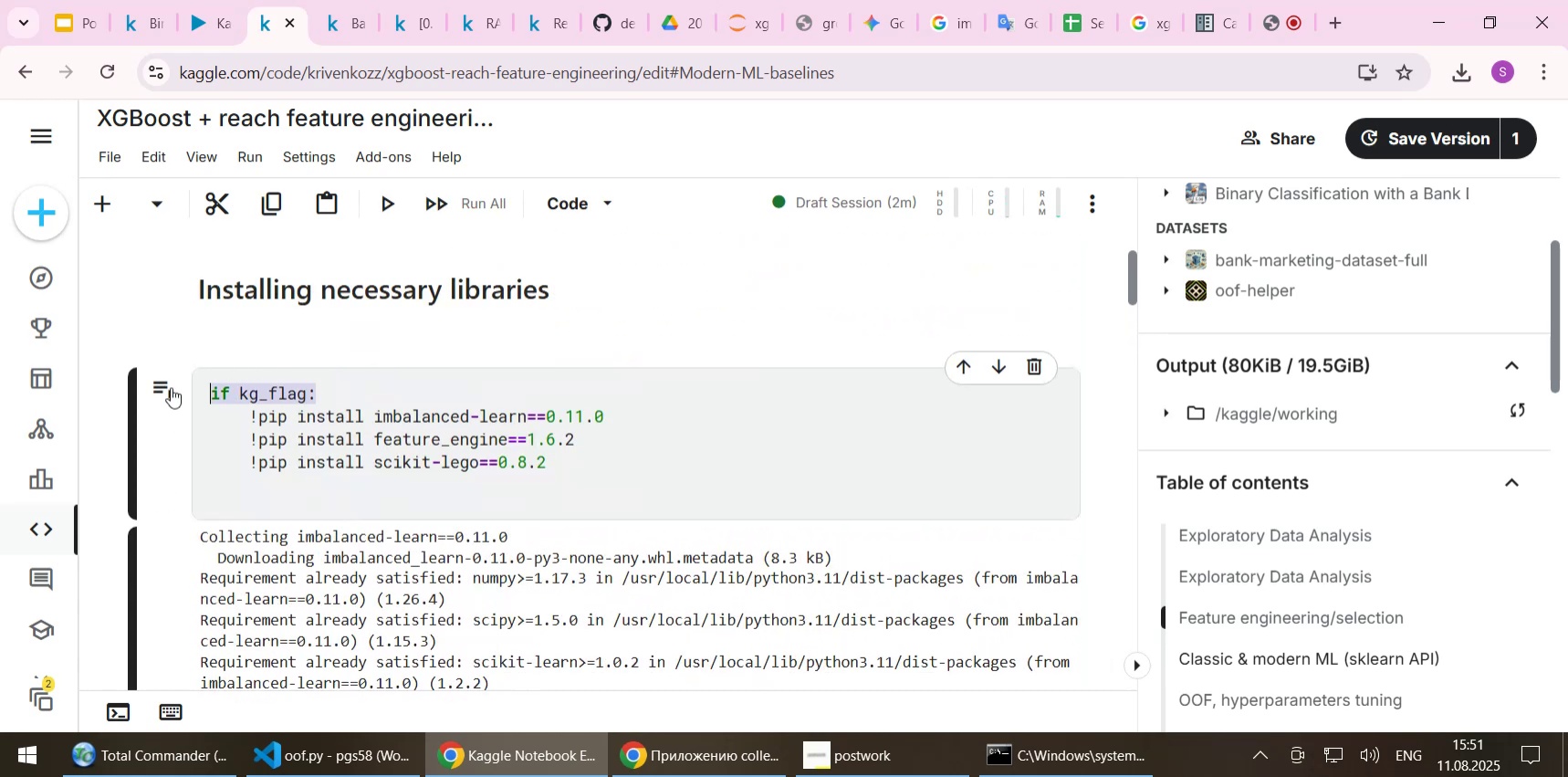 
key(Control+C)
 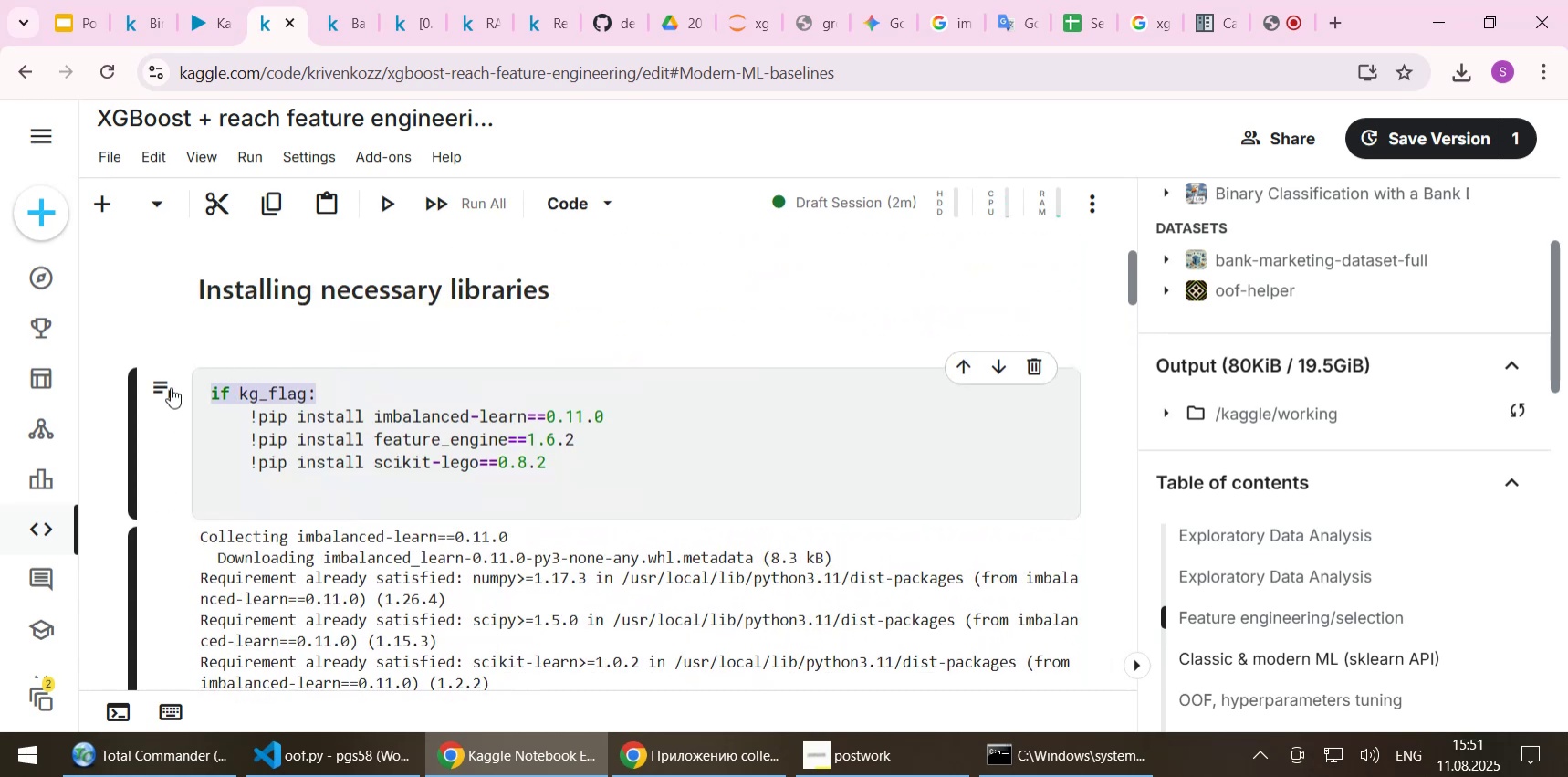 
key(PageDown)
 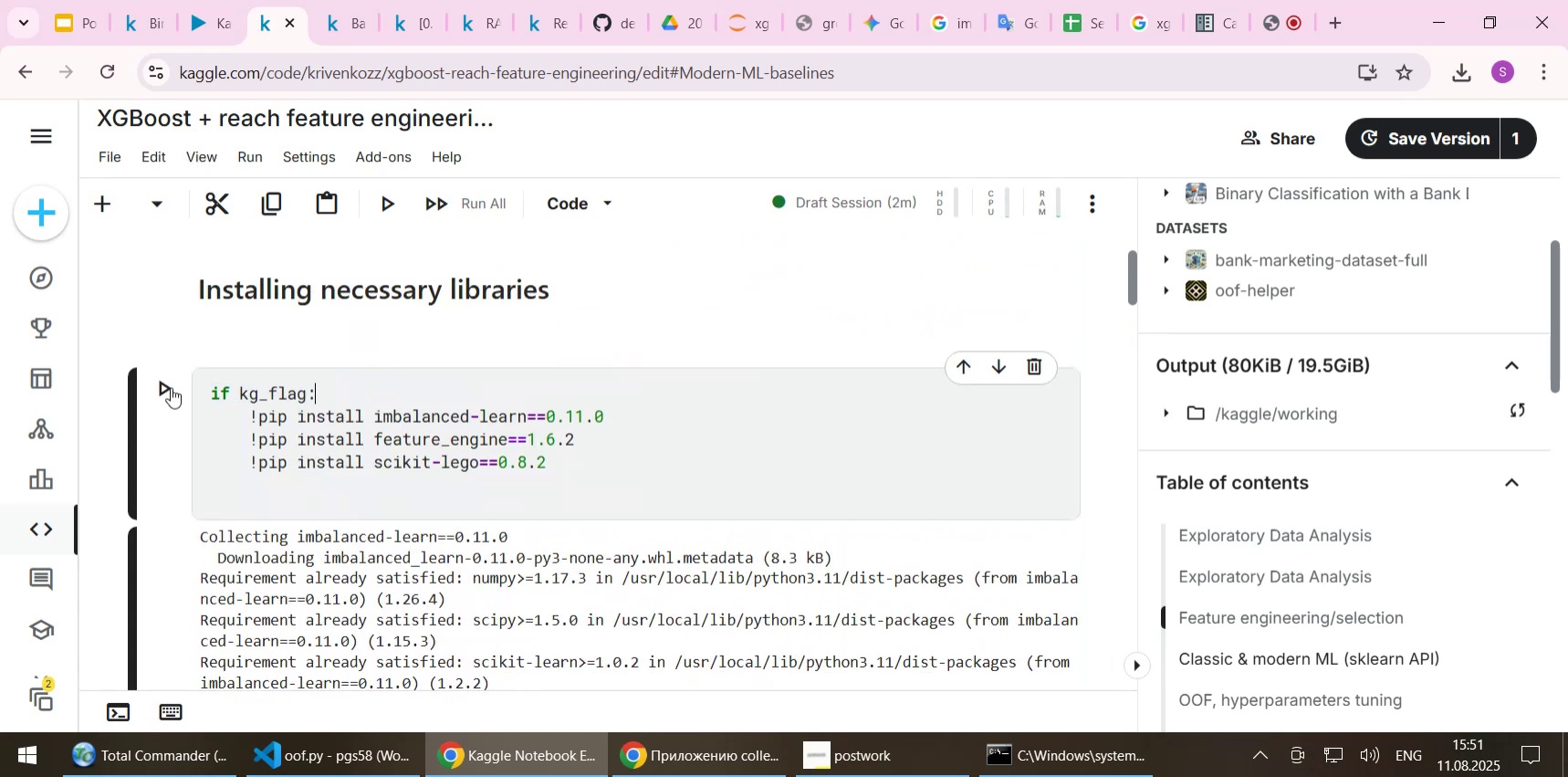 
key(PageDown)
 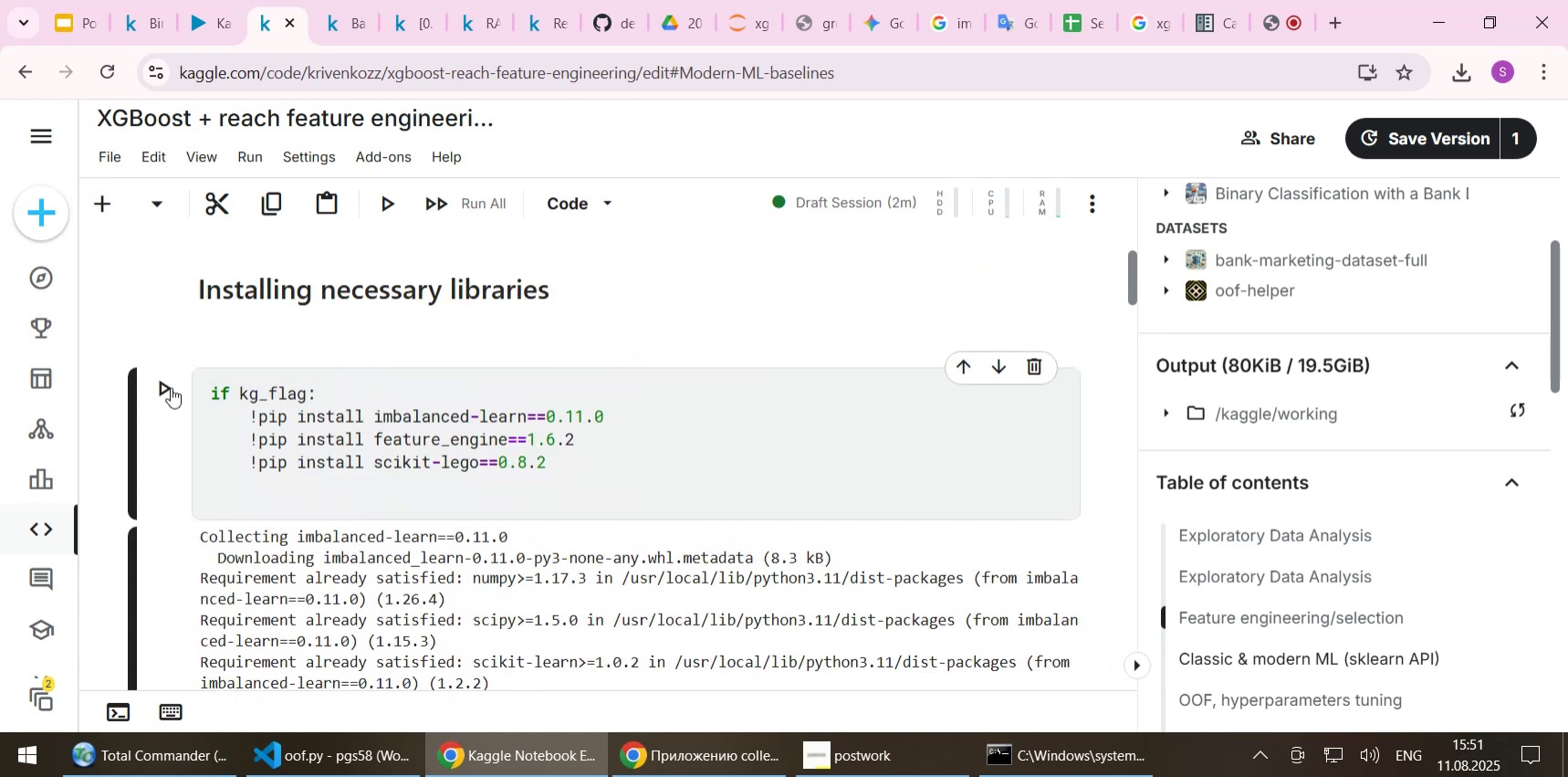 
key(PageDown)
 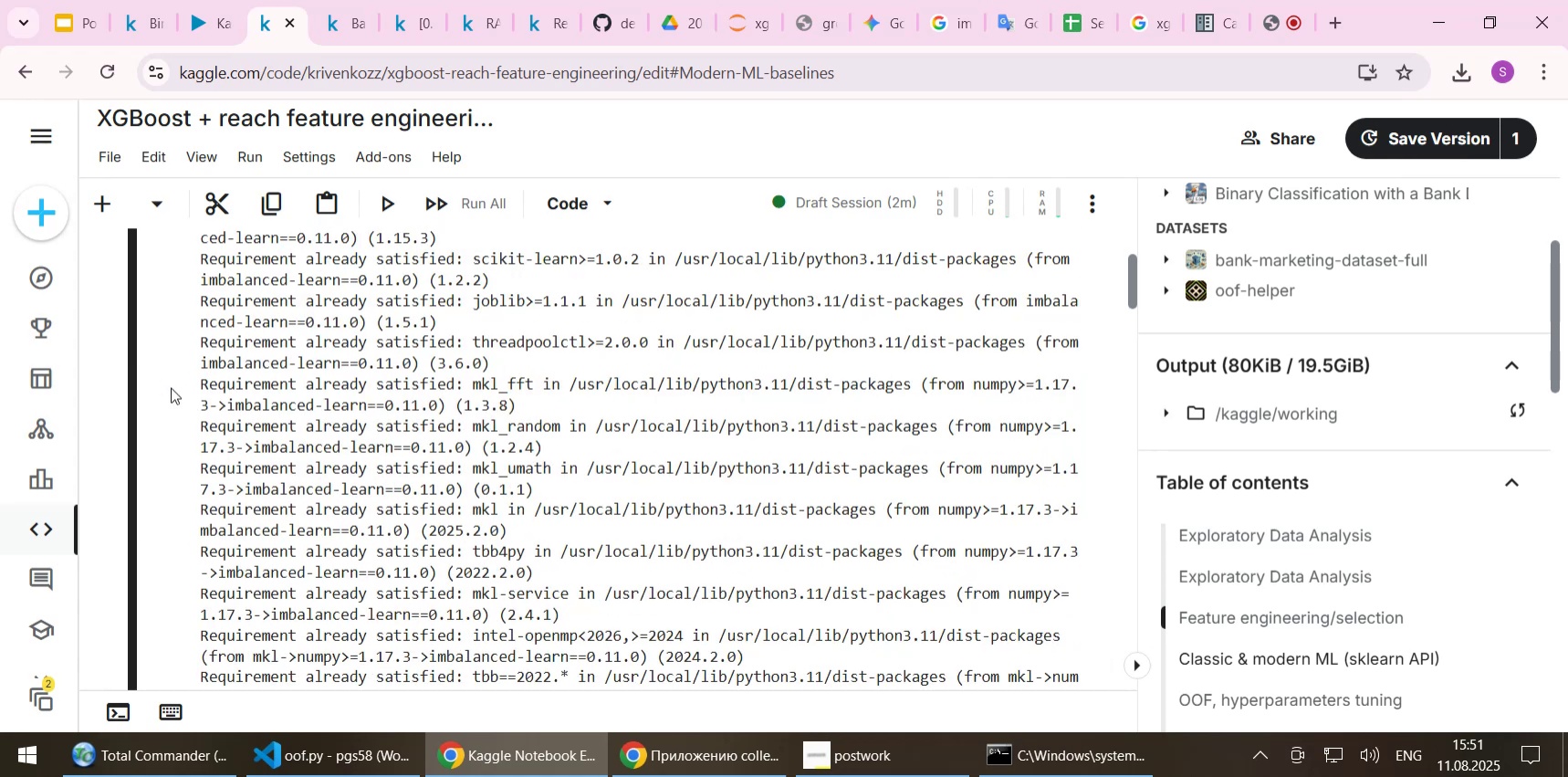 
key(PageDown)
 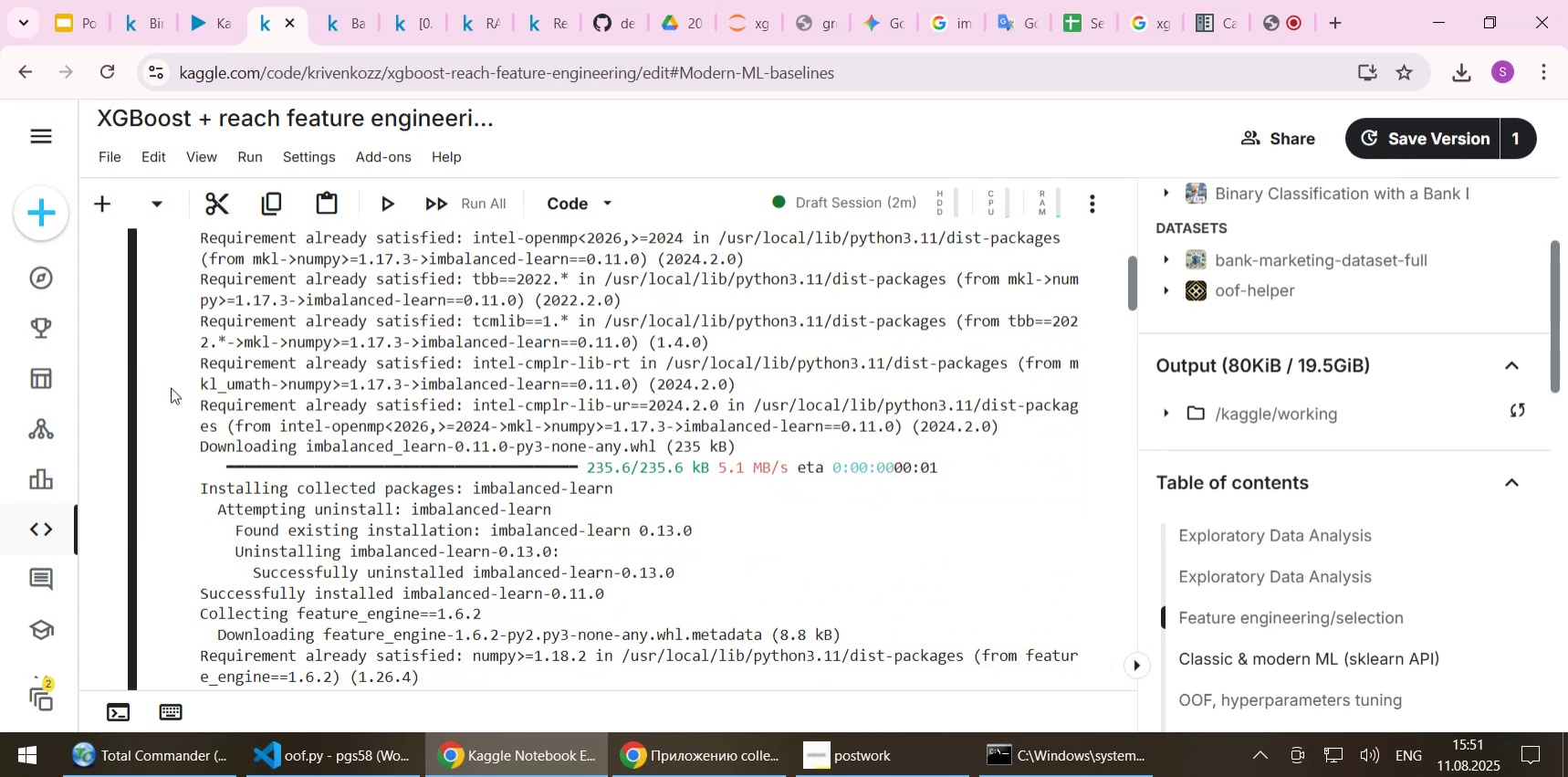 
key(PageDown)
 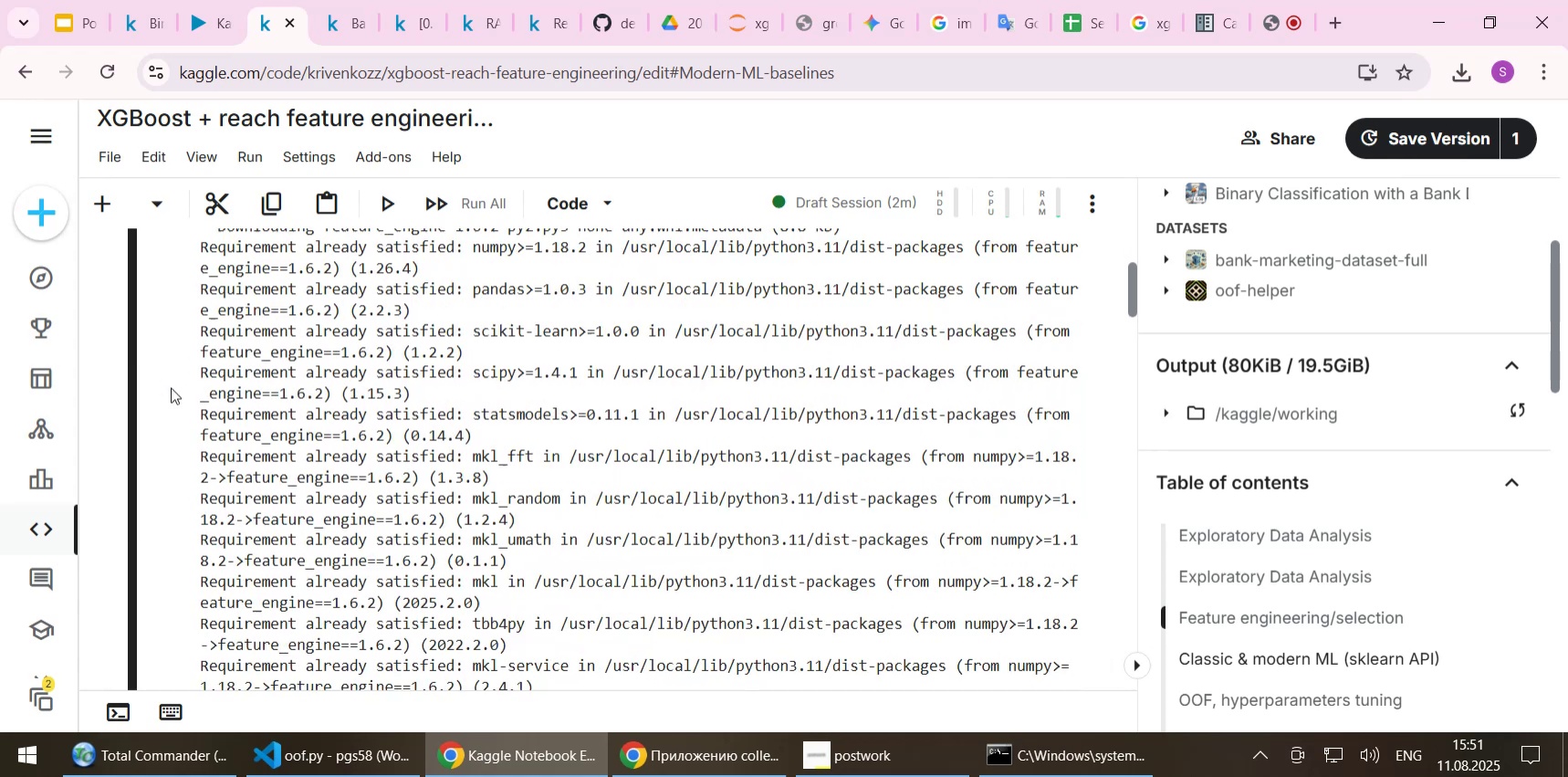 
key(PageDown)
 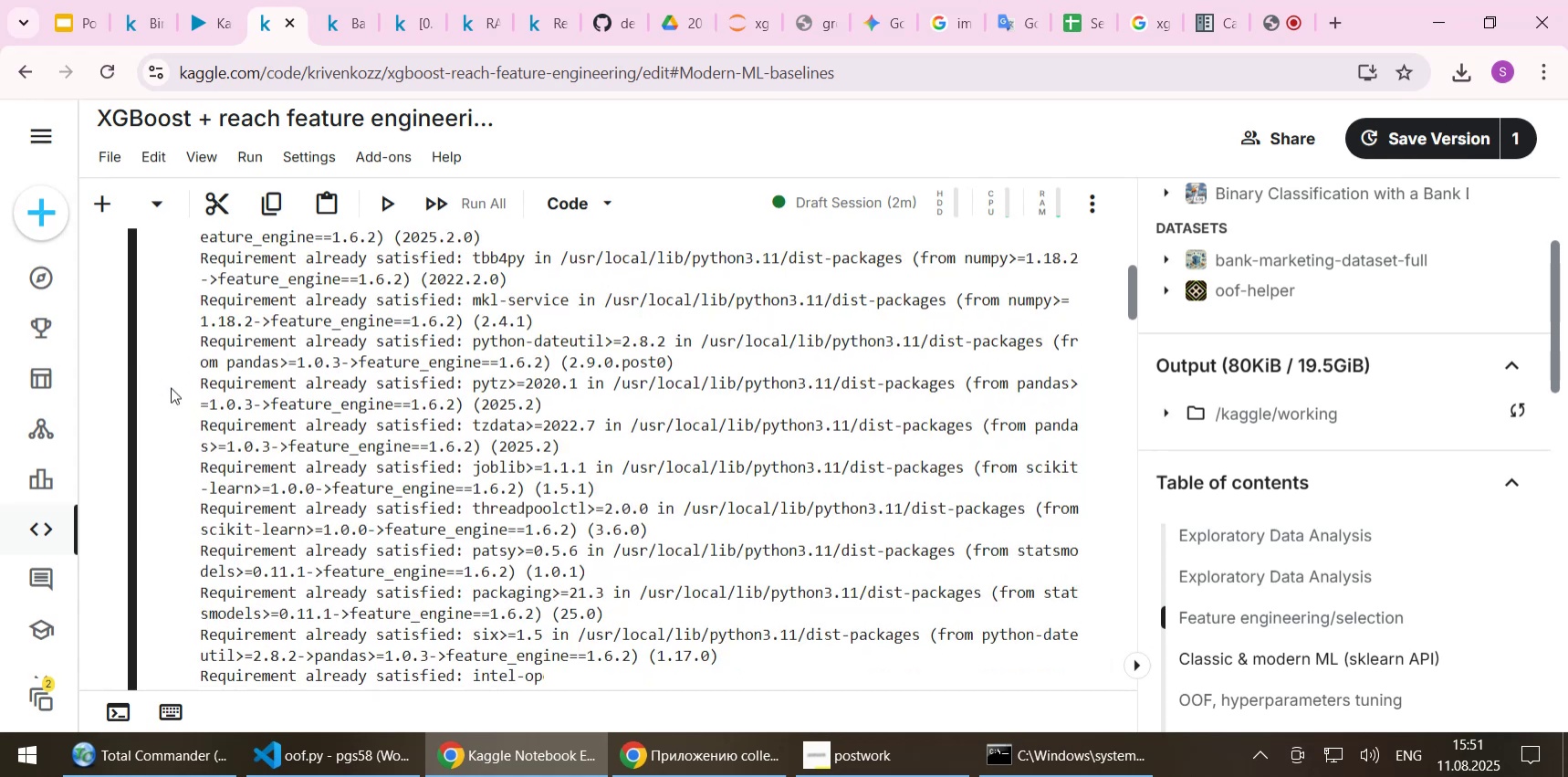 
key(PageDown)
 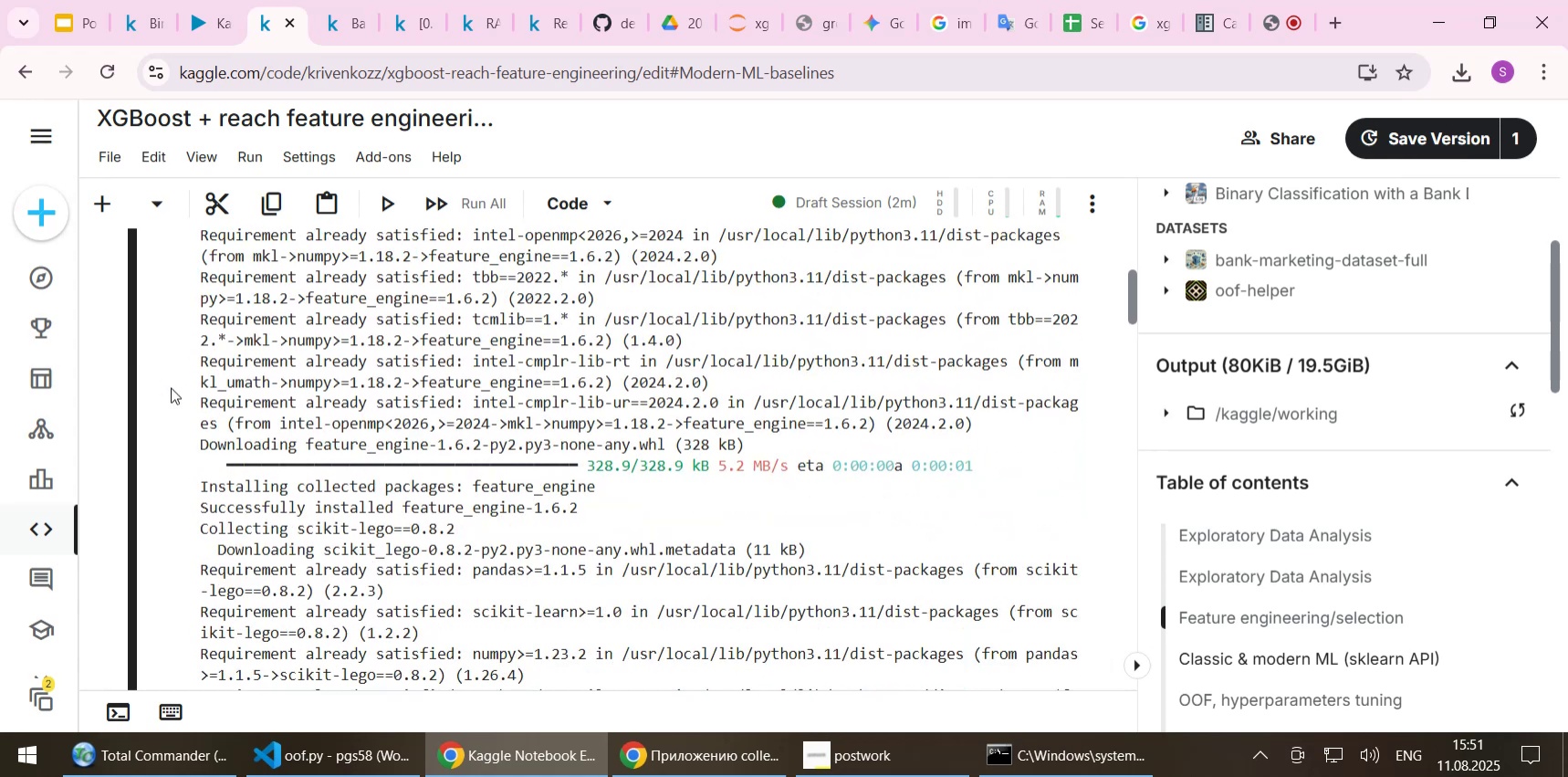 
key(PageDown)
 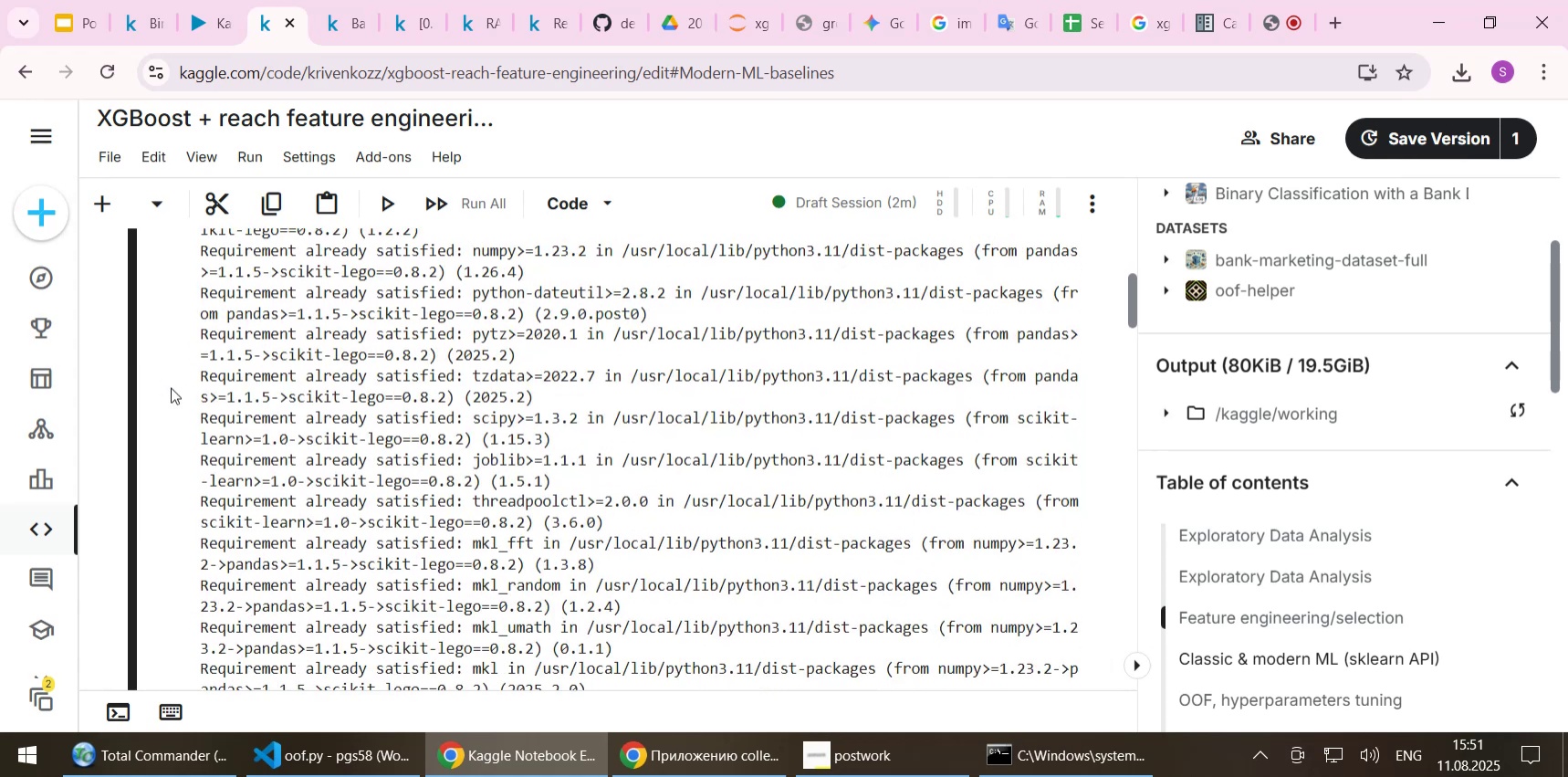 
key(PageDown)
 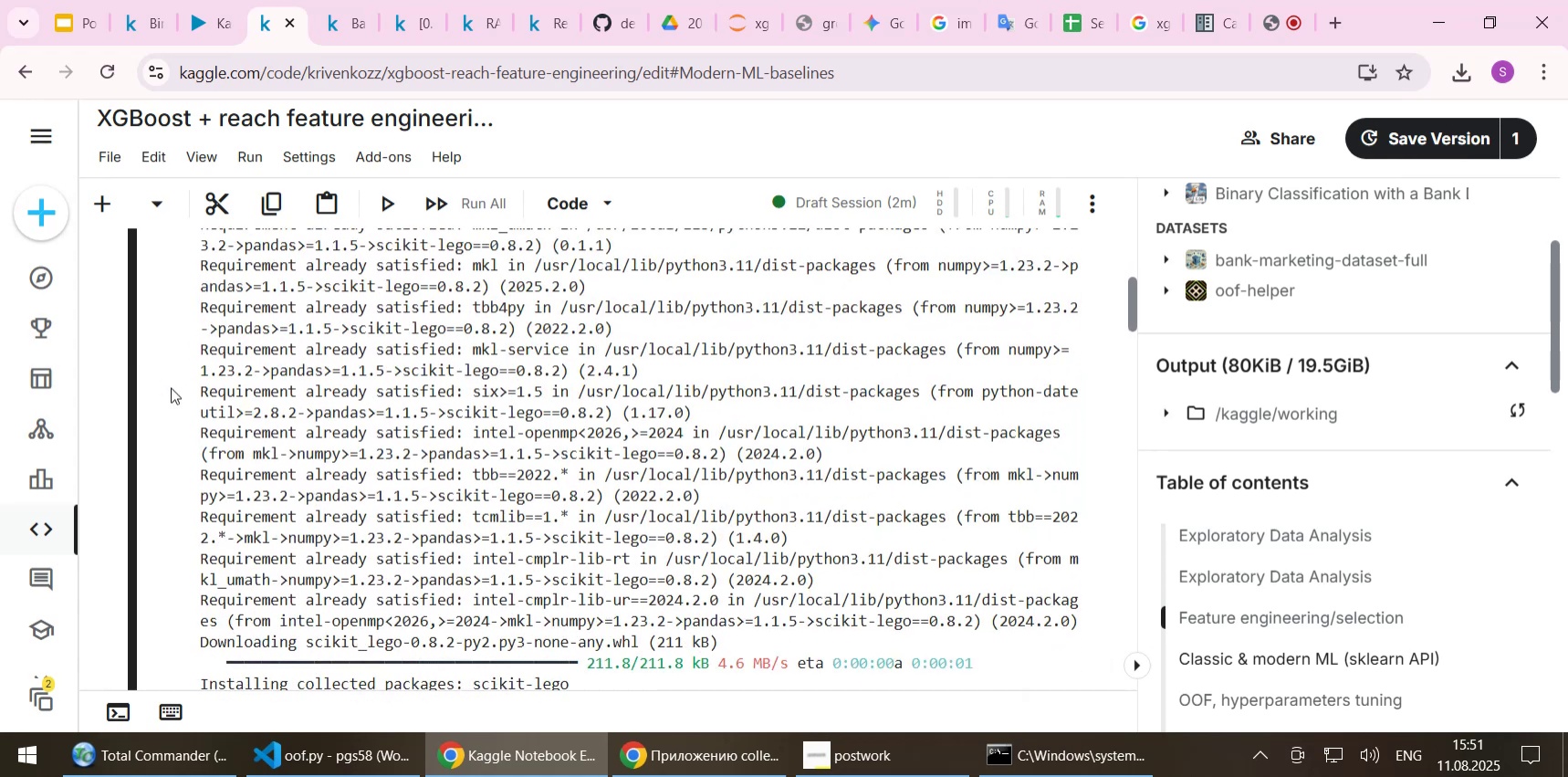 
key(PageDown)
 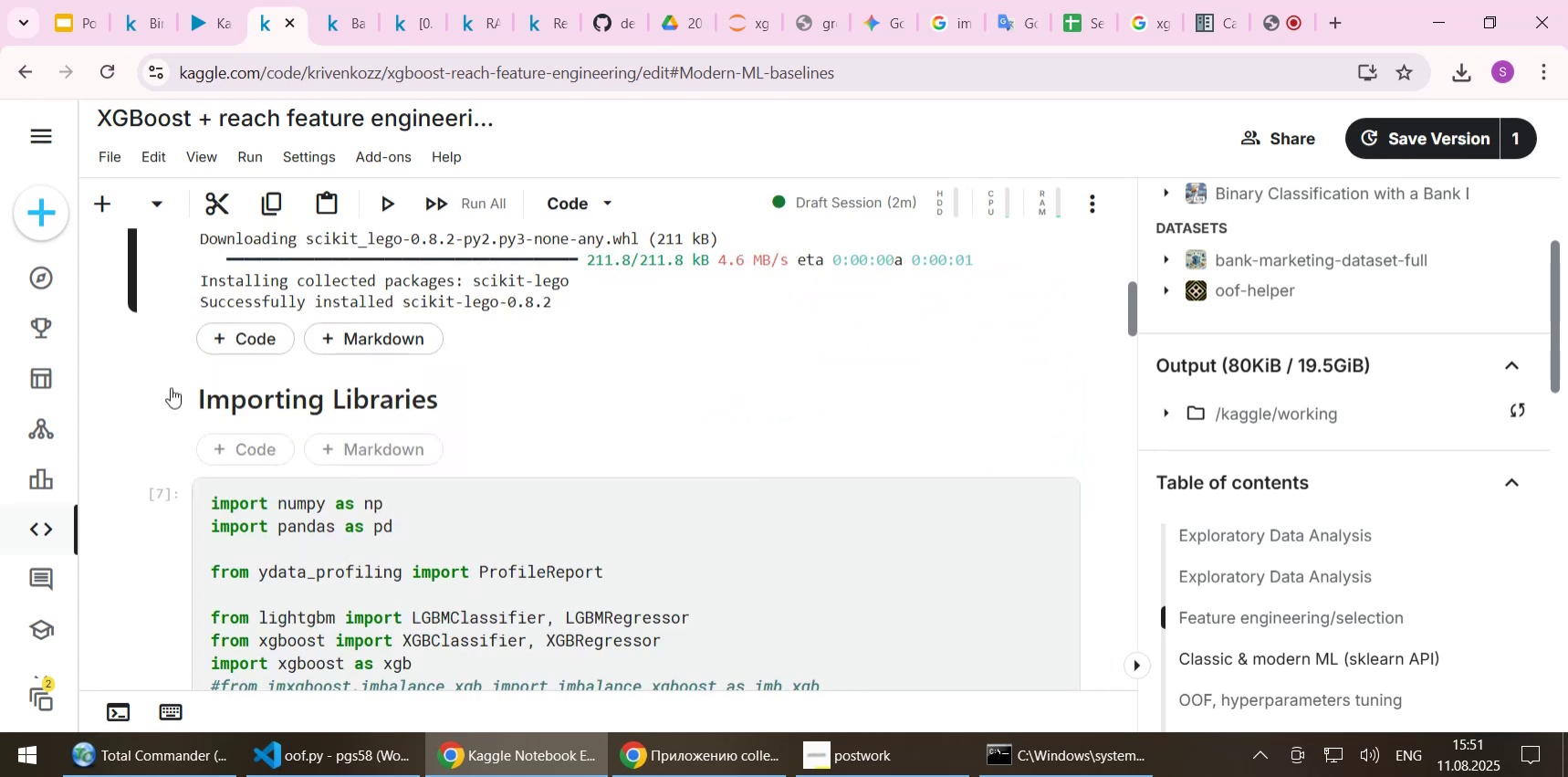 
key(PageDown)
 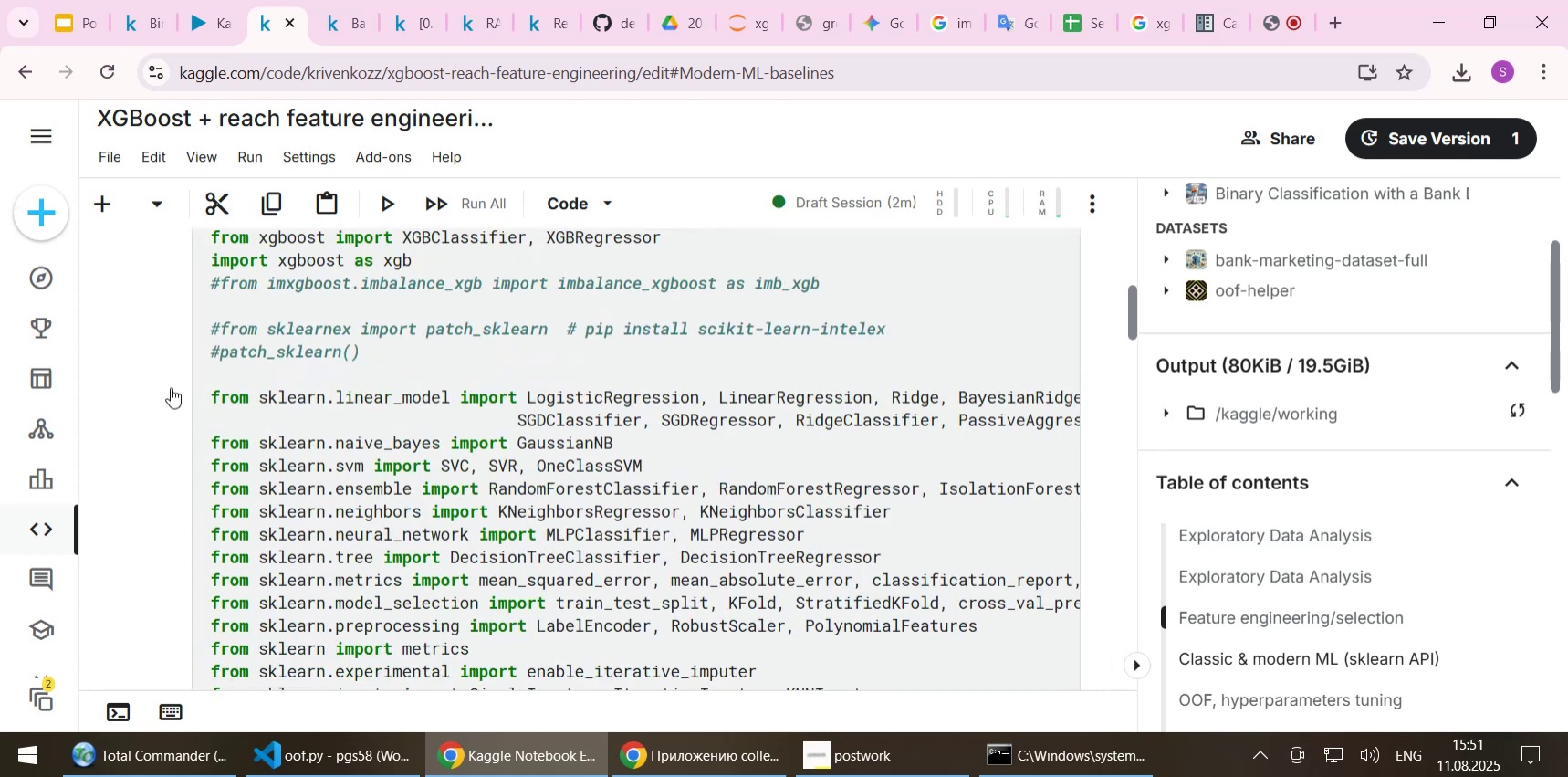 
key(PageDown)
 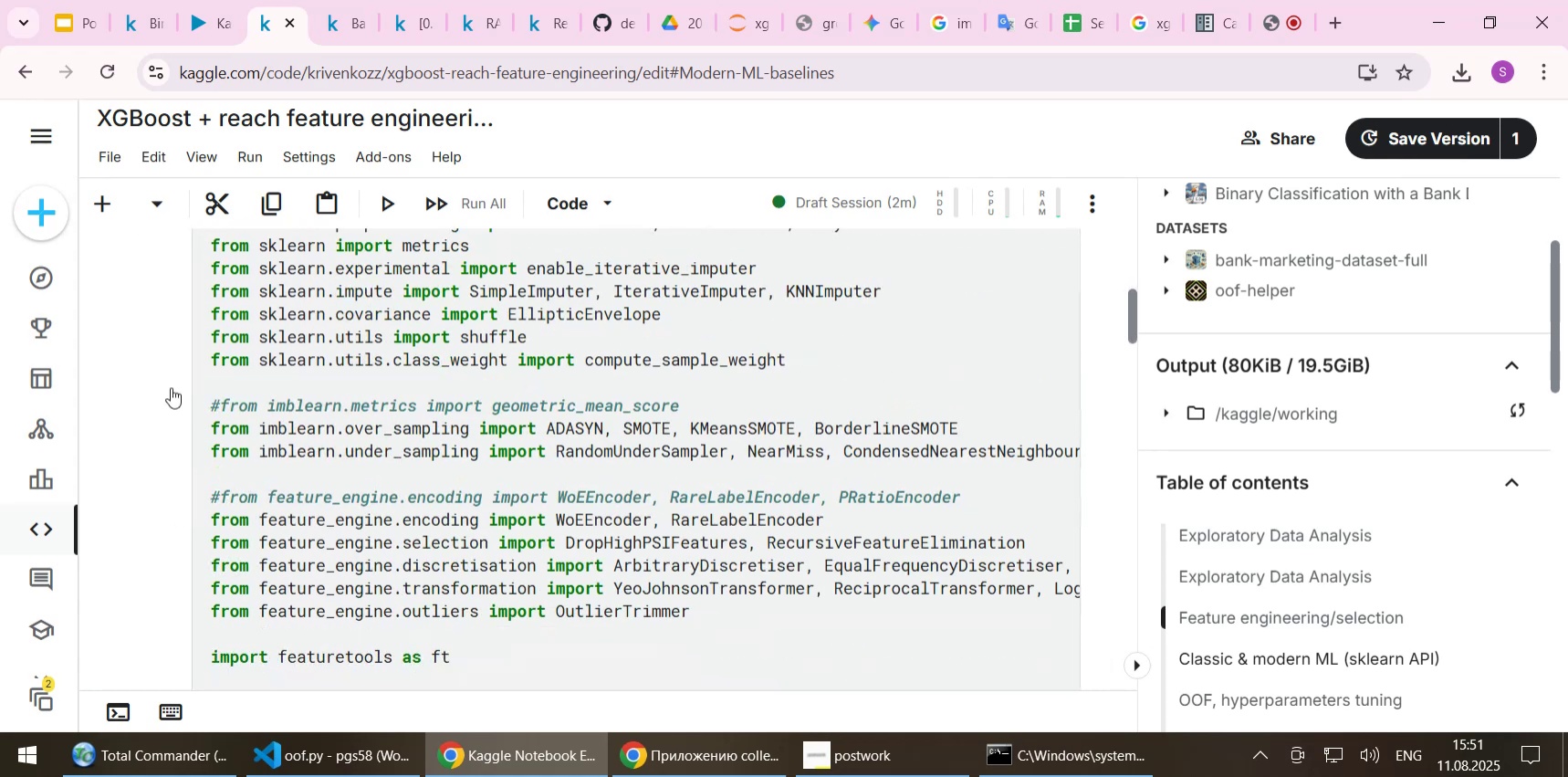 
key(PageDown)
 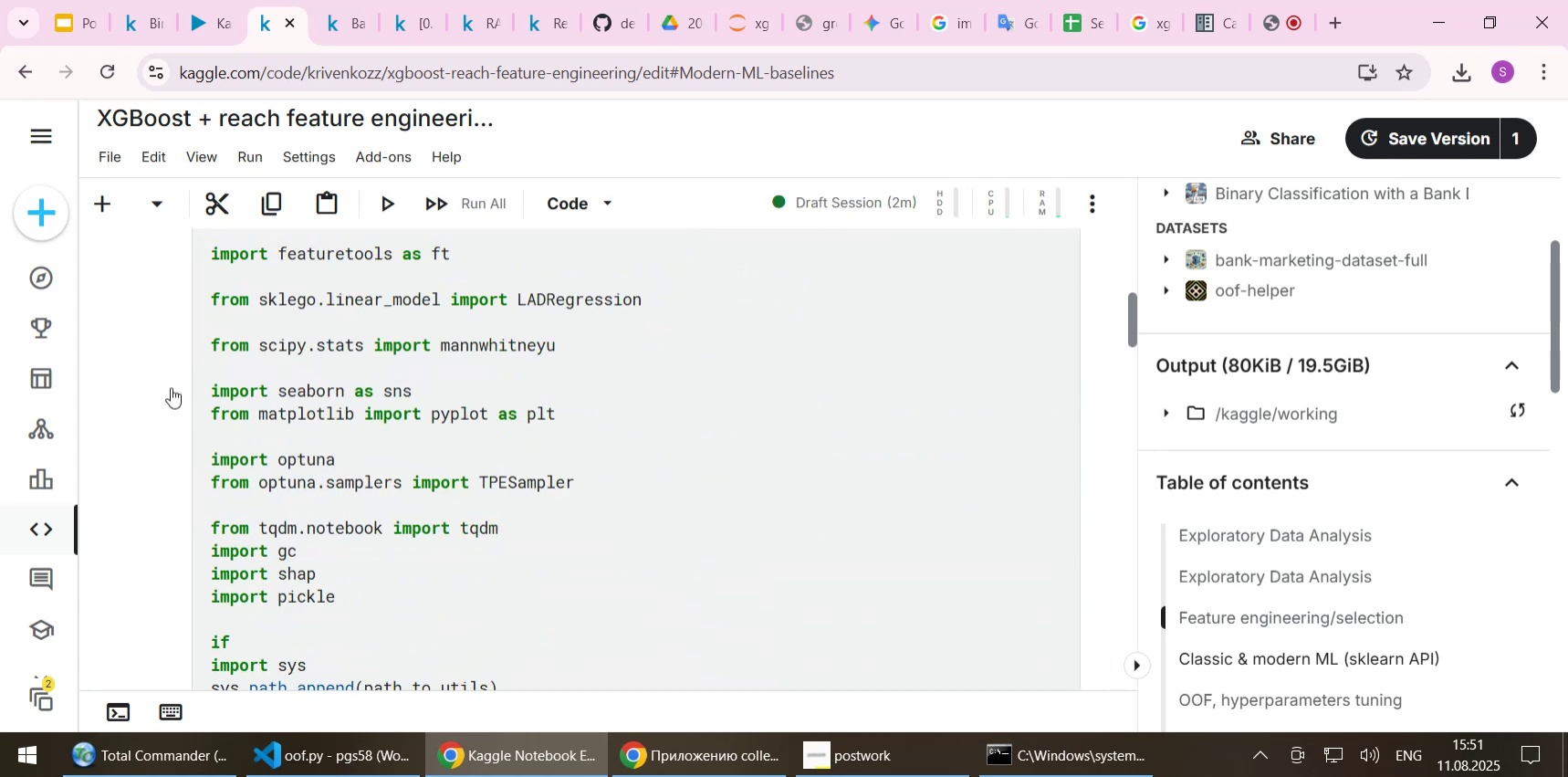 
scroll: coordinate [237, 526], scroll_direction: down, amount: 3.0
 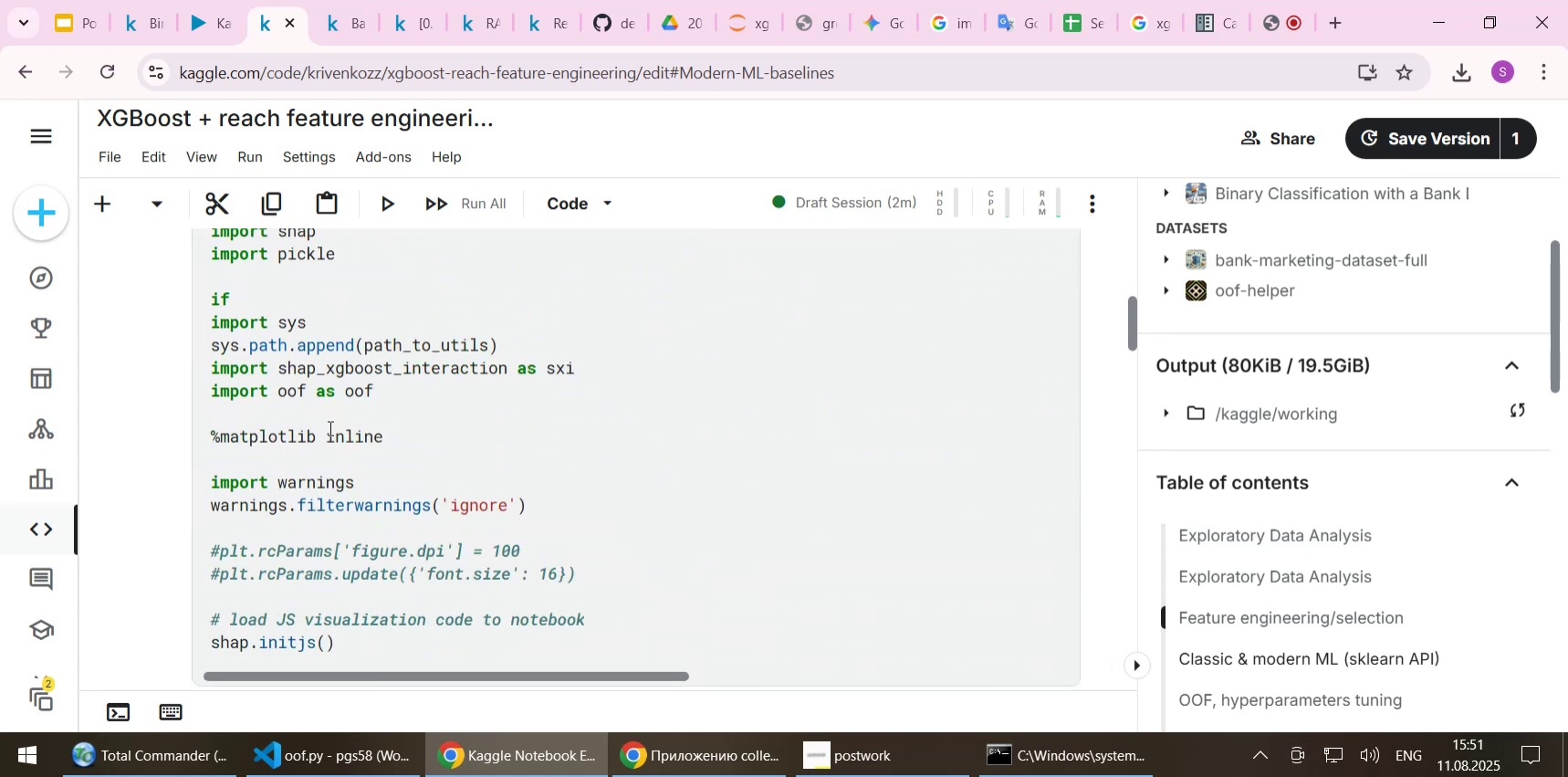 
scroll: coordinate [329, 429], scroll_direction: none, amount: 0.0
 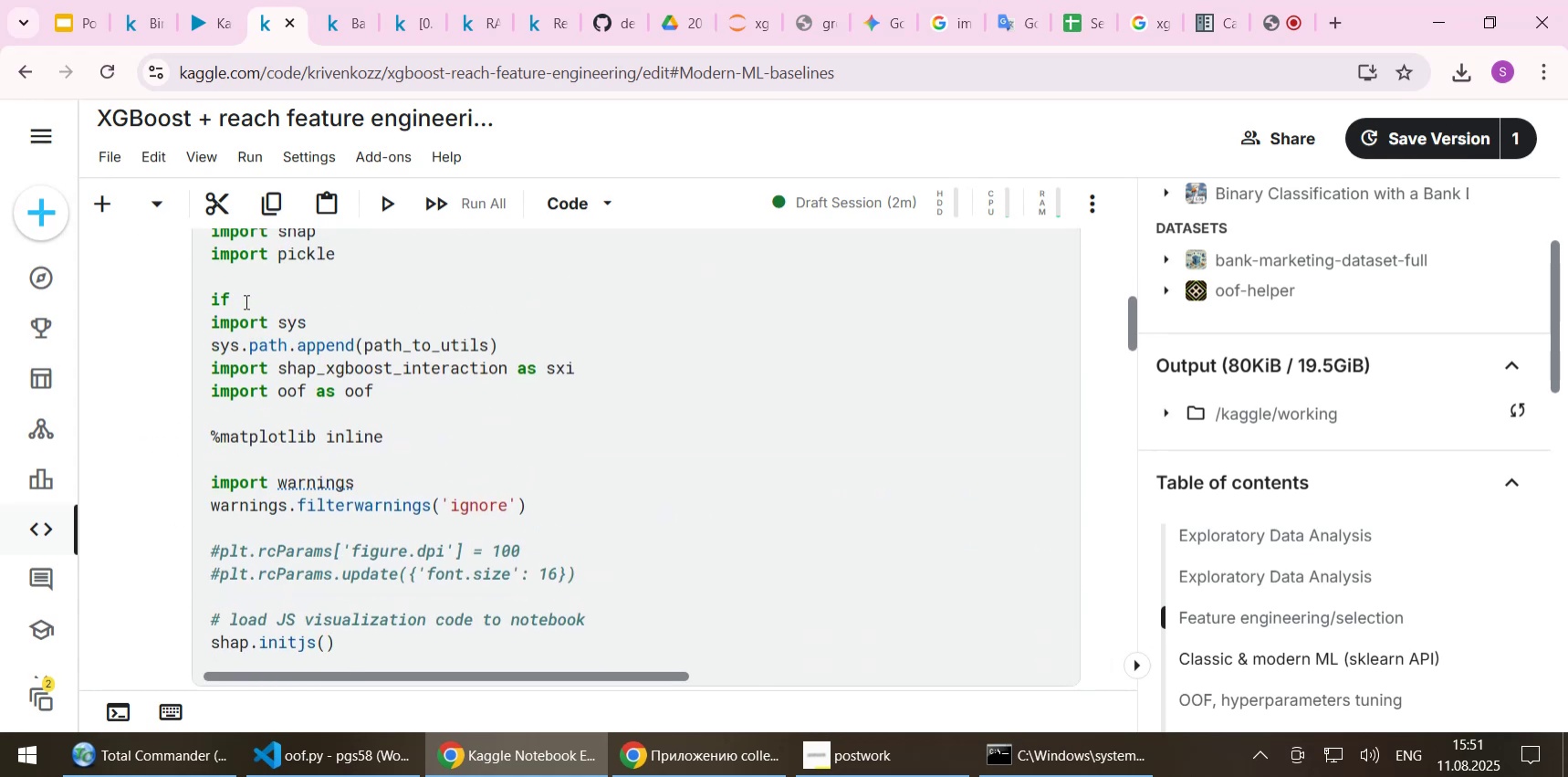 
left_click_drag(start_coordinate=[246, 300], to_coordinate=[188, 298])
 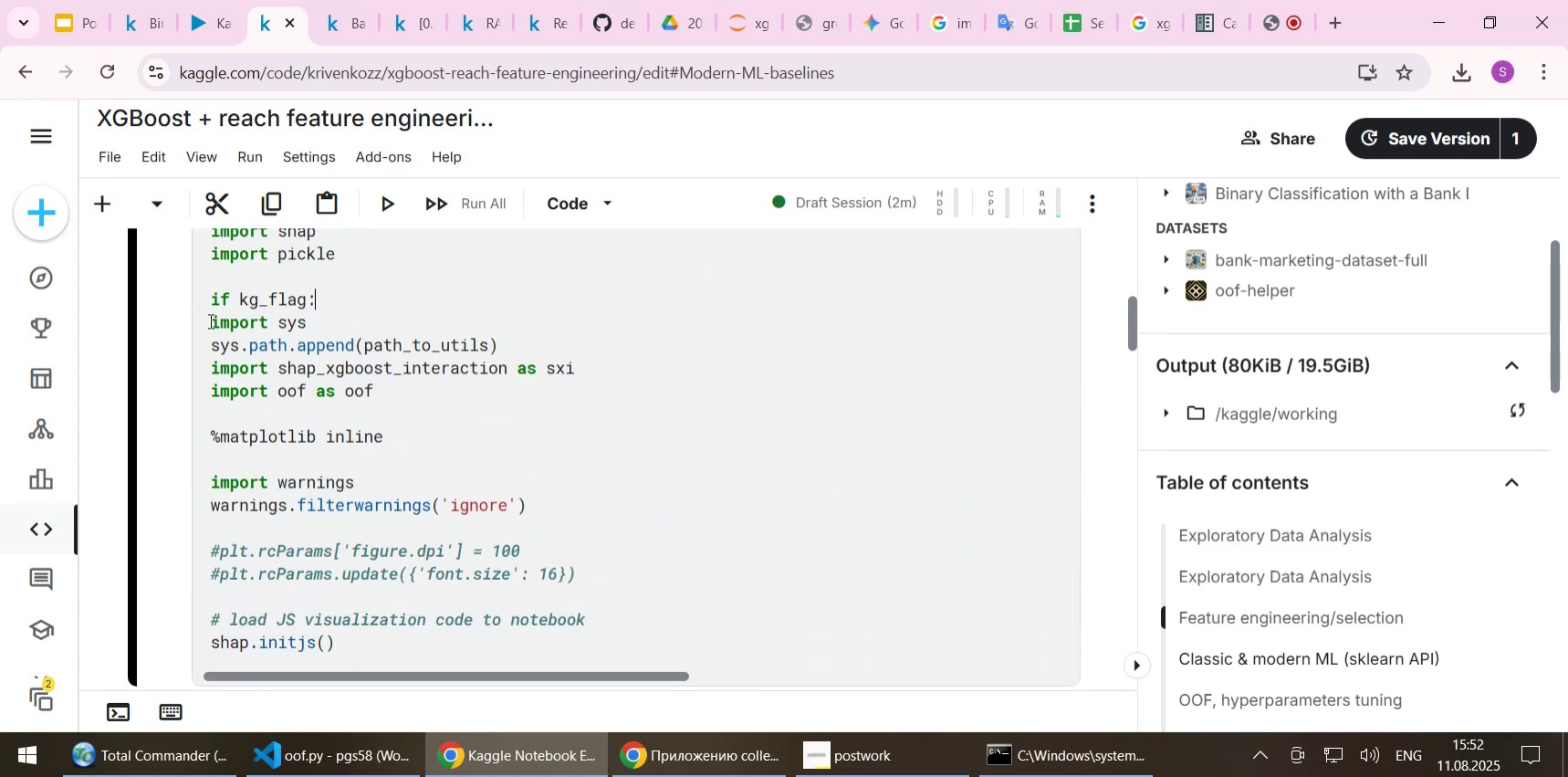 
key(Control+ControlLeft)
 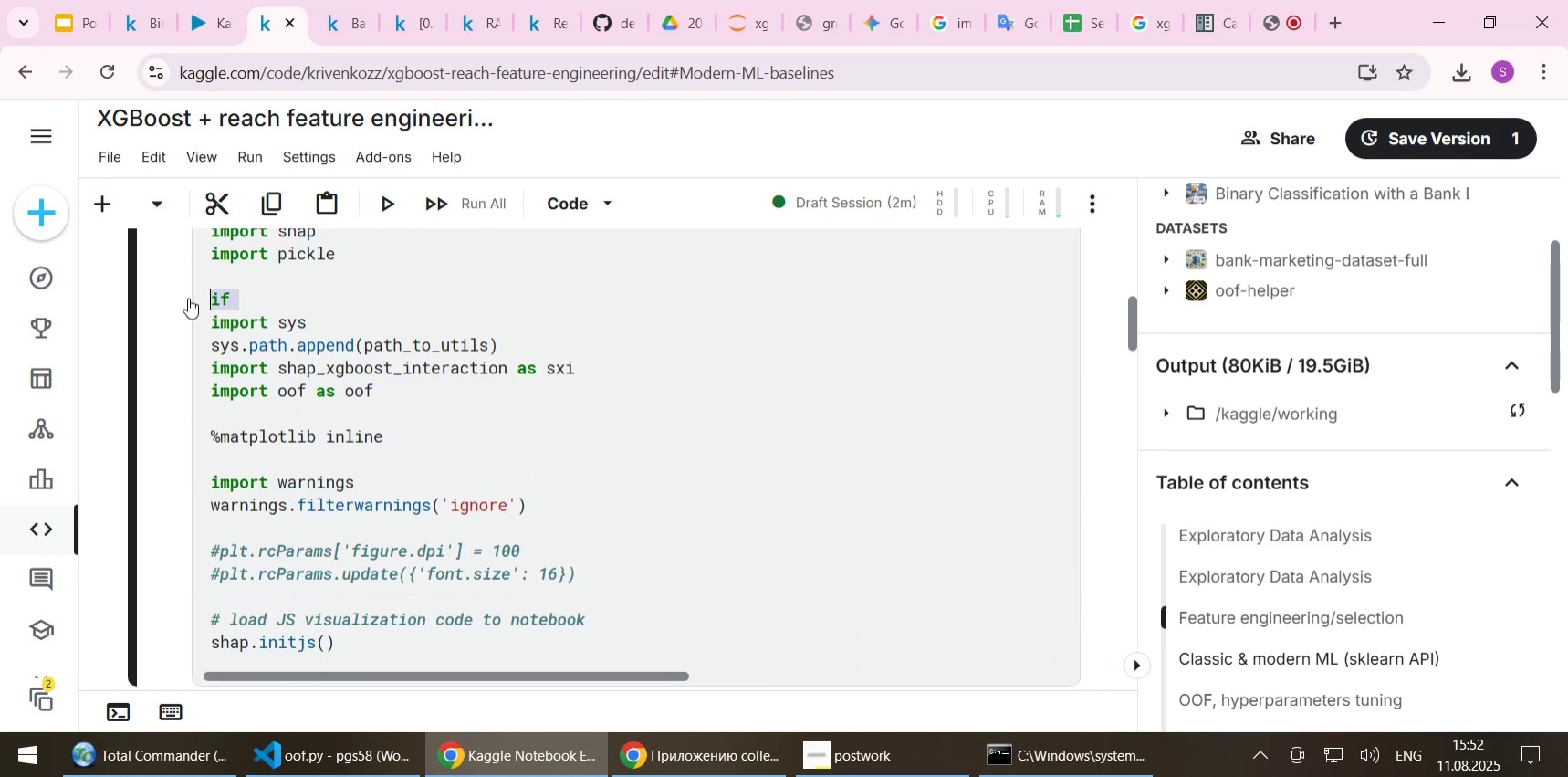 
key(Control+V)
 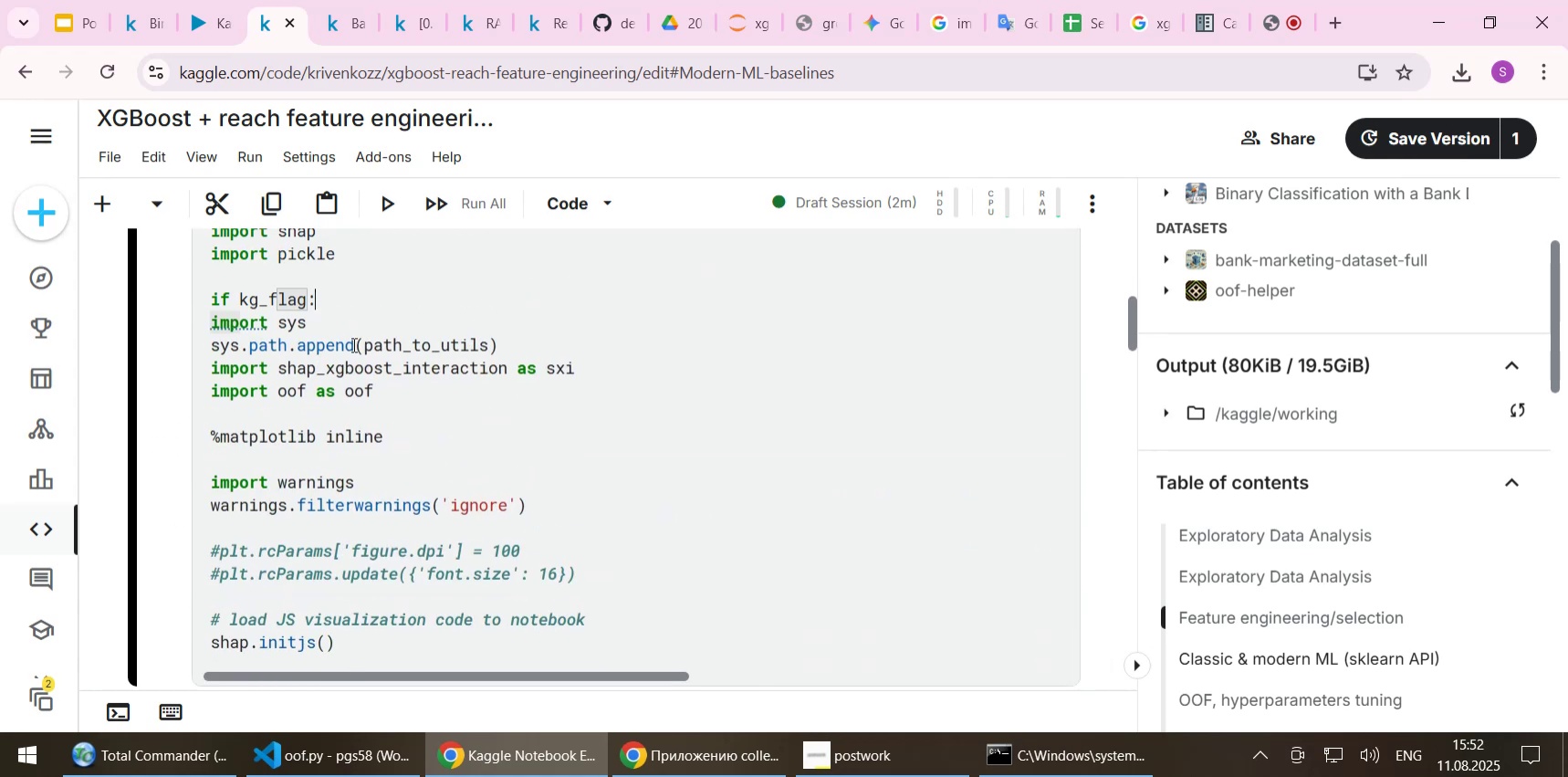 
key(ArrowDown)
 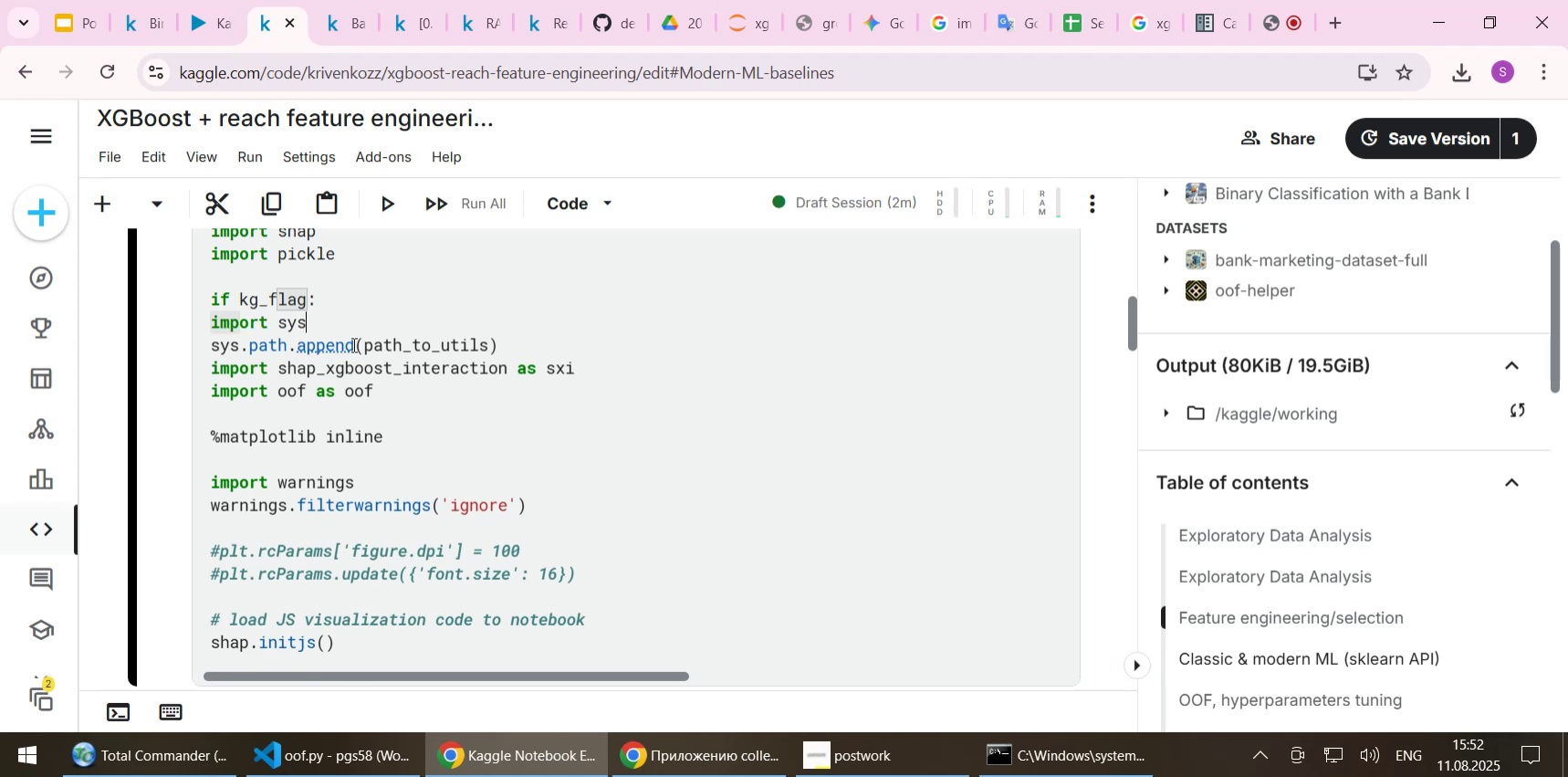 
key(Home)
 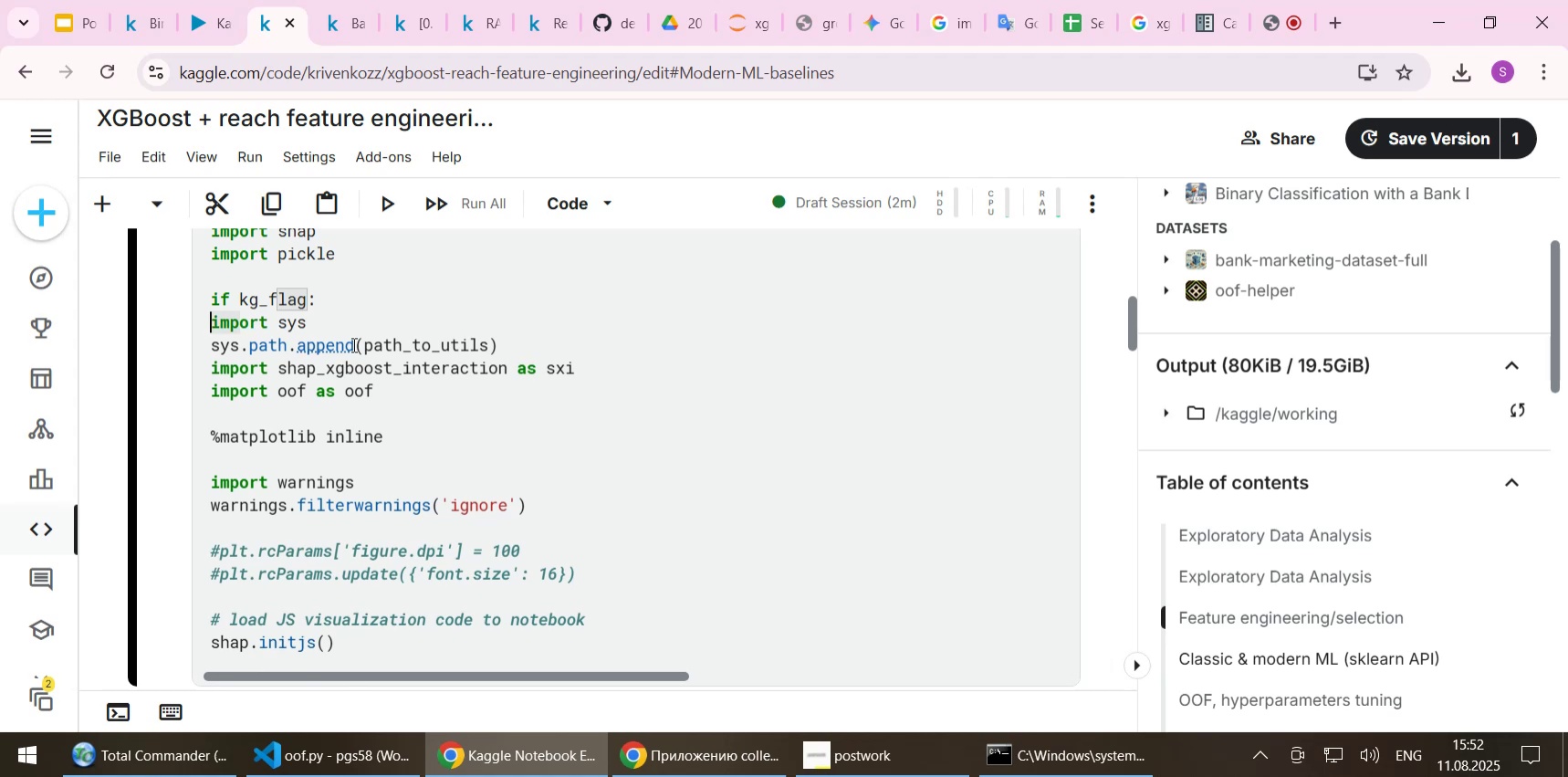 
key(Tab)
 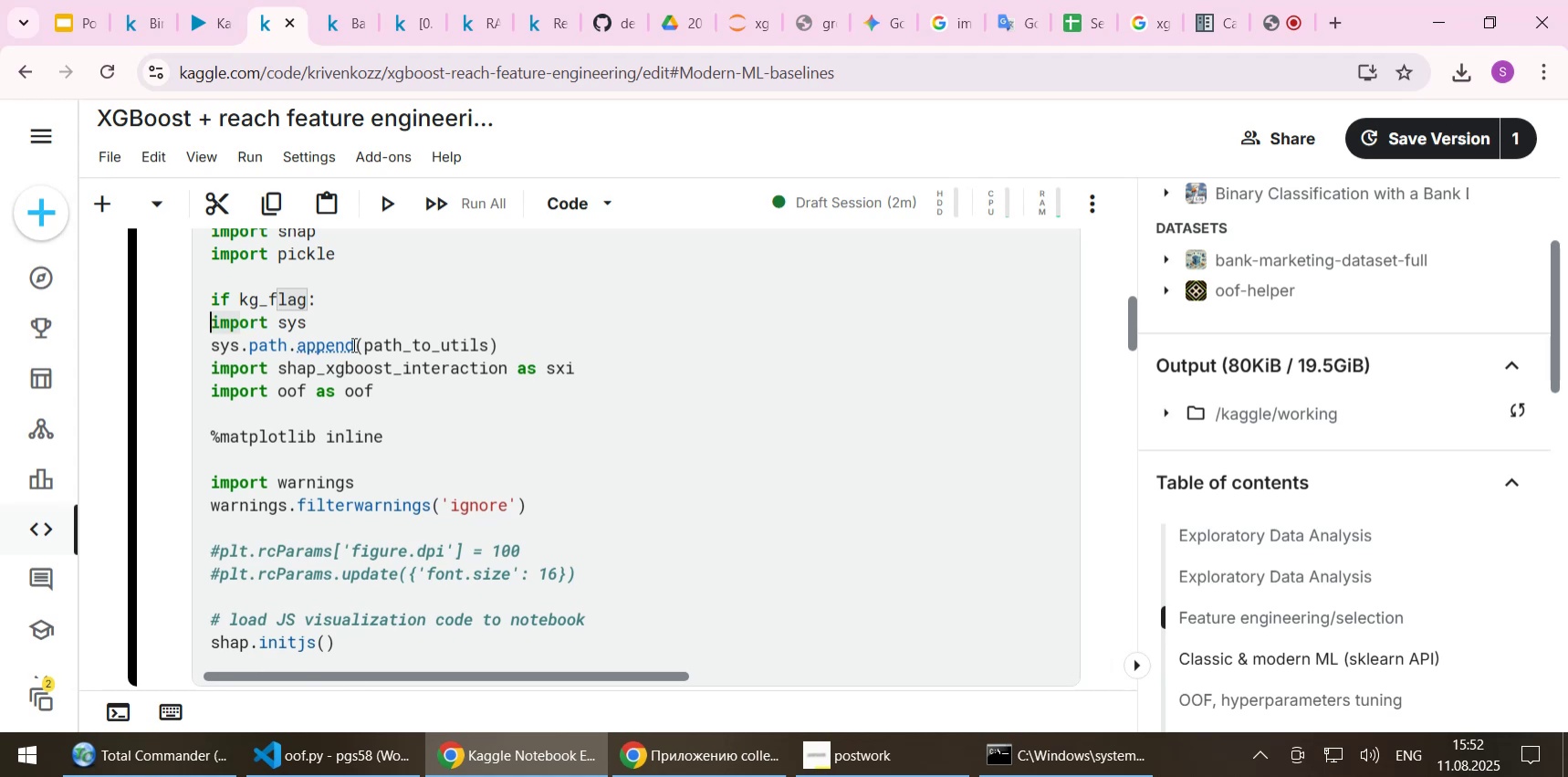 
key(ArrowDown)
 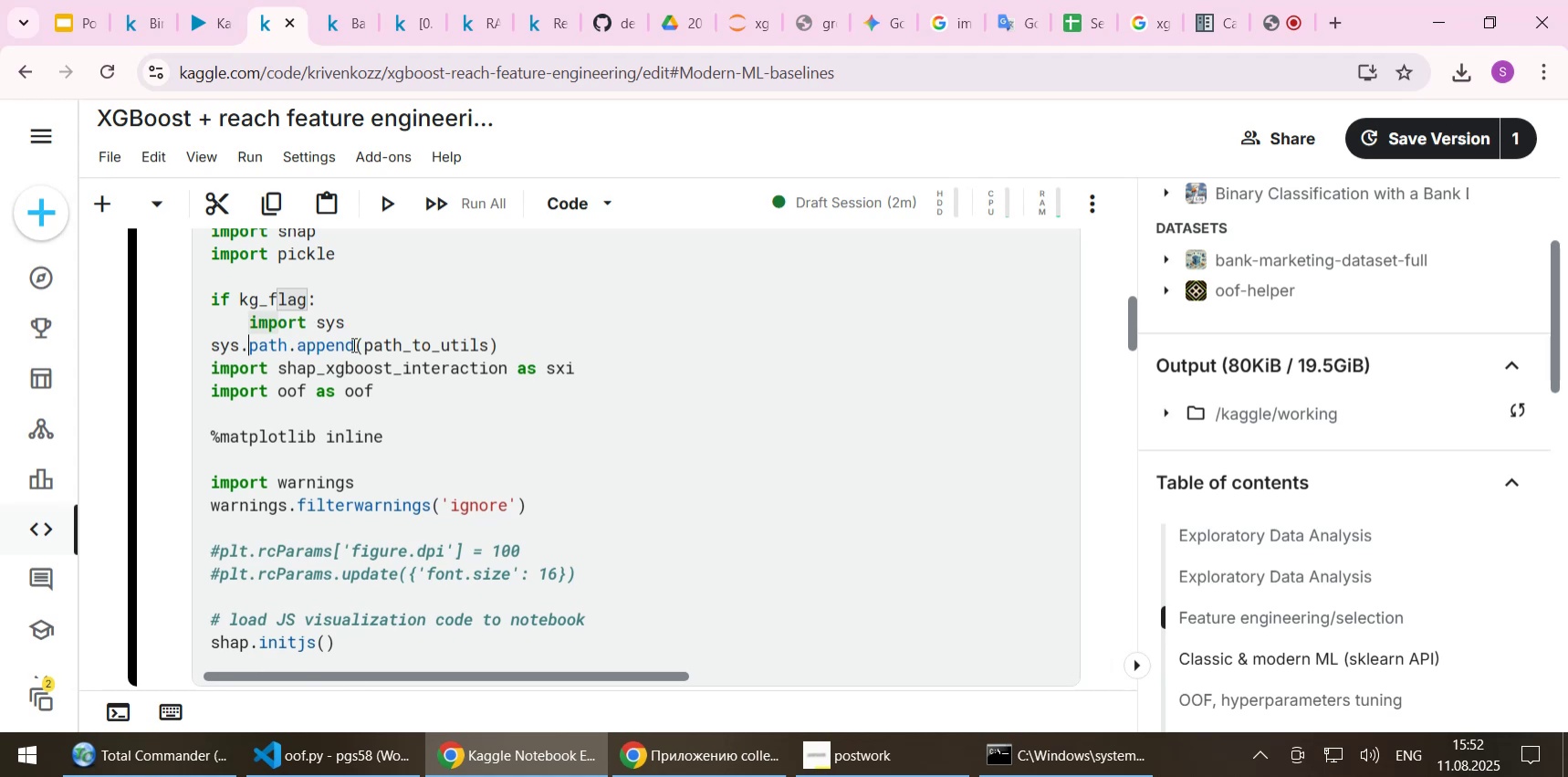 
key(Home)
 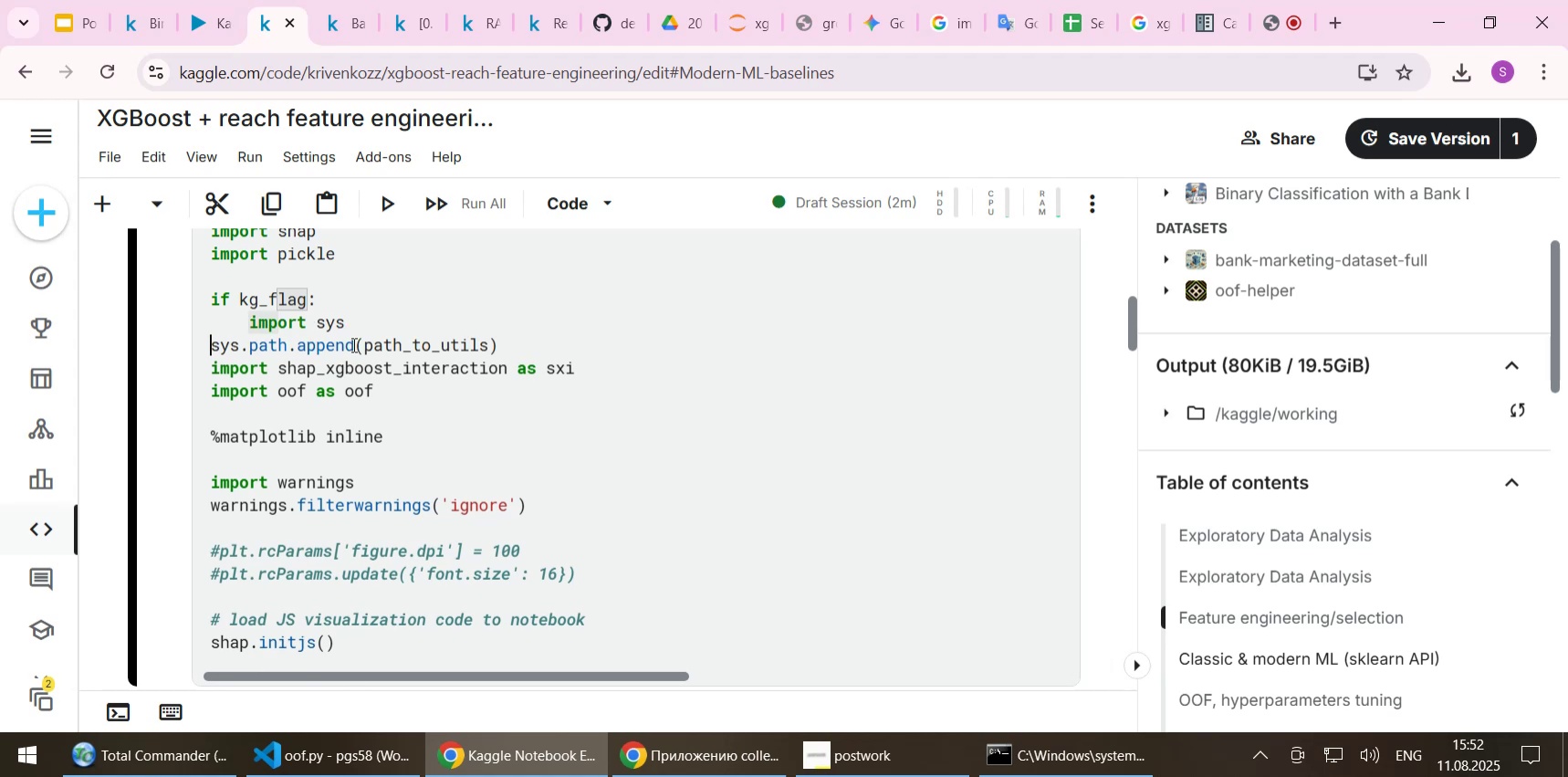 
key(Tab)
 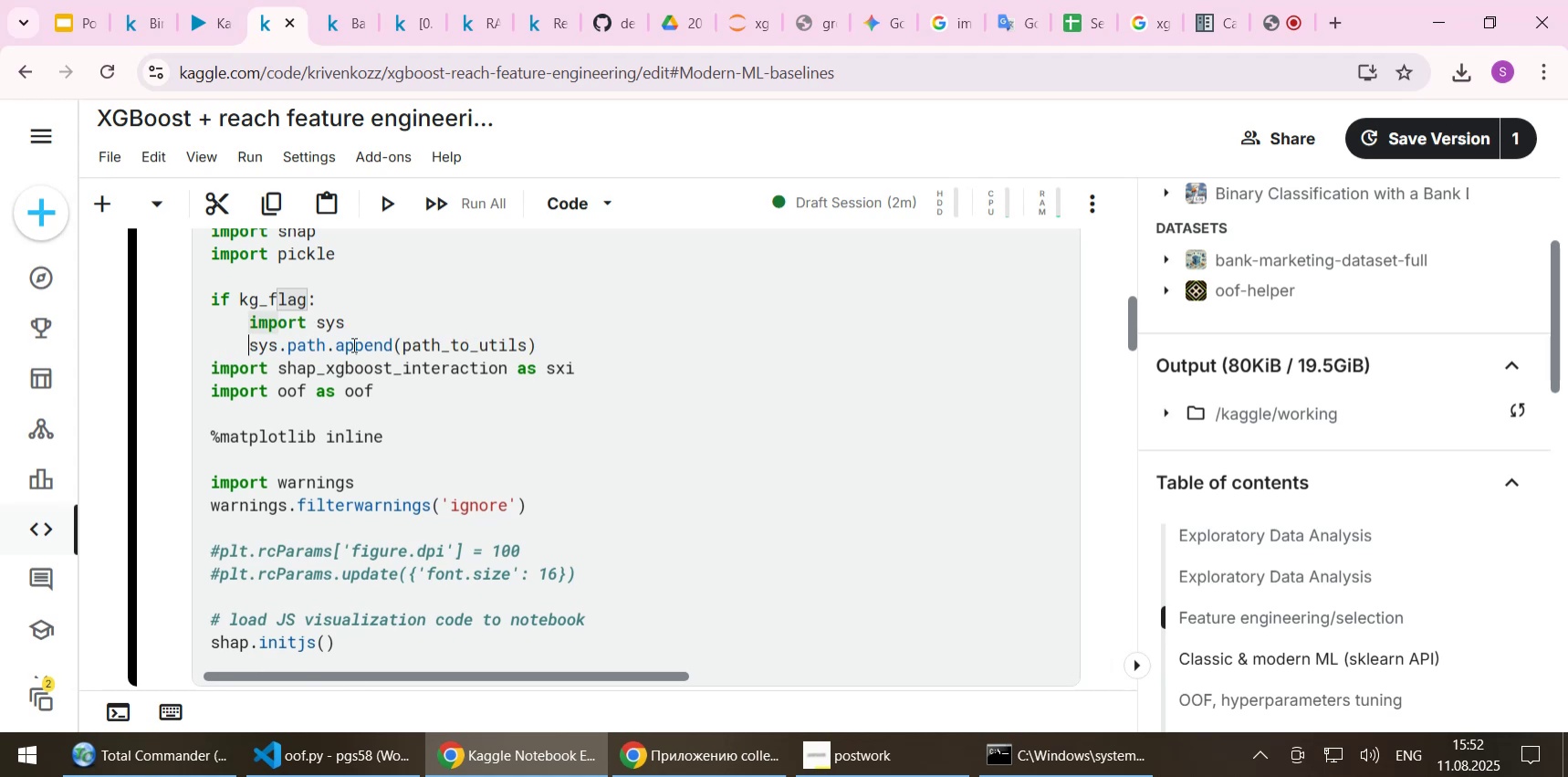 
key(Shift+Enter)
 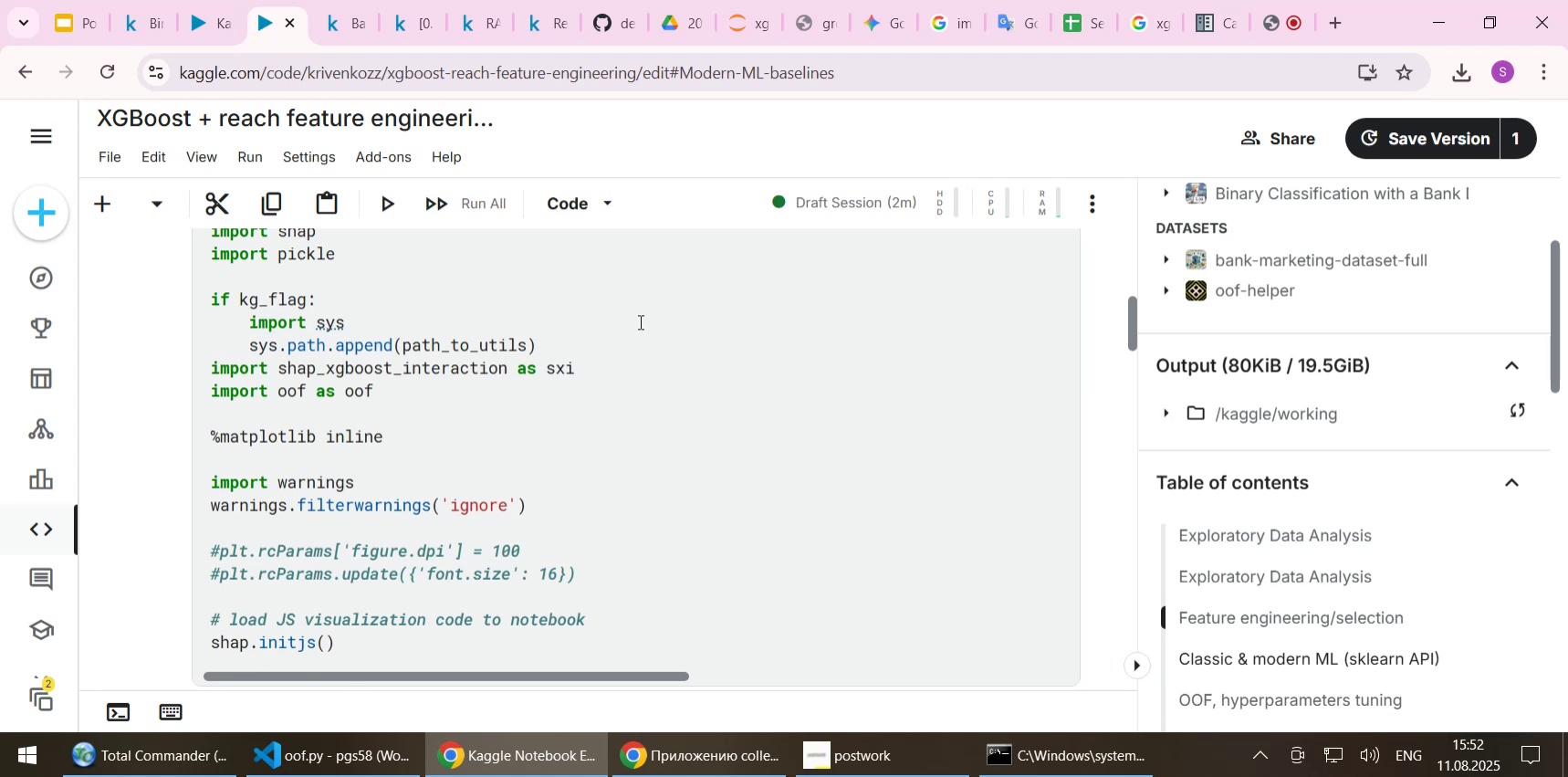 
scroll: coordinate [639, 321], scroll_direction: down, amount: 1.0
 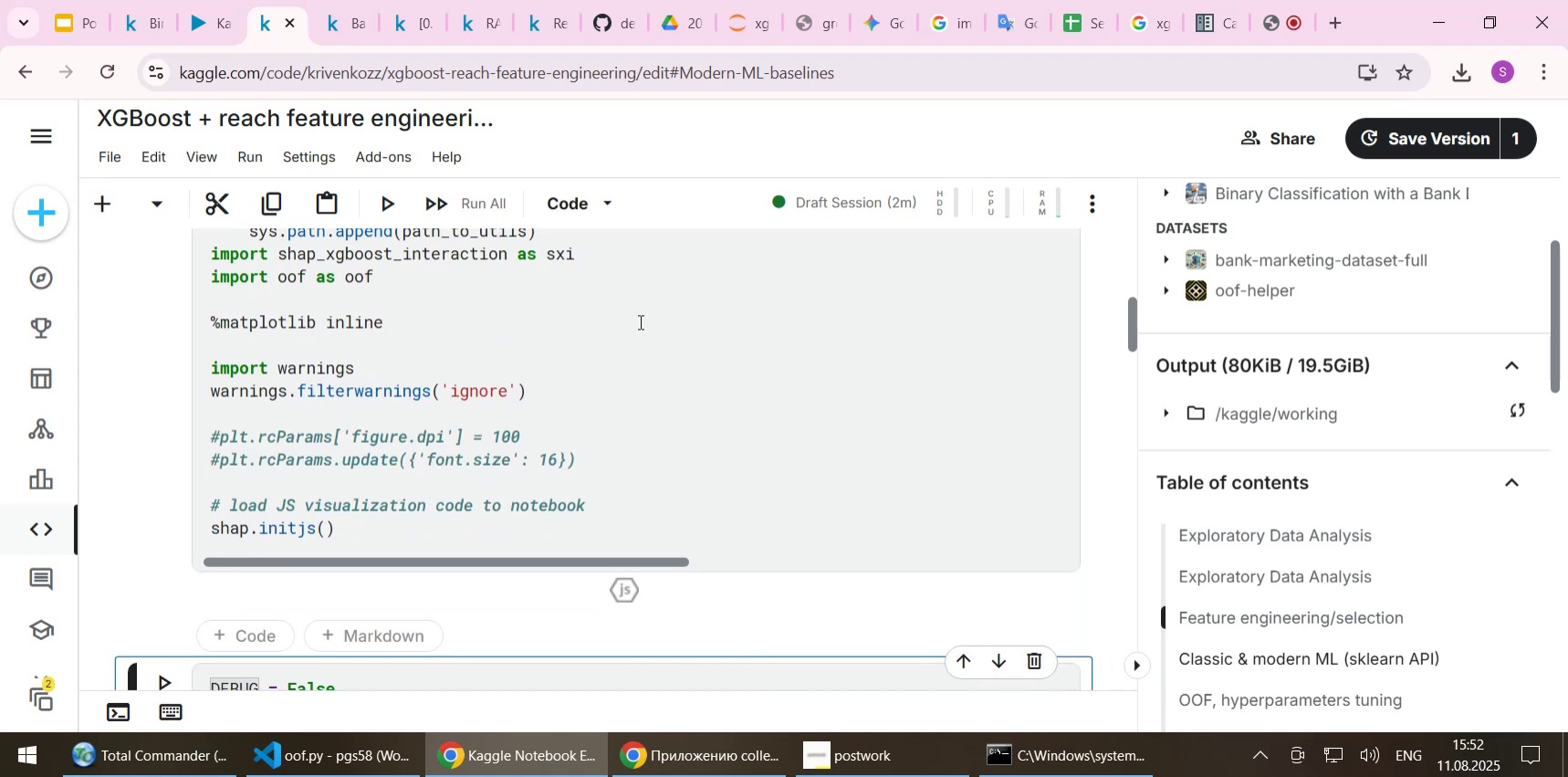 
scroll: coordinate [642, 323], scroll_direction: up, amount: 1.0
 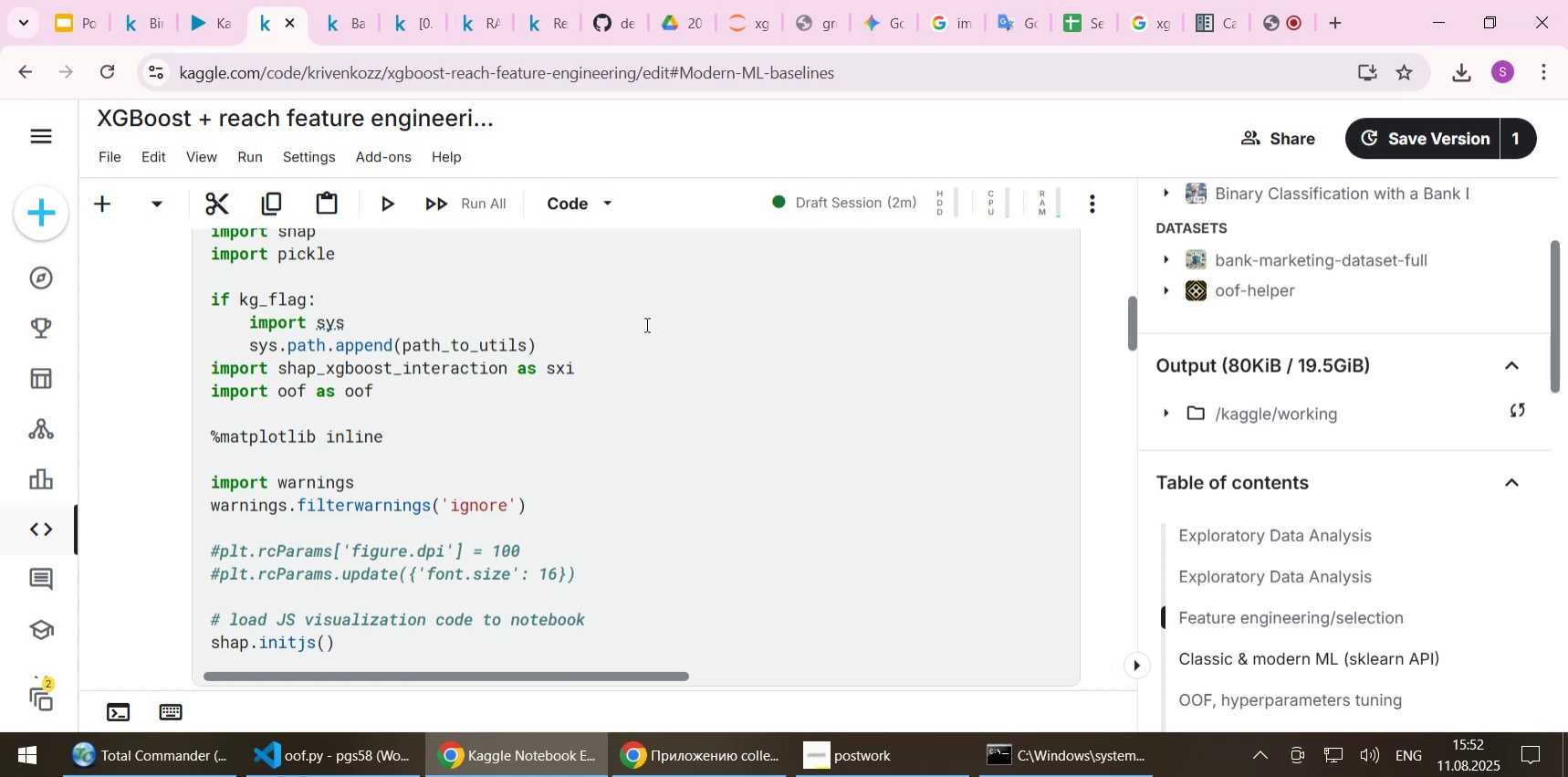 
wait(7.43)
 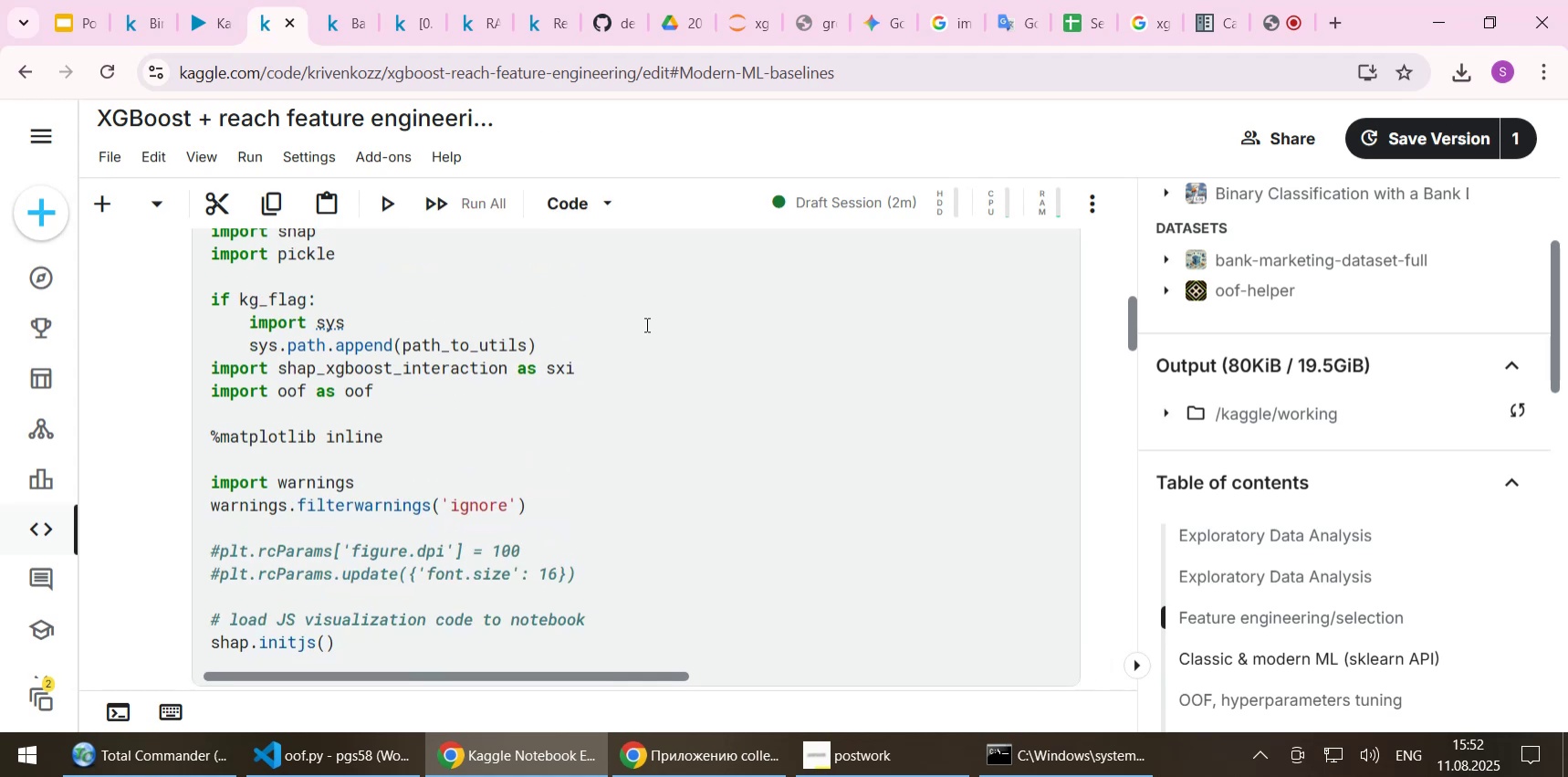 
scroll: coordinate [608, 347], scroll_direction: down, amount: 2.0
 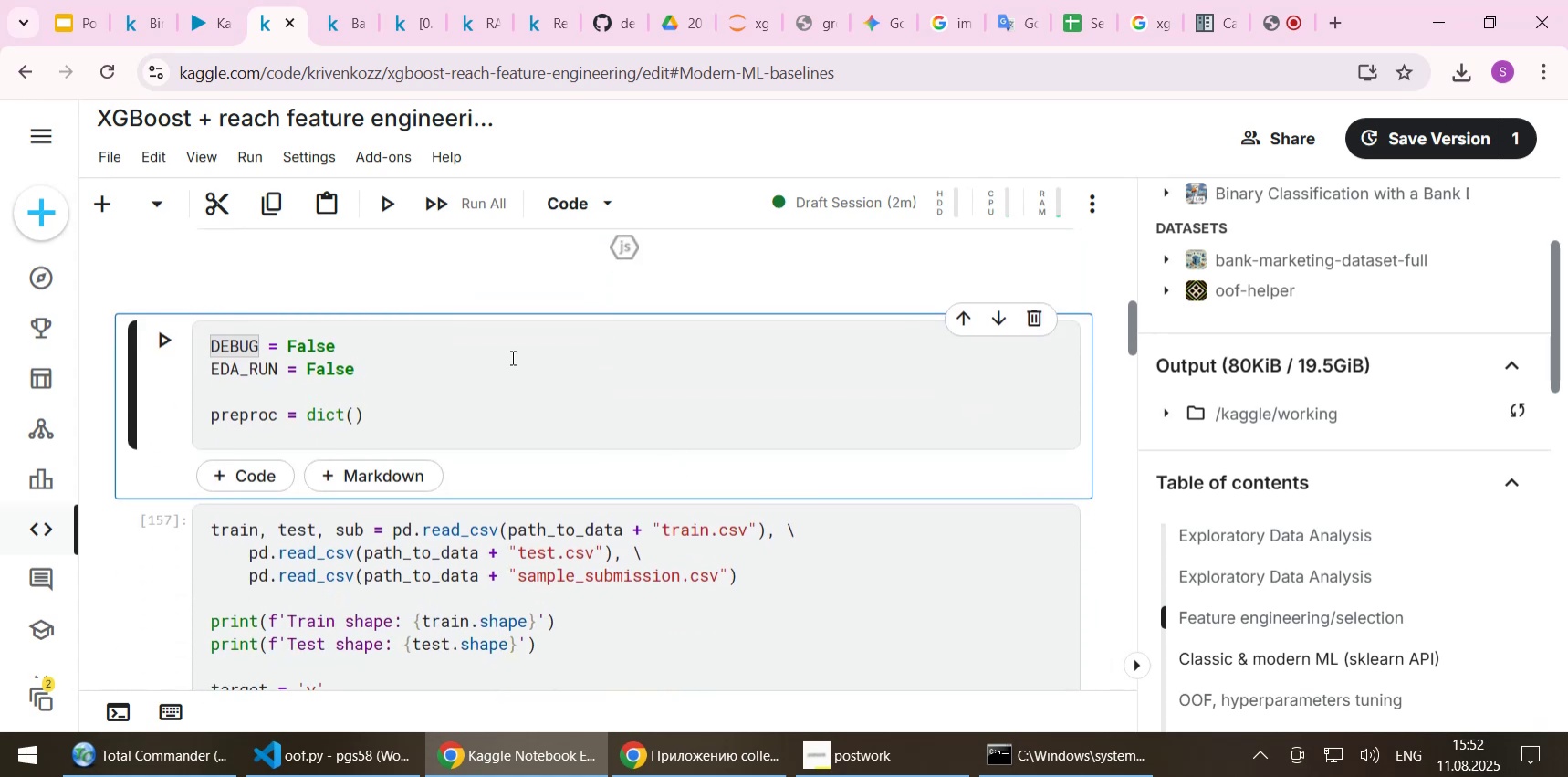 
left_click([507, 354])
 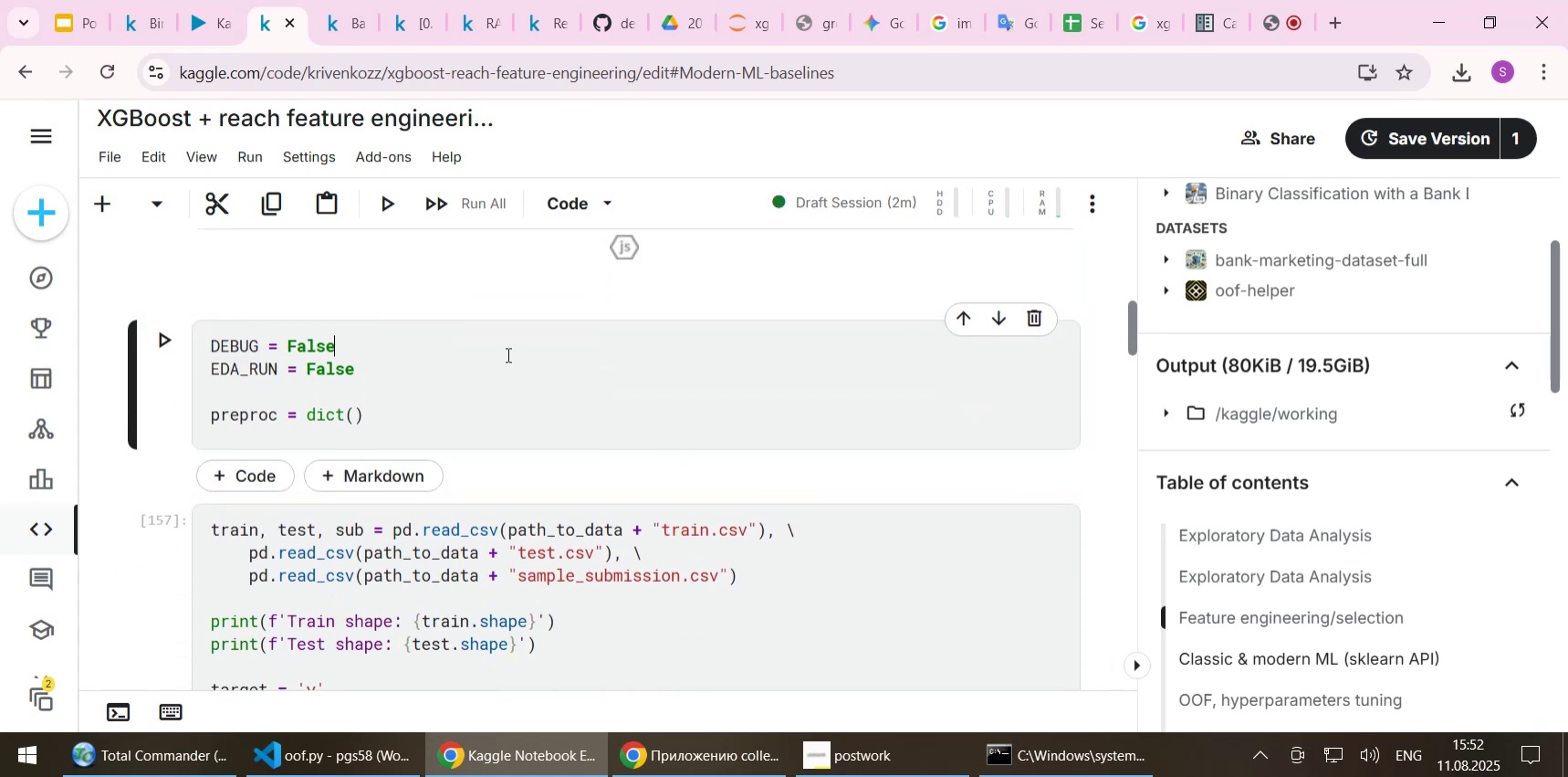 
key(Backspace)
key(Backspace)
key(Backspace)
key(Backspace)
key(Backspace)
type(True)
 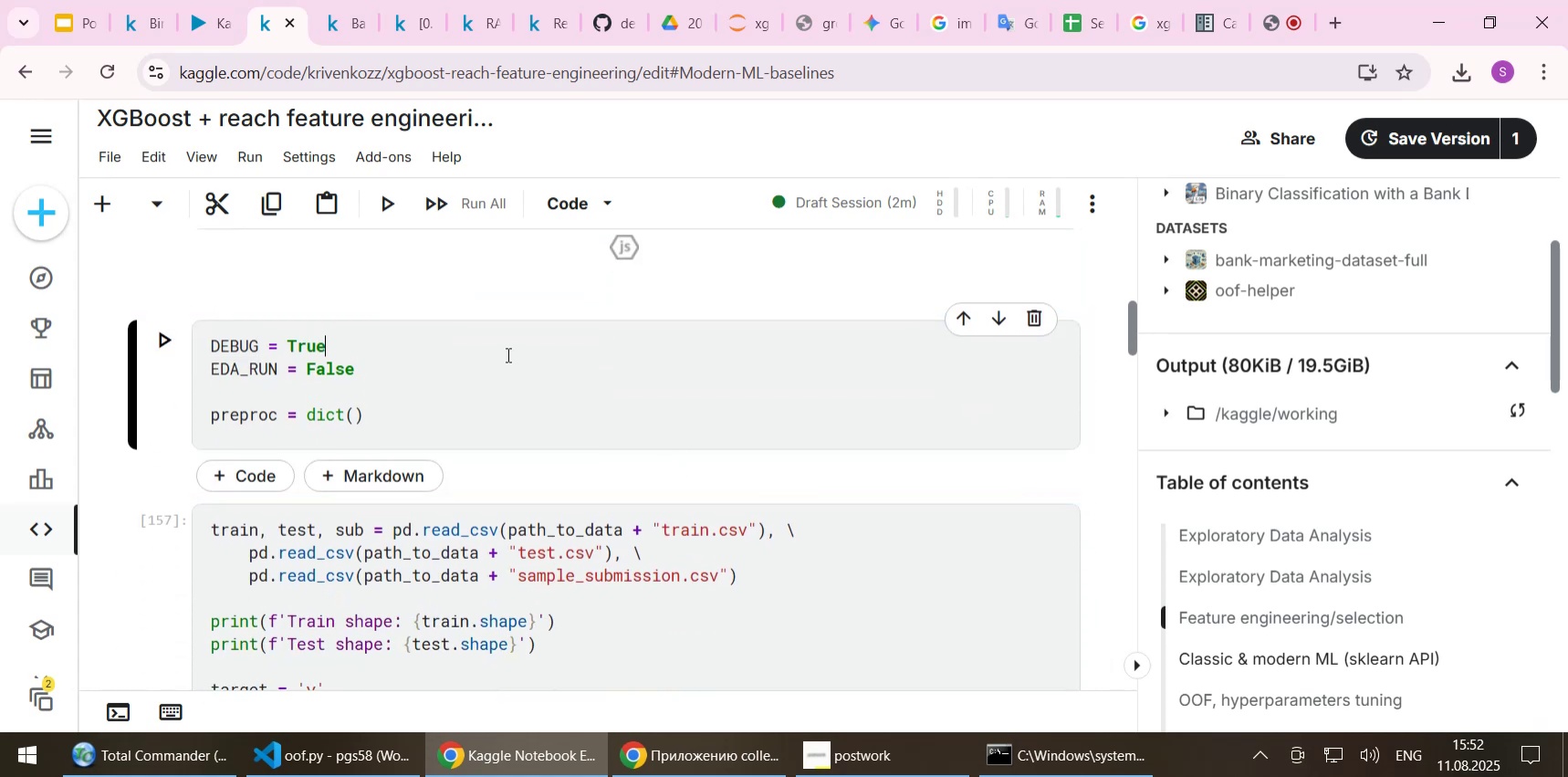 
key(Shift+Enter)
 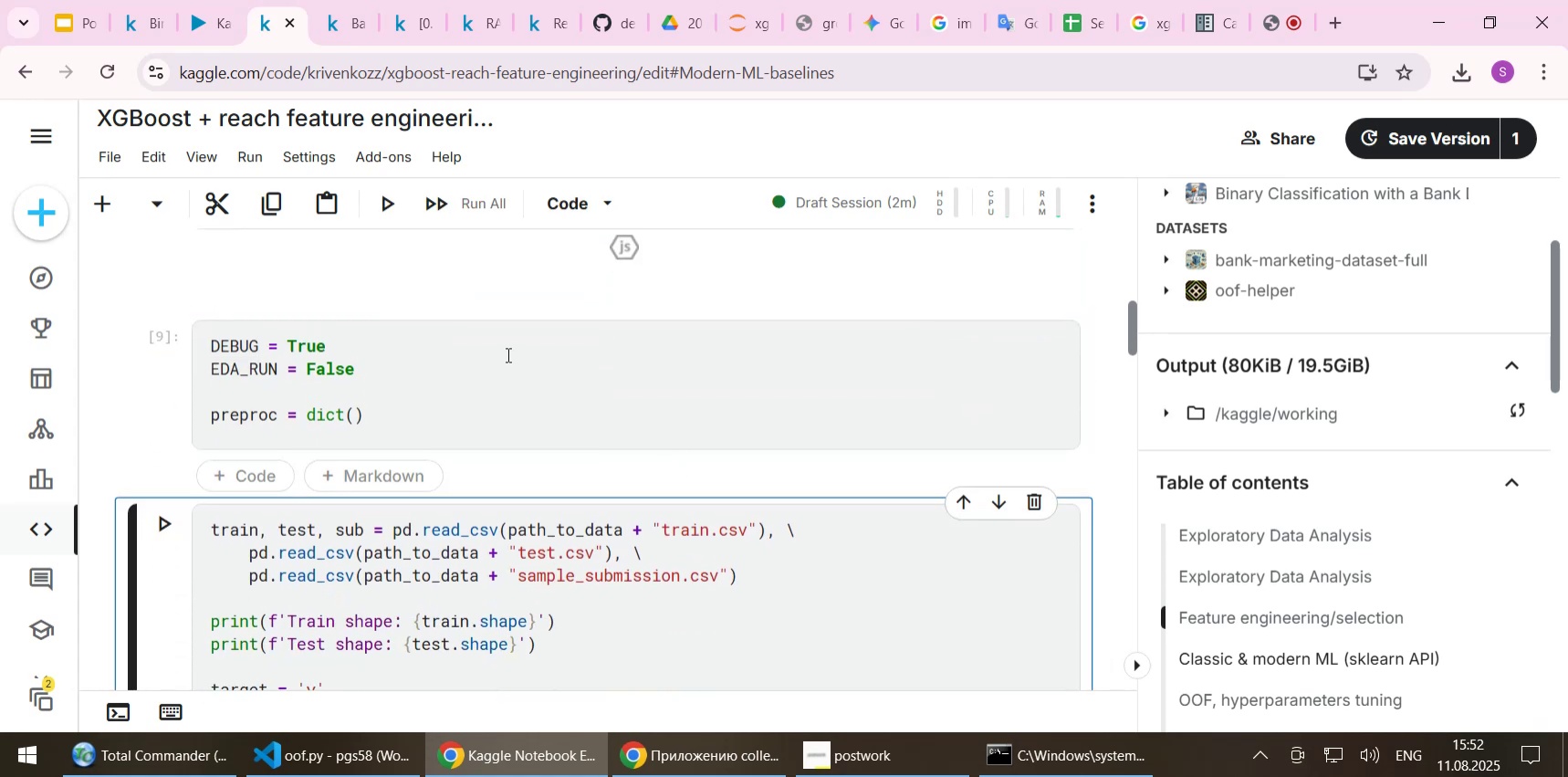 
key(Shift+Enter)
 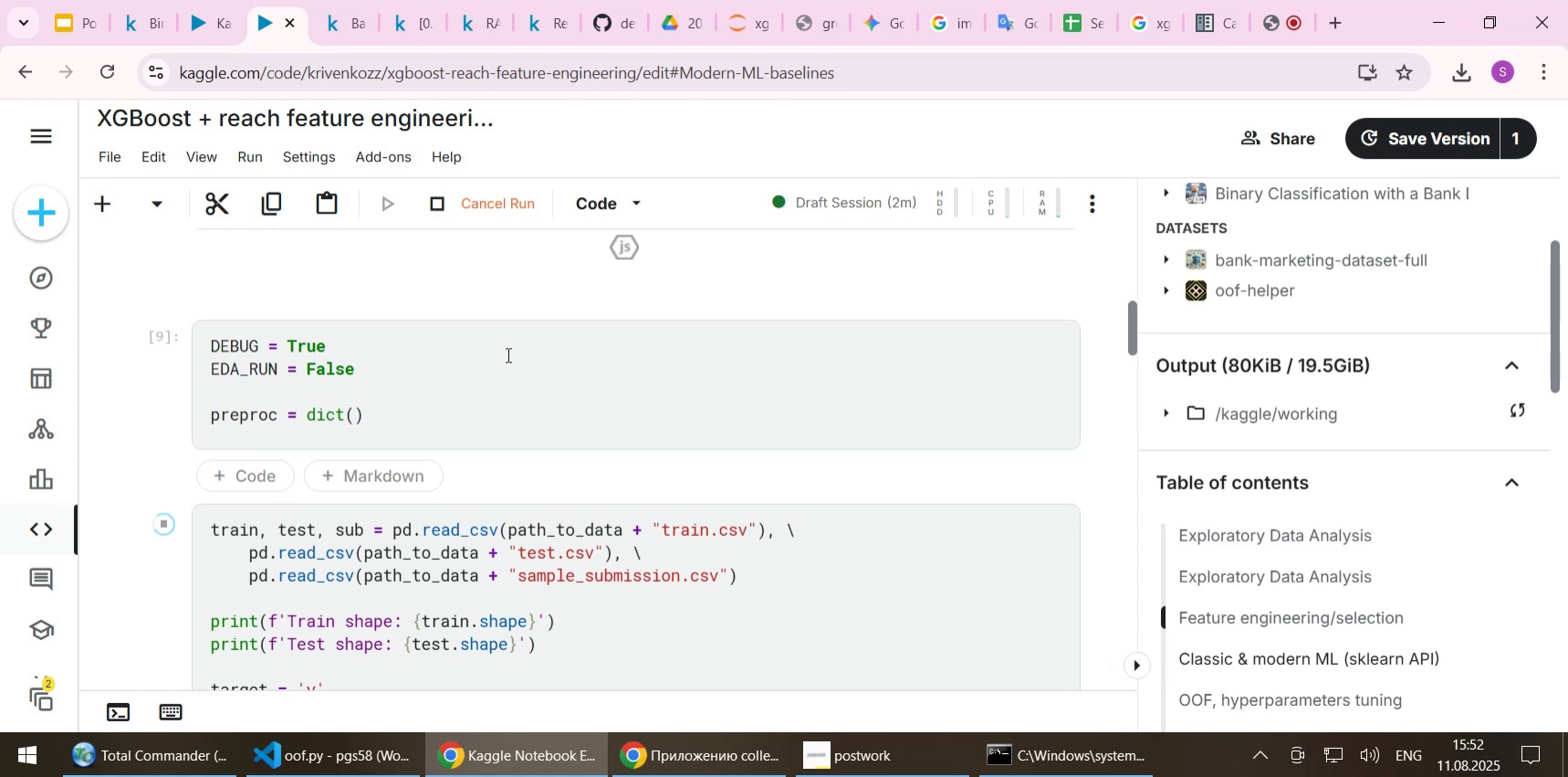 
scroll: coordinate [511, 368], scroll_direction: down, amount: 4.0
 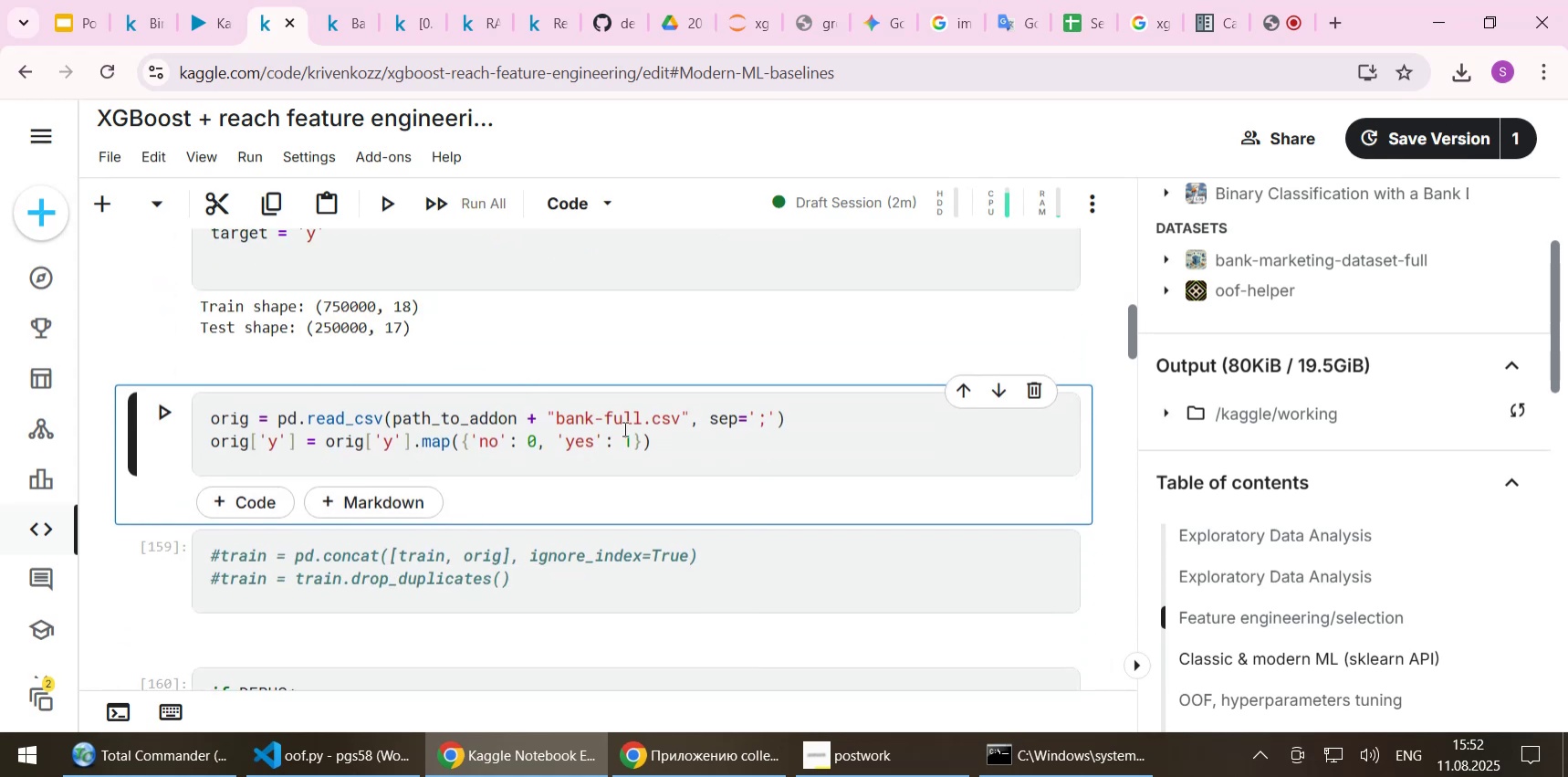 
key(Shift+Enter)
 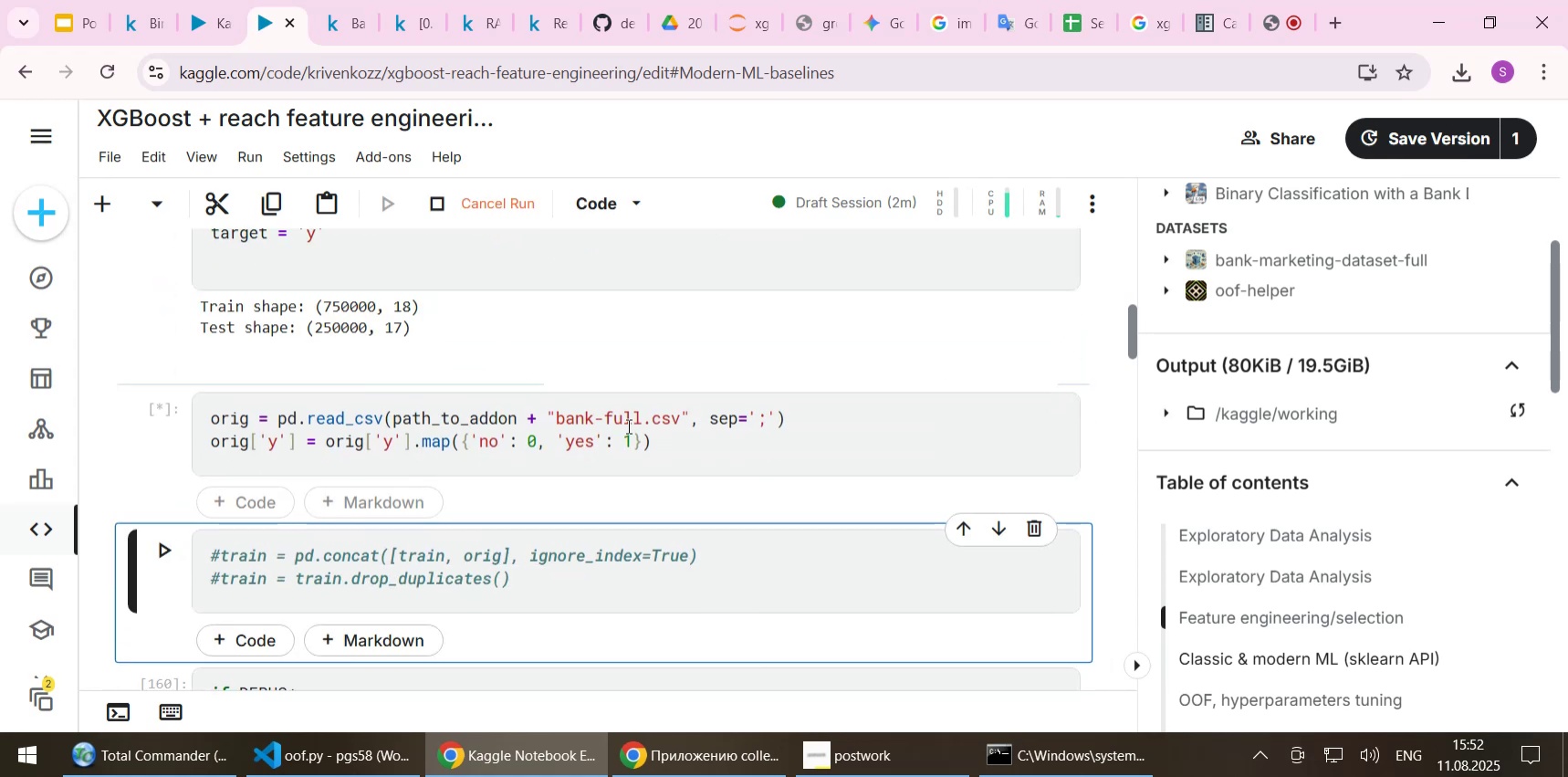 
key(Shift+Enter)
 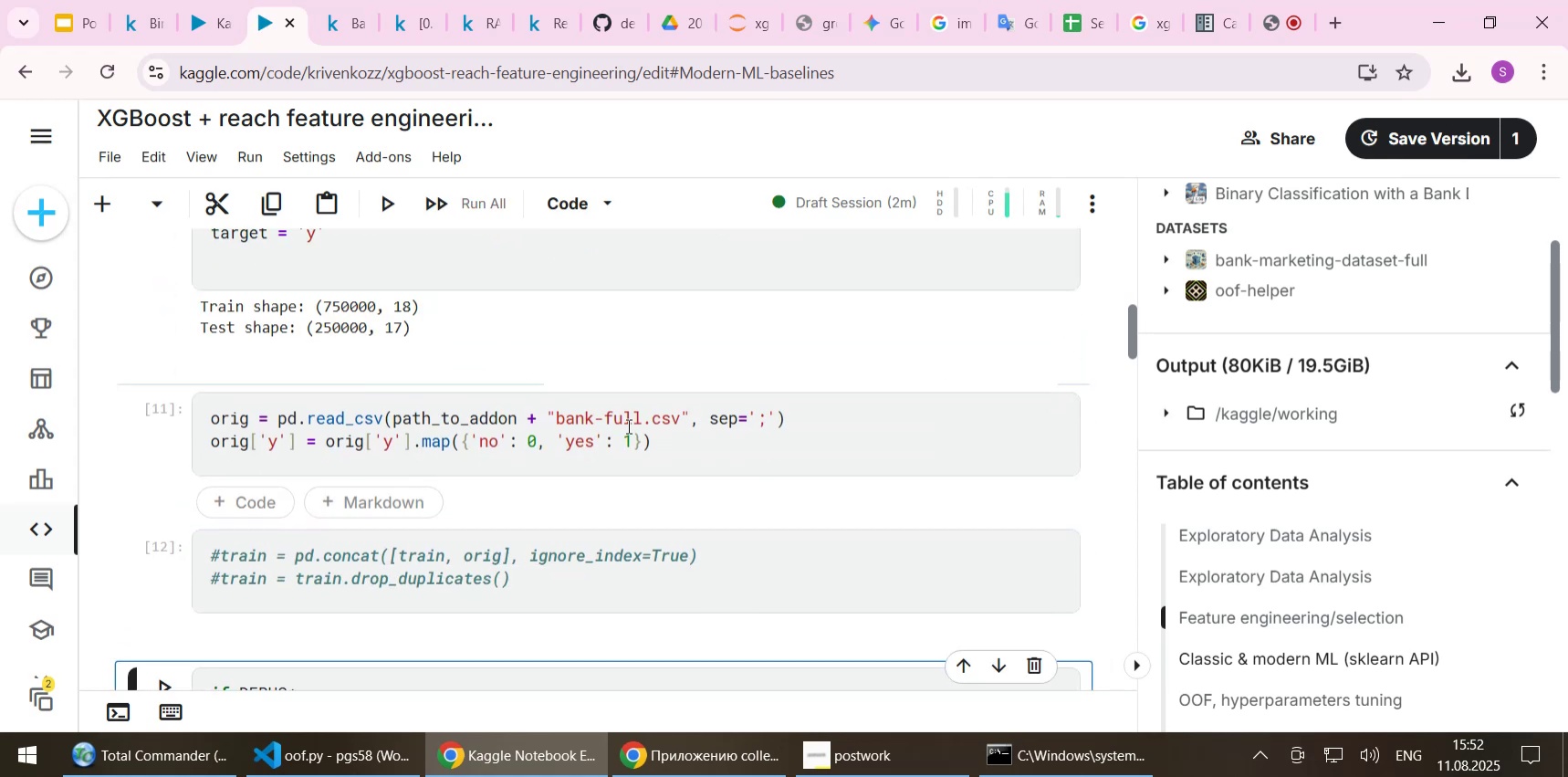 
scroll: coordinate [623, 431], scroll_direction: down, amount: 1.0
 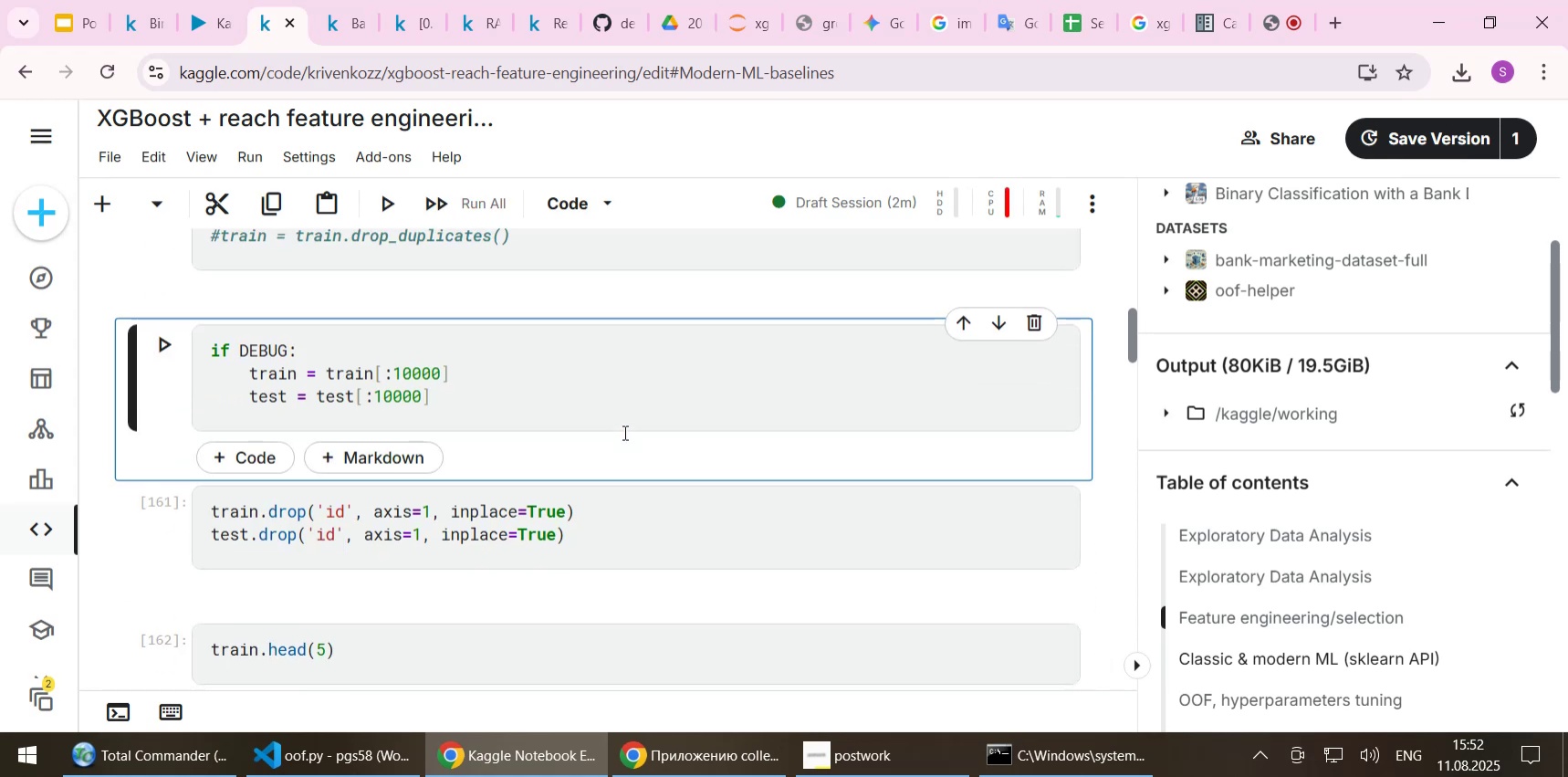 
key(Shift+Enter)
 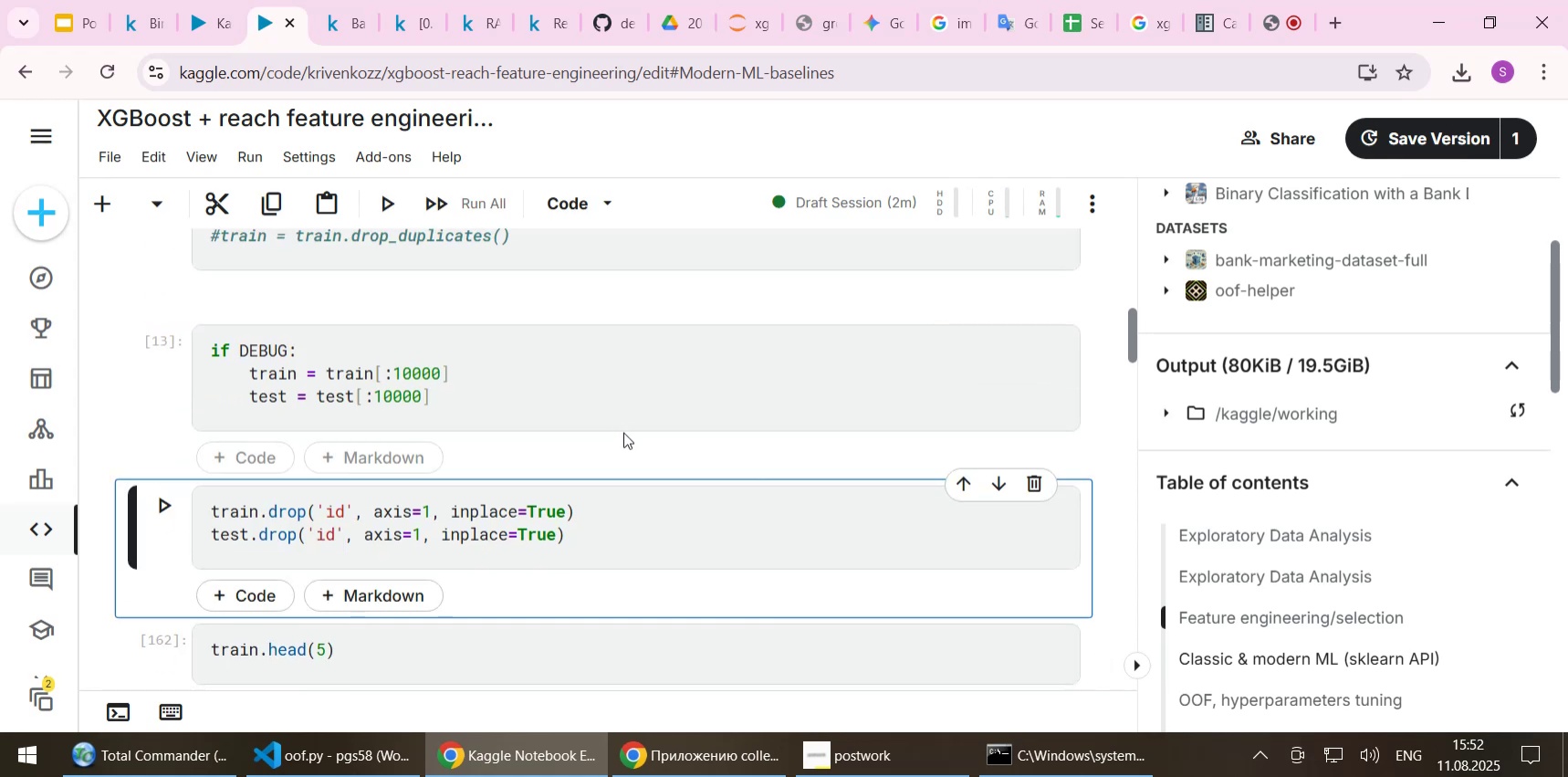 
key(Shift+Enter)
 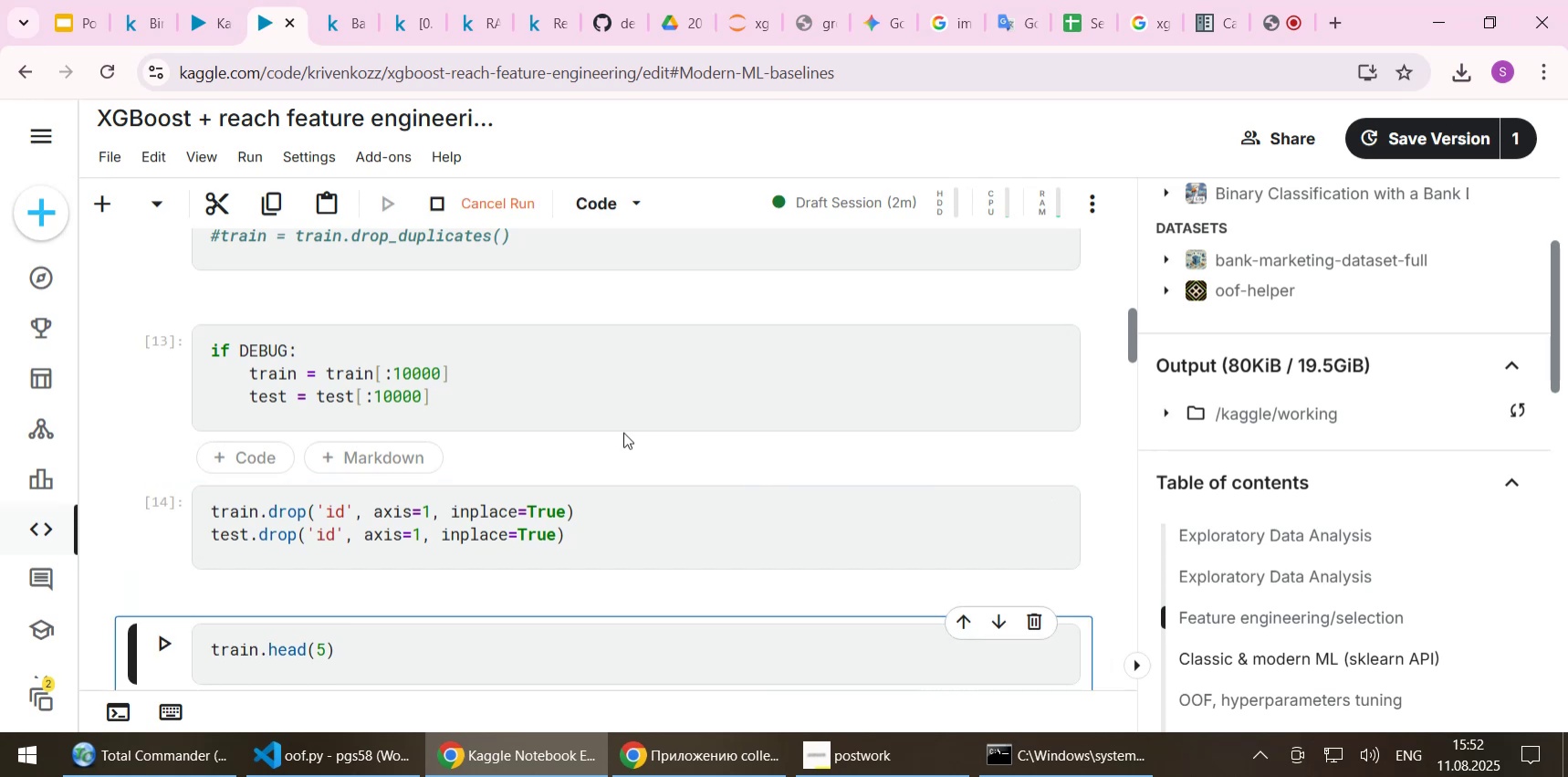 
key(Shift+Enter)
 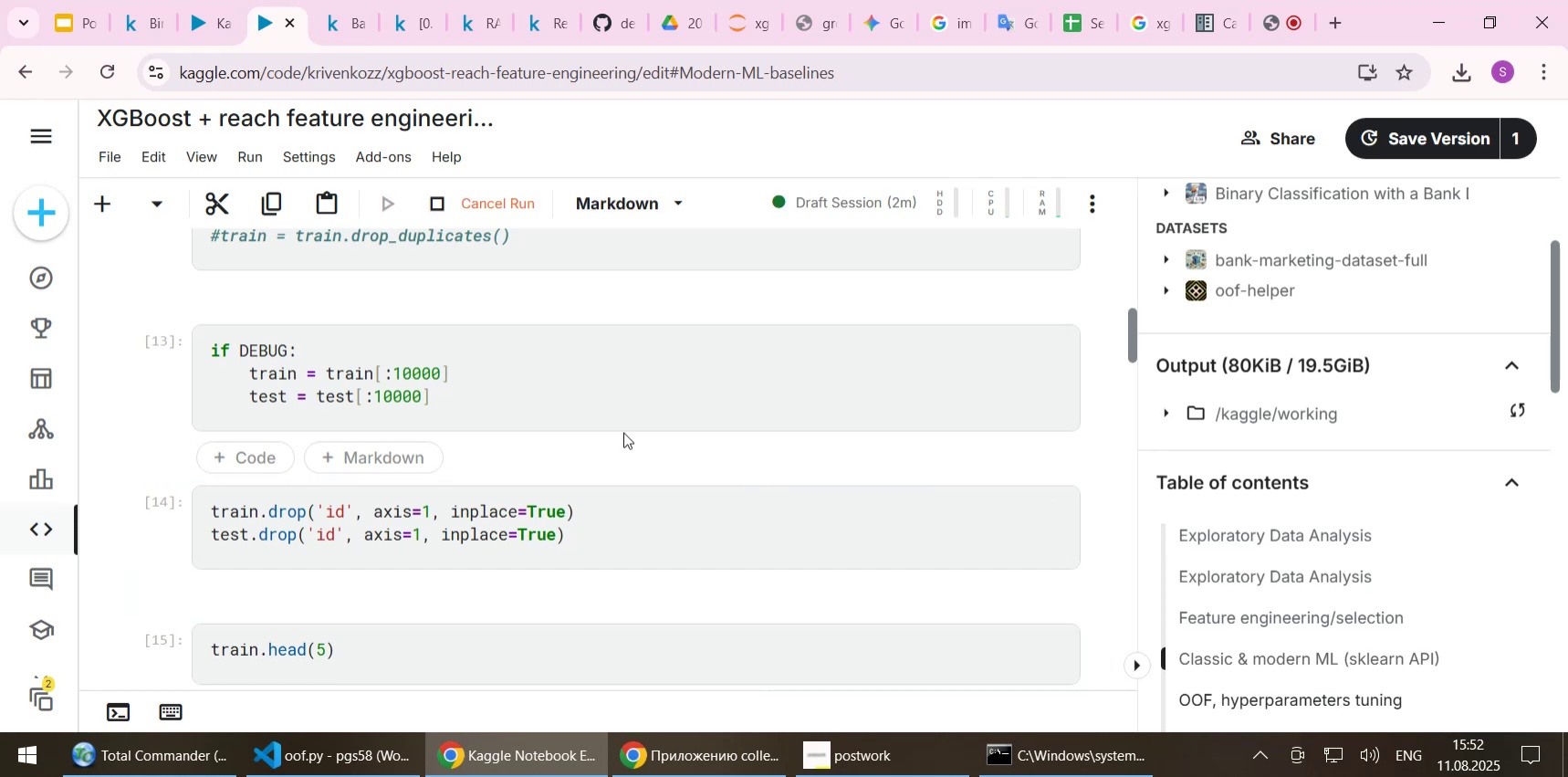 
scroll: coordinate [600, 521], scroll_direction: down, amount: 3.0
 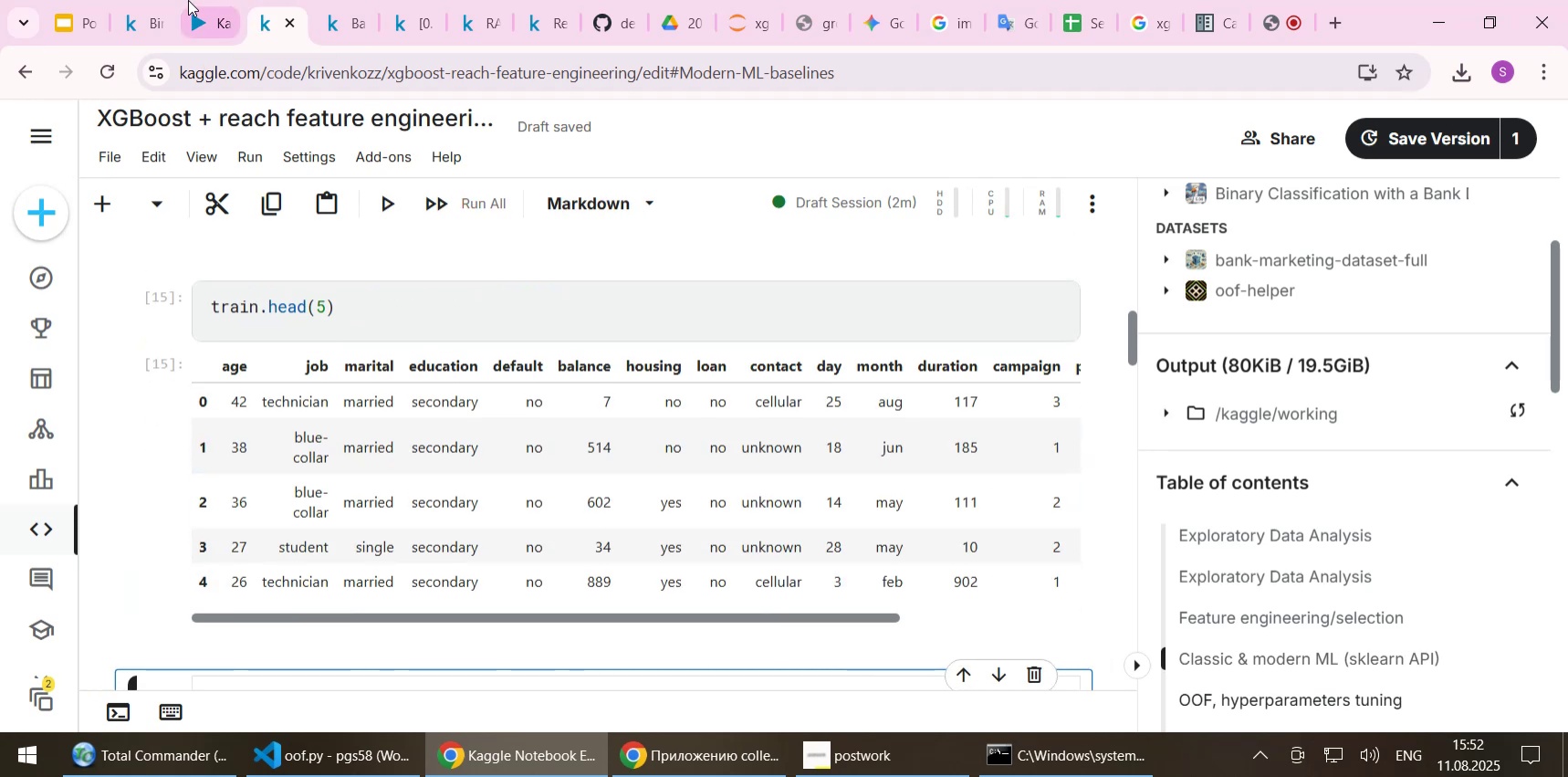 
left_click([198, 26])
 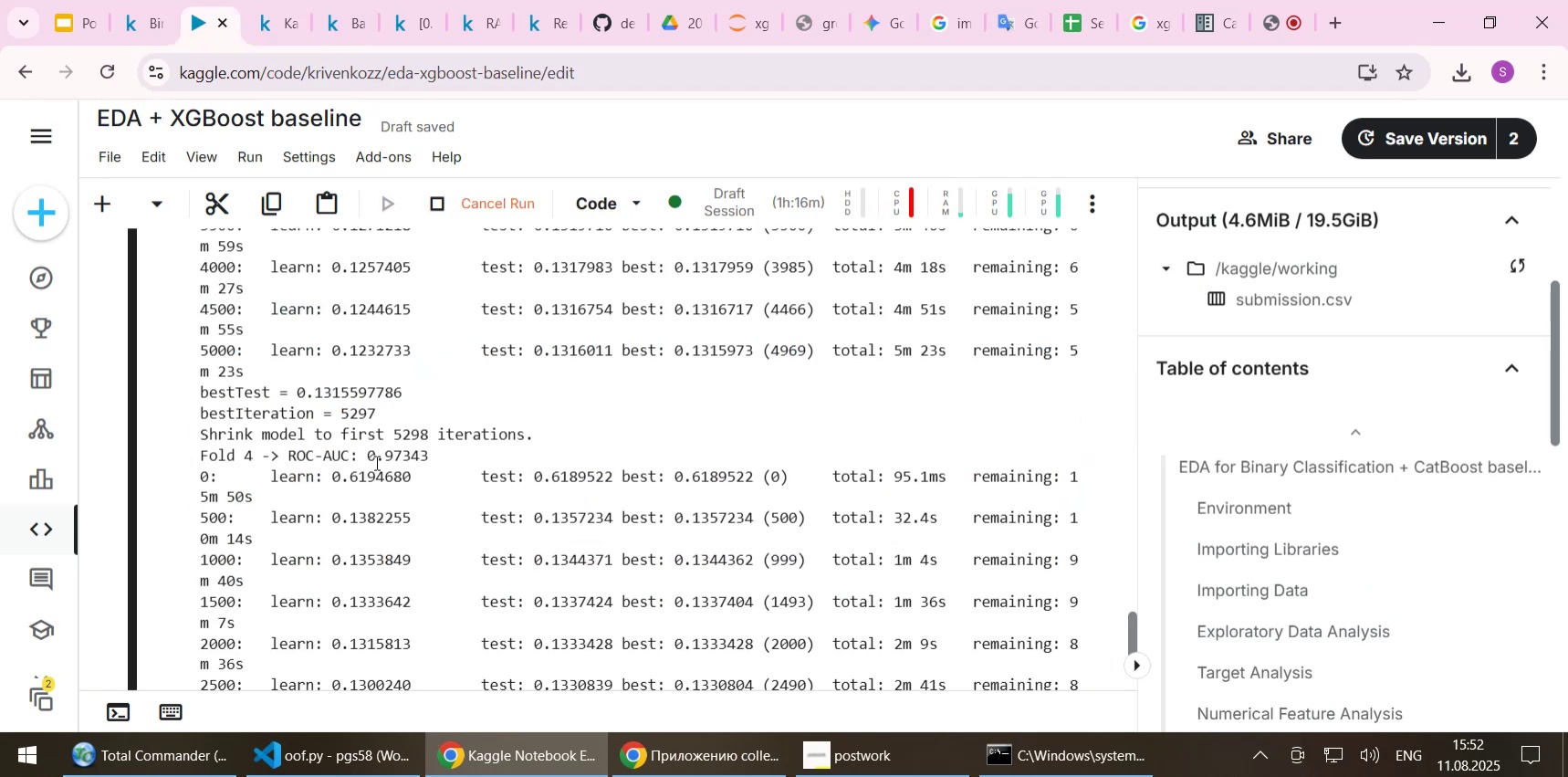 
scroll: coordinate [375, 466], scroll_direction: down, amount: 7.0
 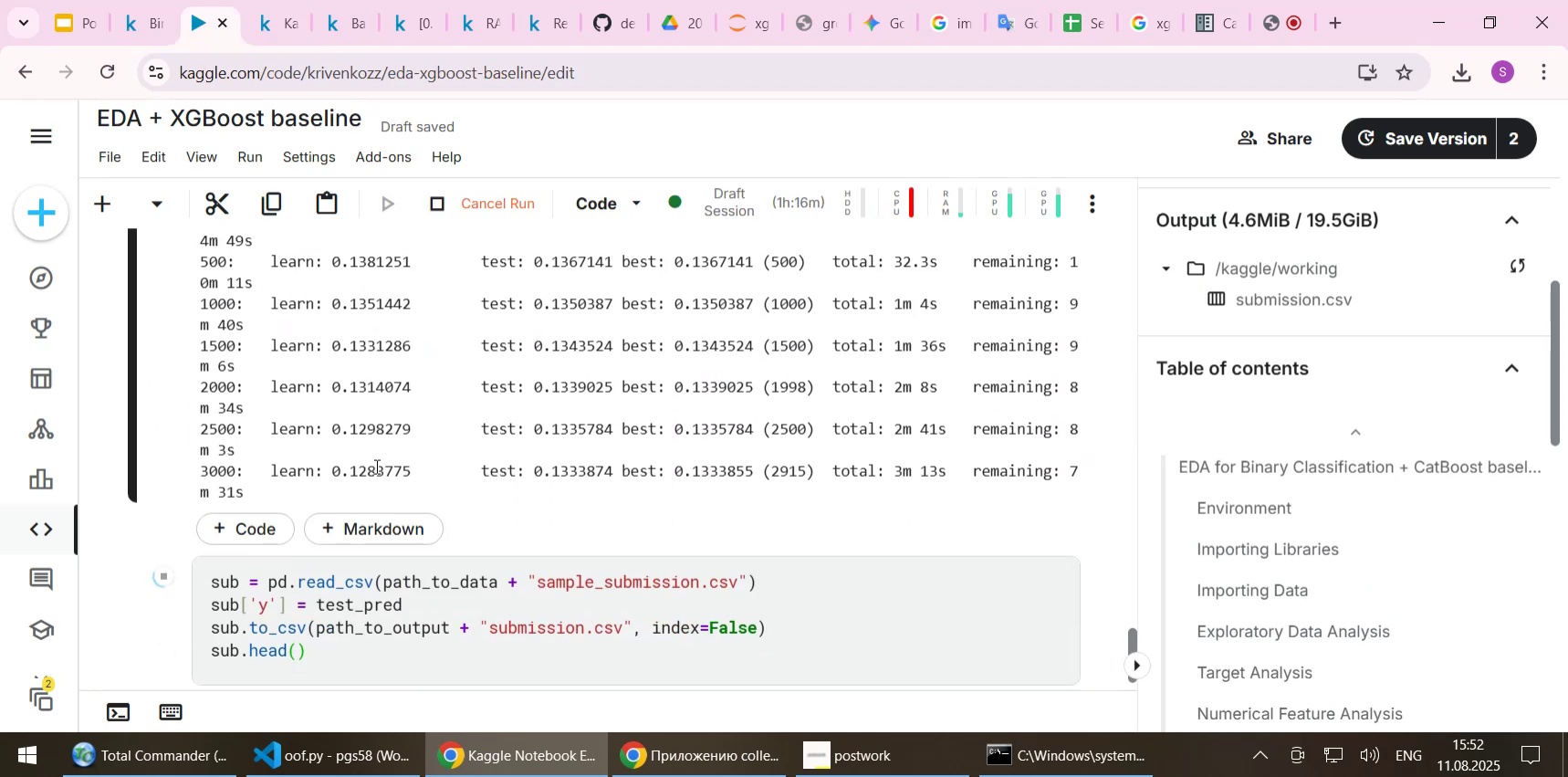 
scroll: coordinate [375, 466], scroll_direction: up, amount: 1.0
 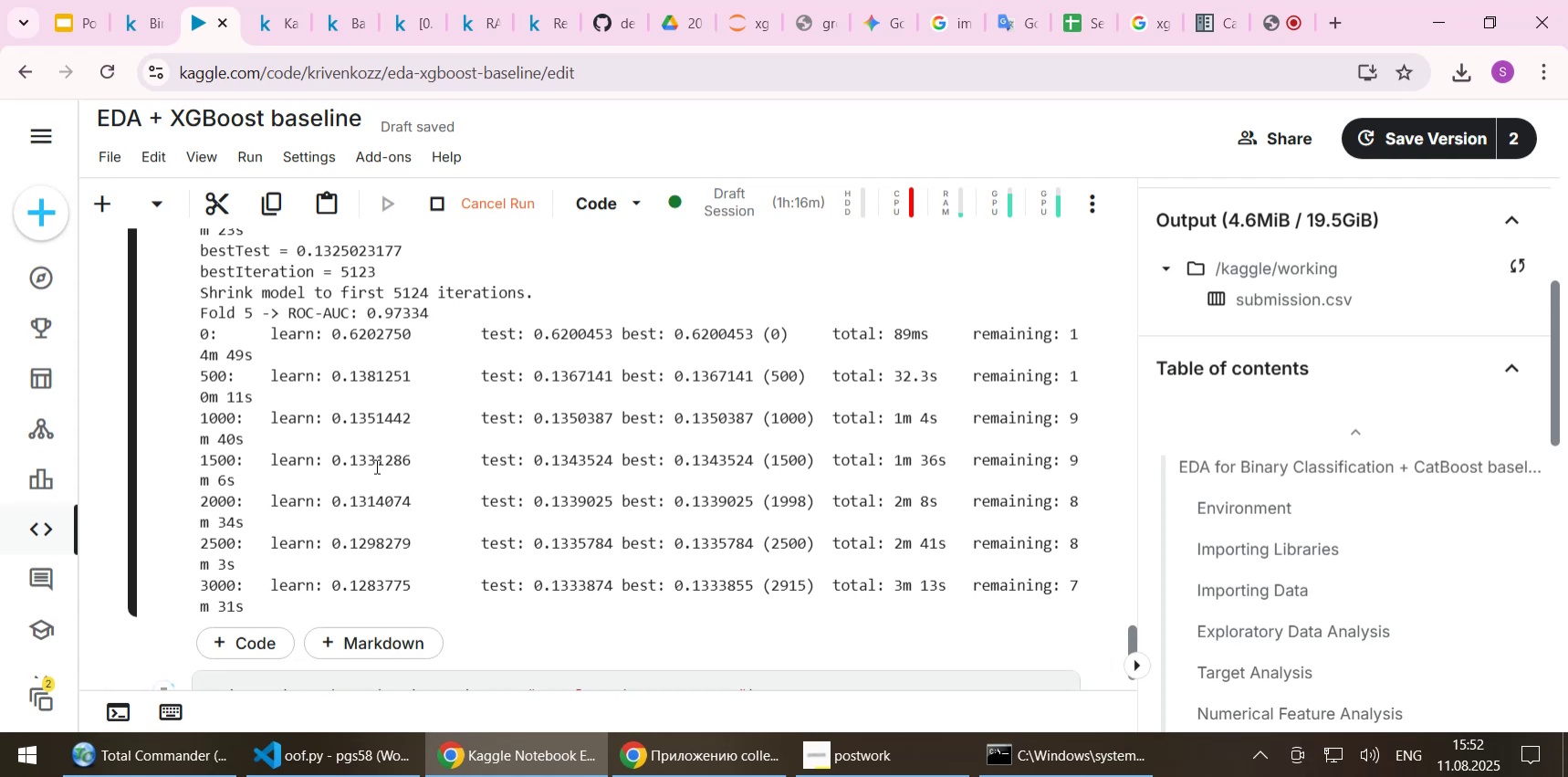 
left_click([279, 21])
 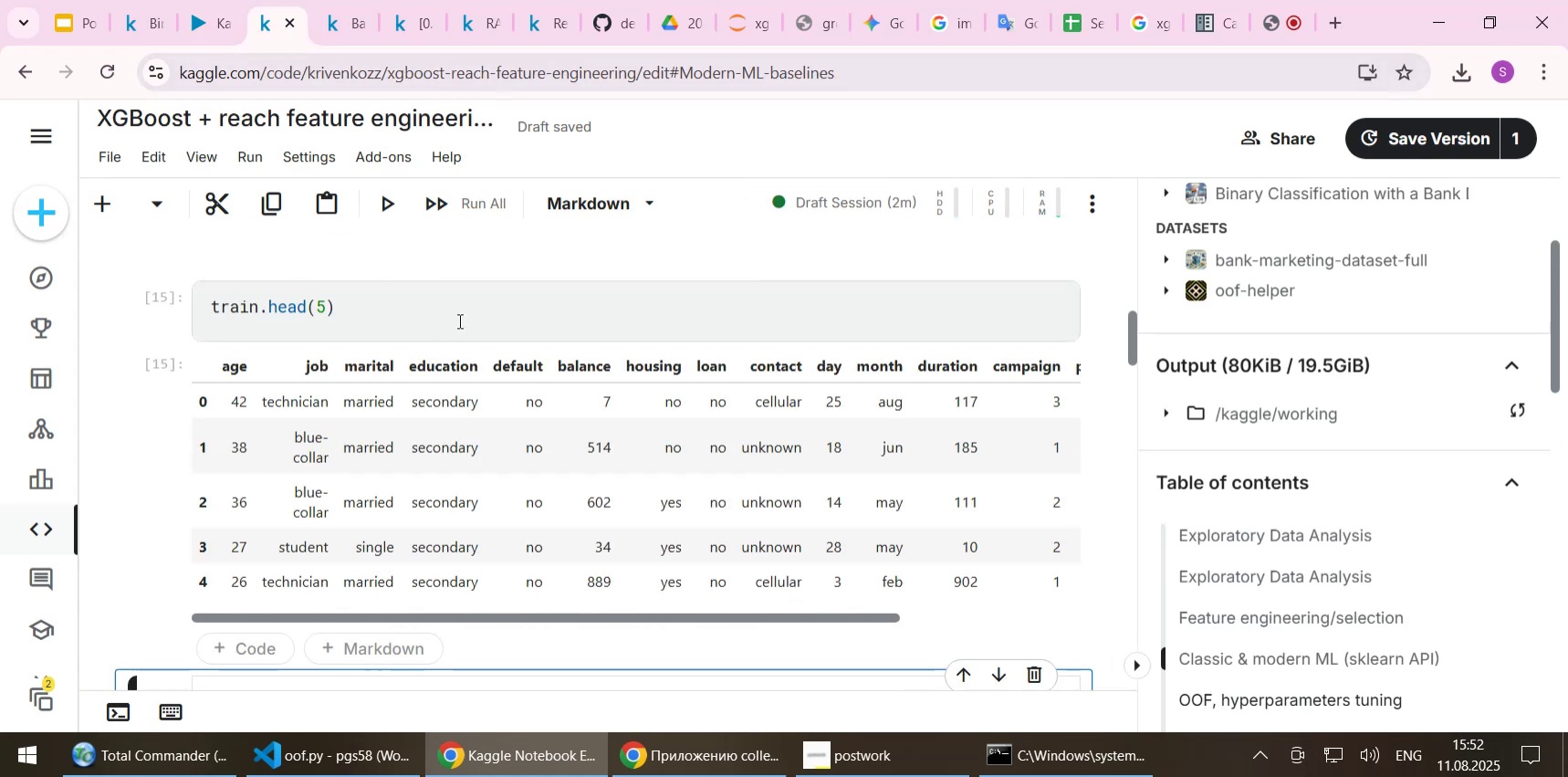 
wait(6.46)
 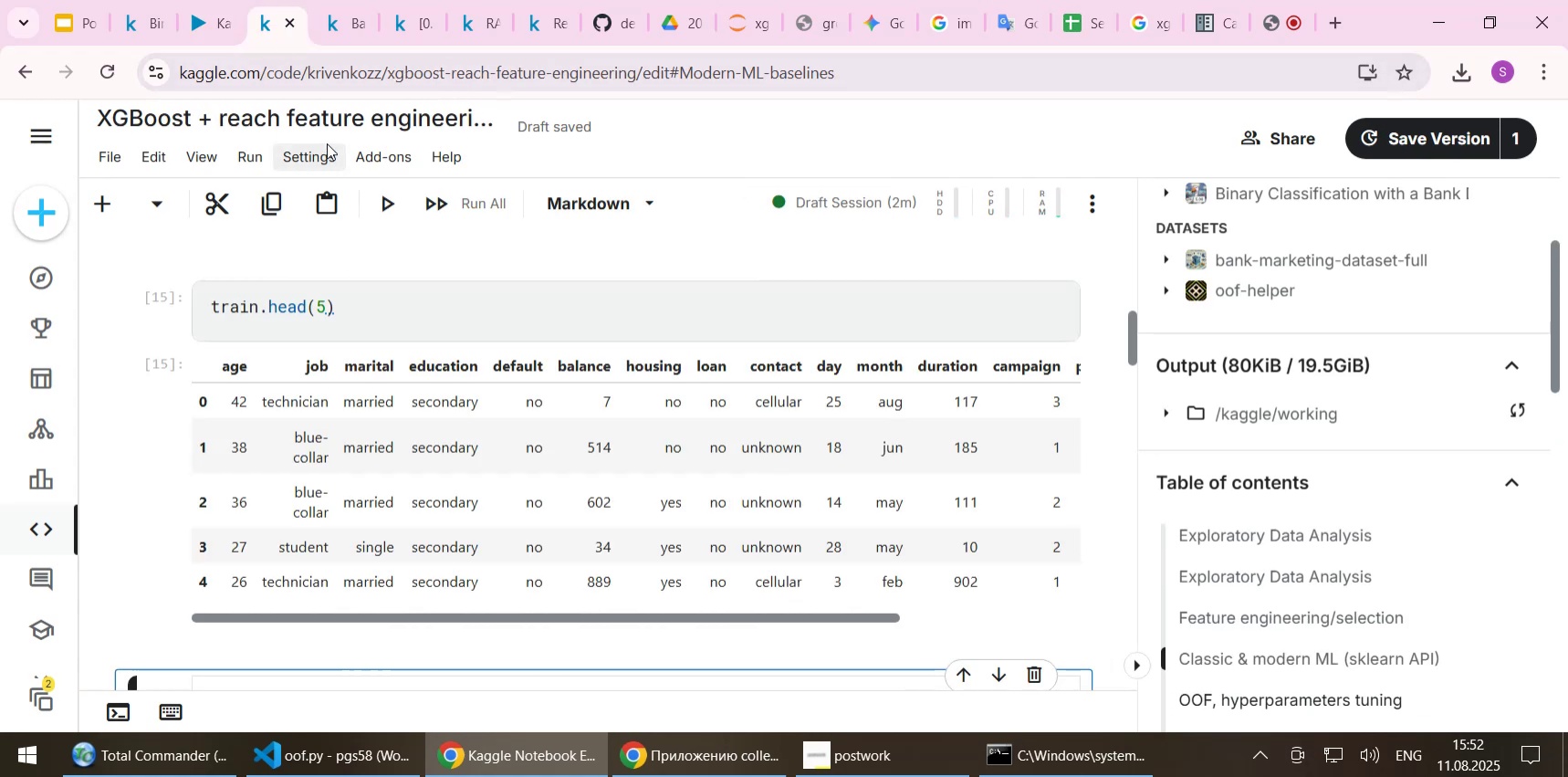 
scroll: coordinate [525, 400], scroll_direction: down, amount: 1.0
 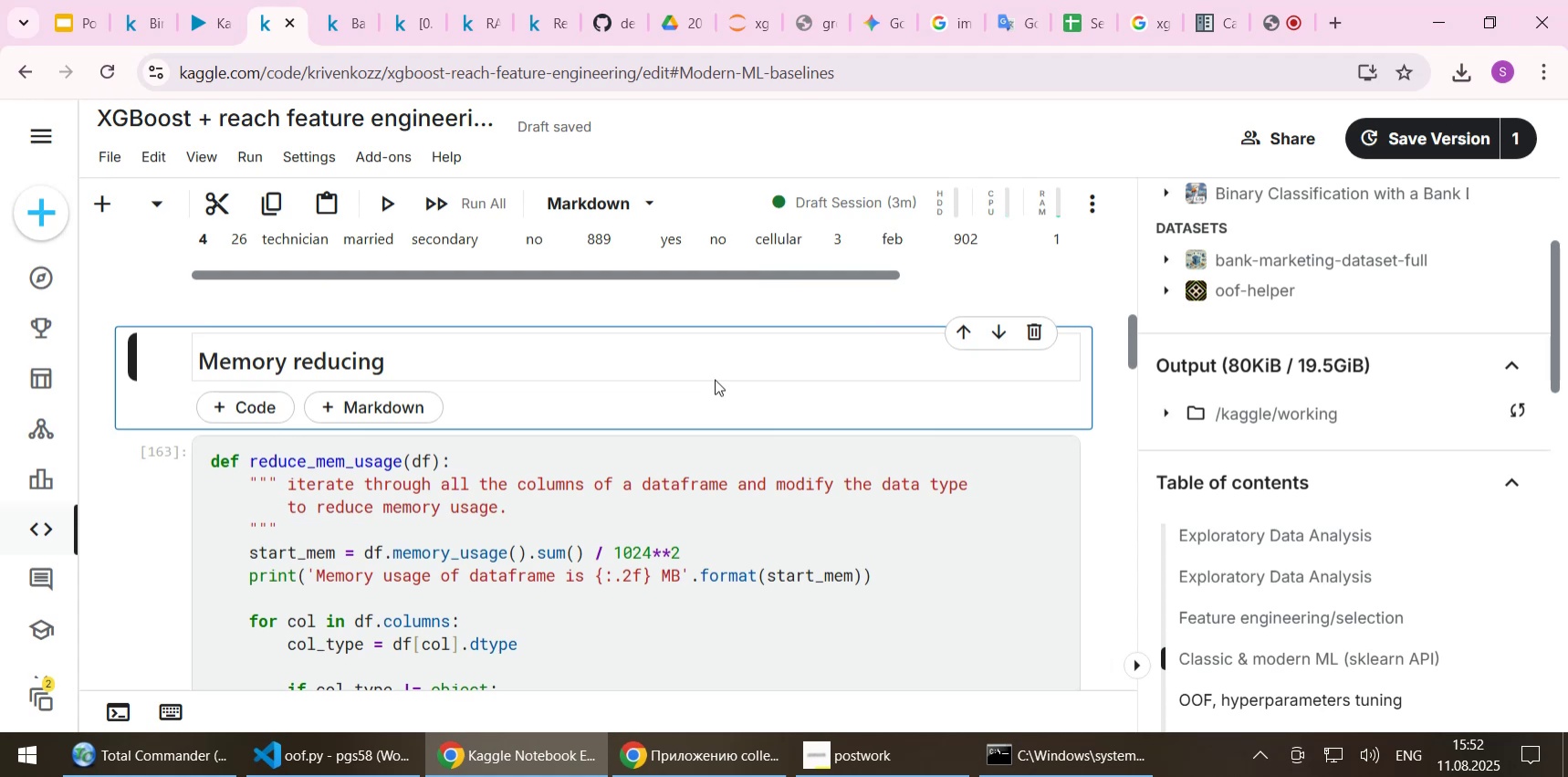 
key(Shift+Enter)
 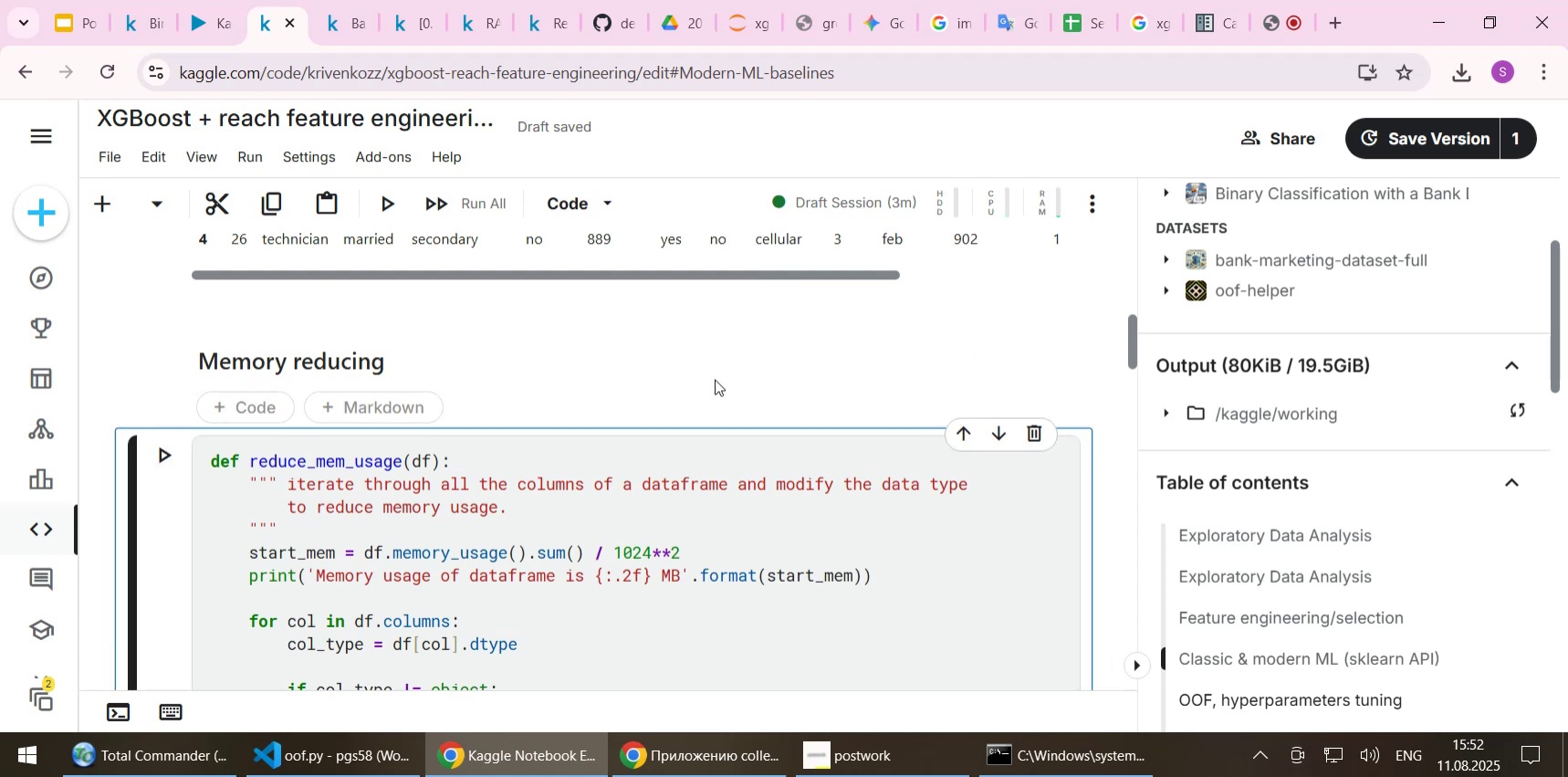 
key(Shift+Enter)
 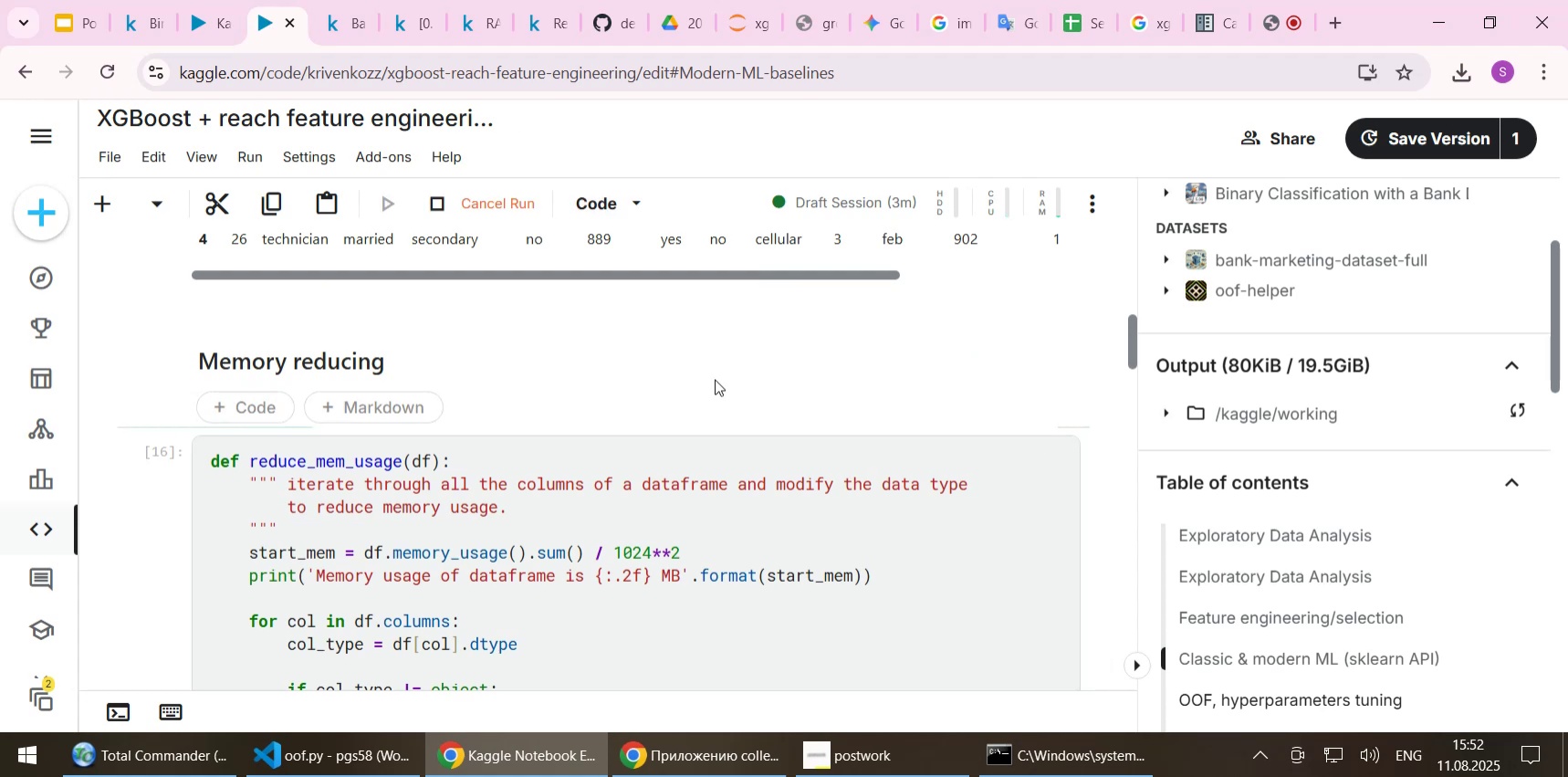 
scroll: coordinate [705, 433], scroll_direction: down, amount: 9.0
 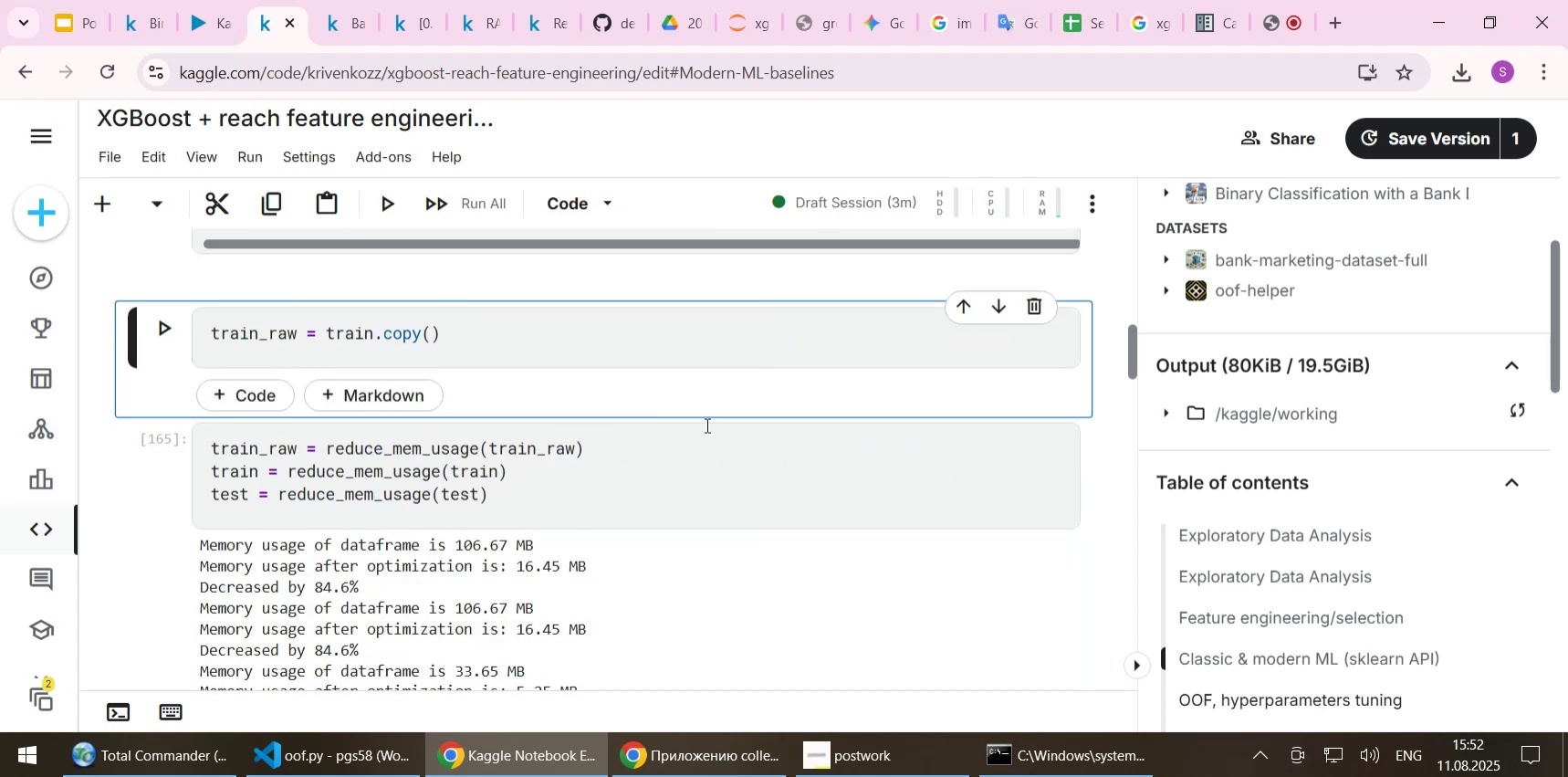 
key(Shift+Enter)
 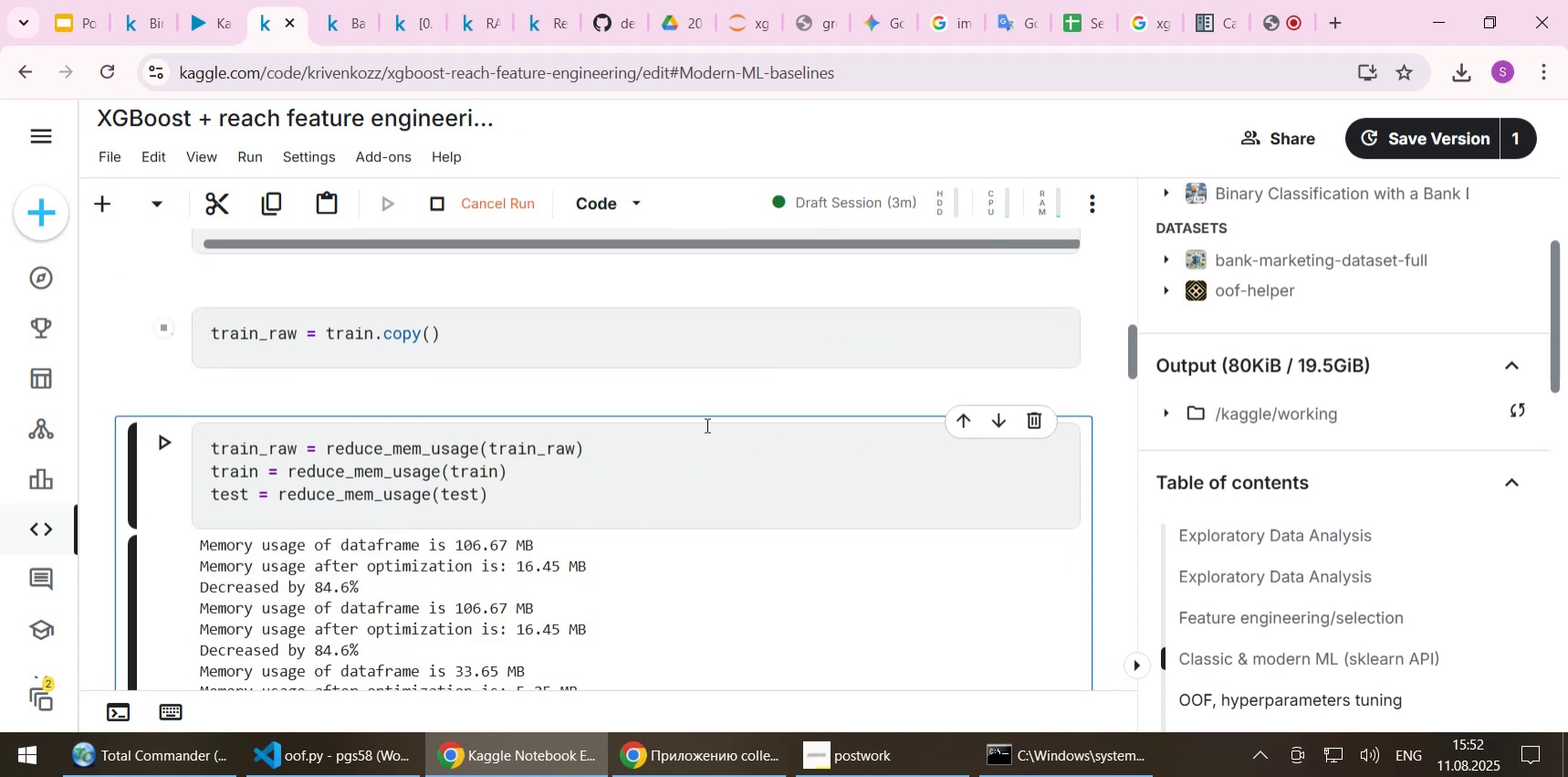 
key(Shift+Enter)
 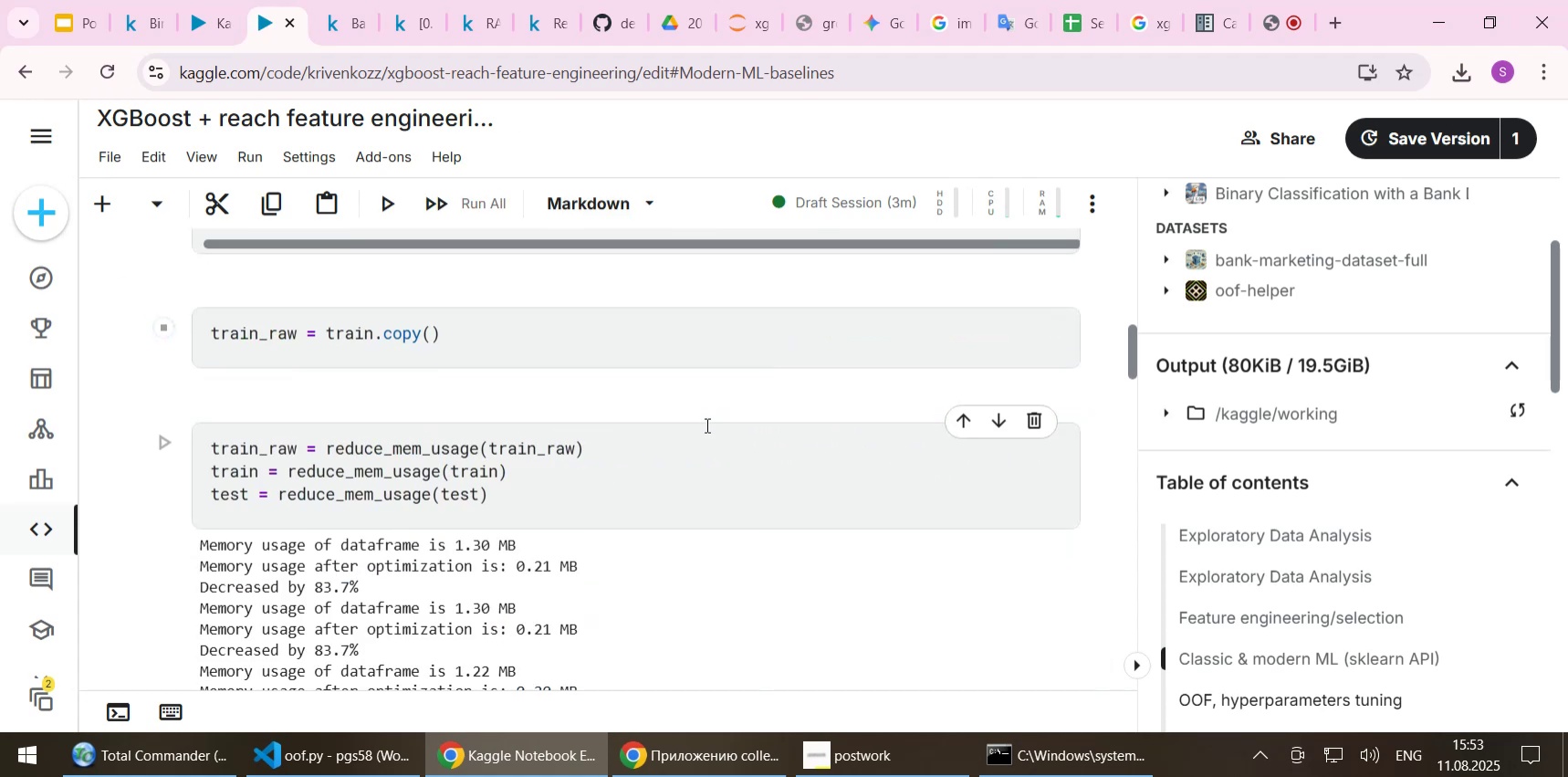 
scroll: coordinate [651, 434], scroll_direction: down, amount: 4.0
 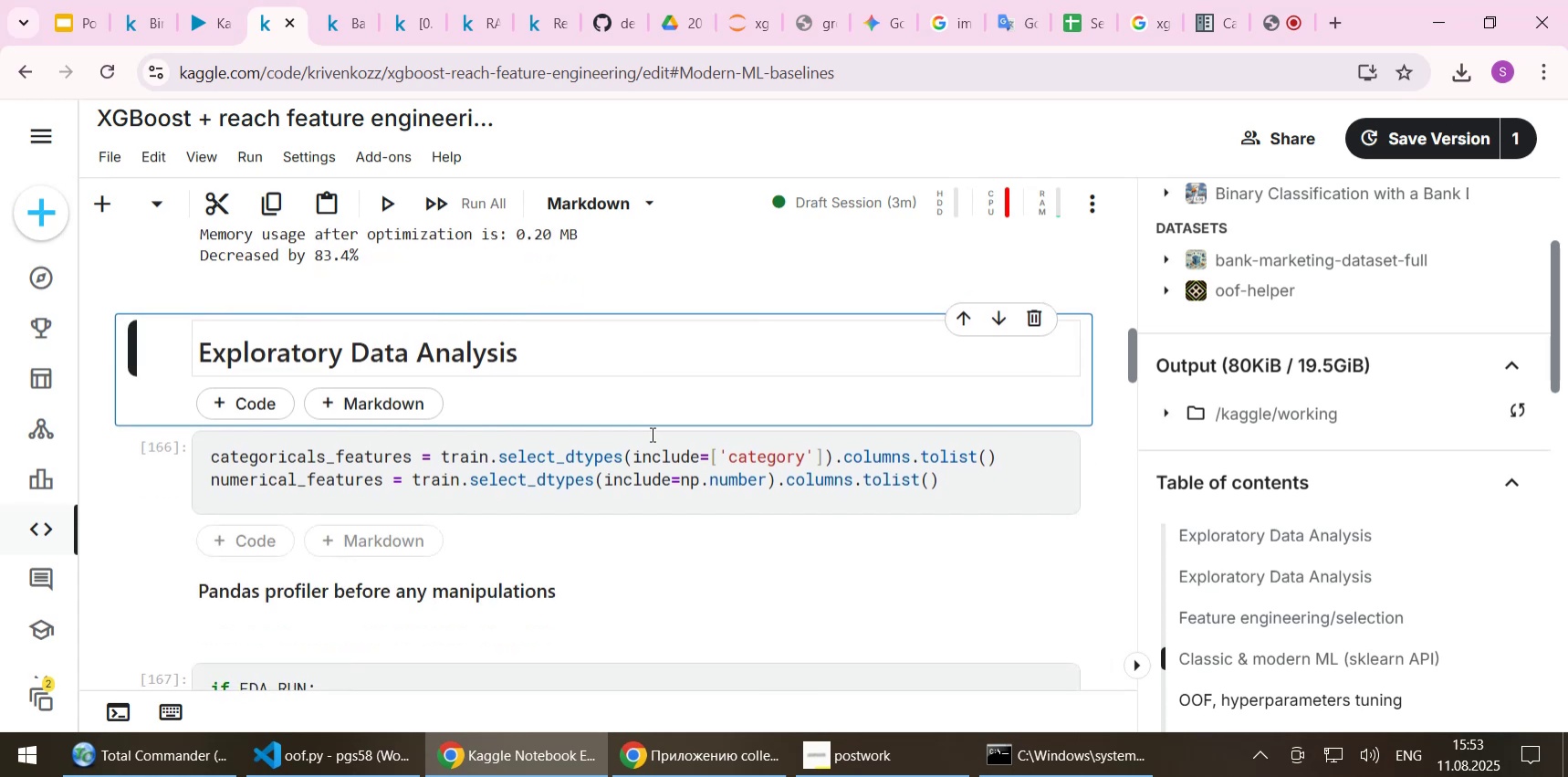 
key(Shift+Enter)
 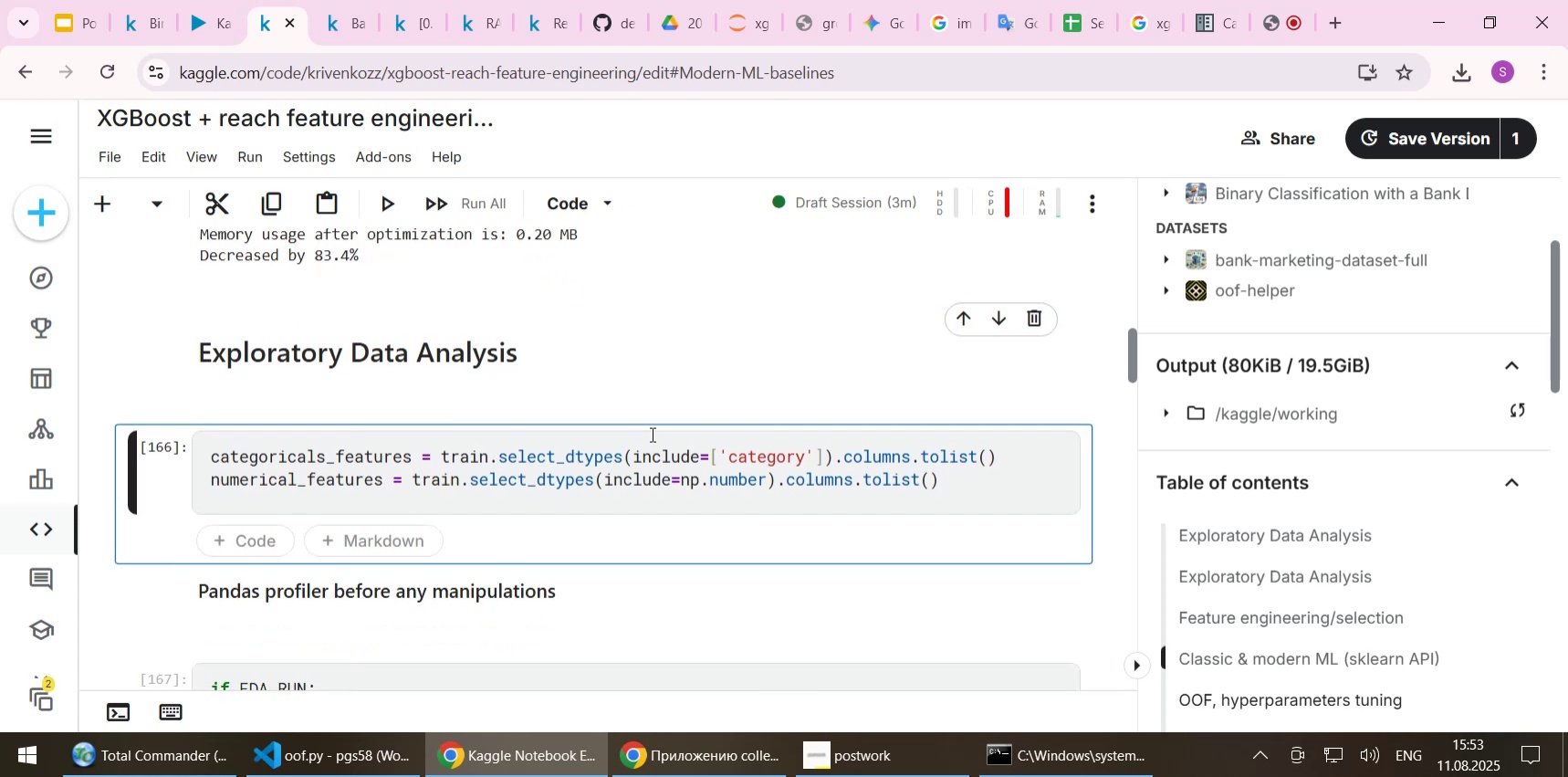 
key(Shift+Enter)
 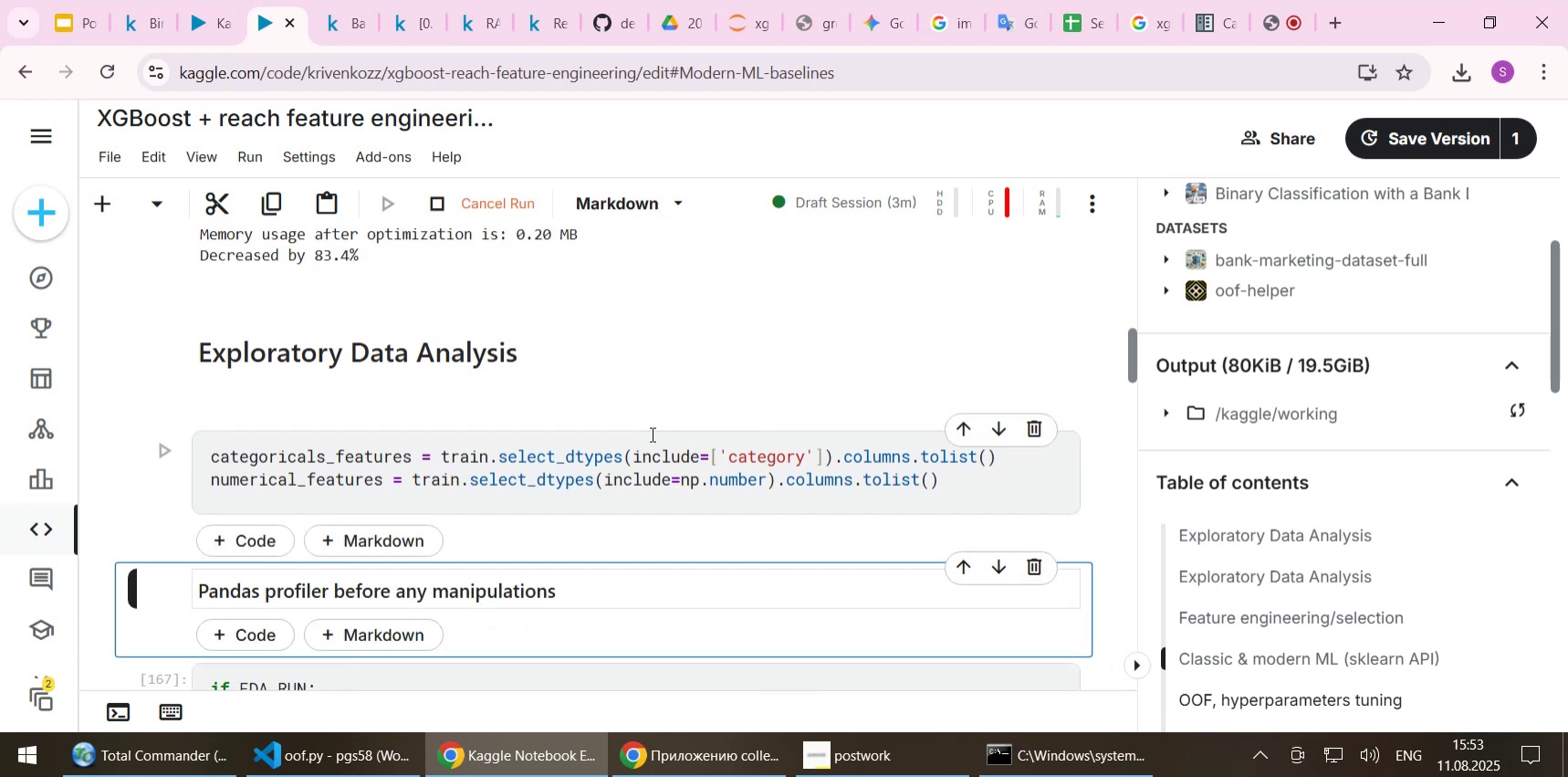 
scroll: coordinate [627, 444], scroll_direction: down, amount: 3.0
 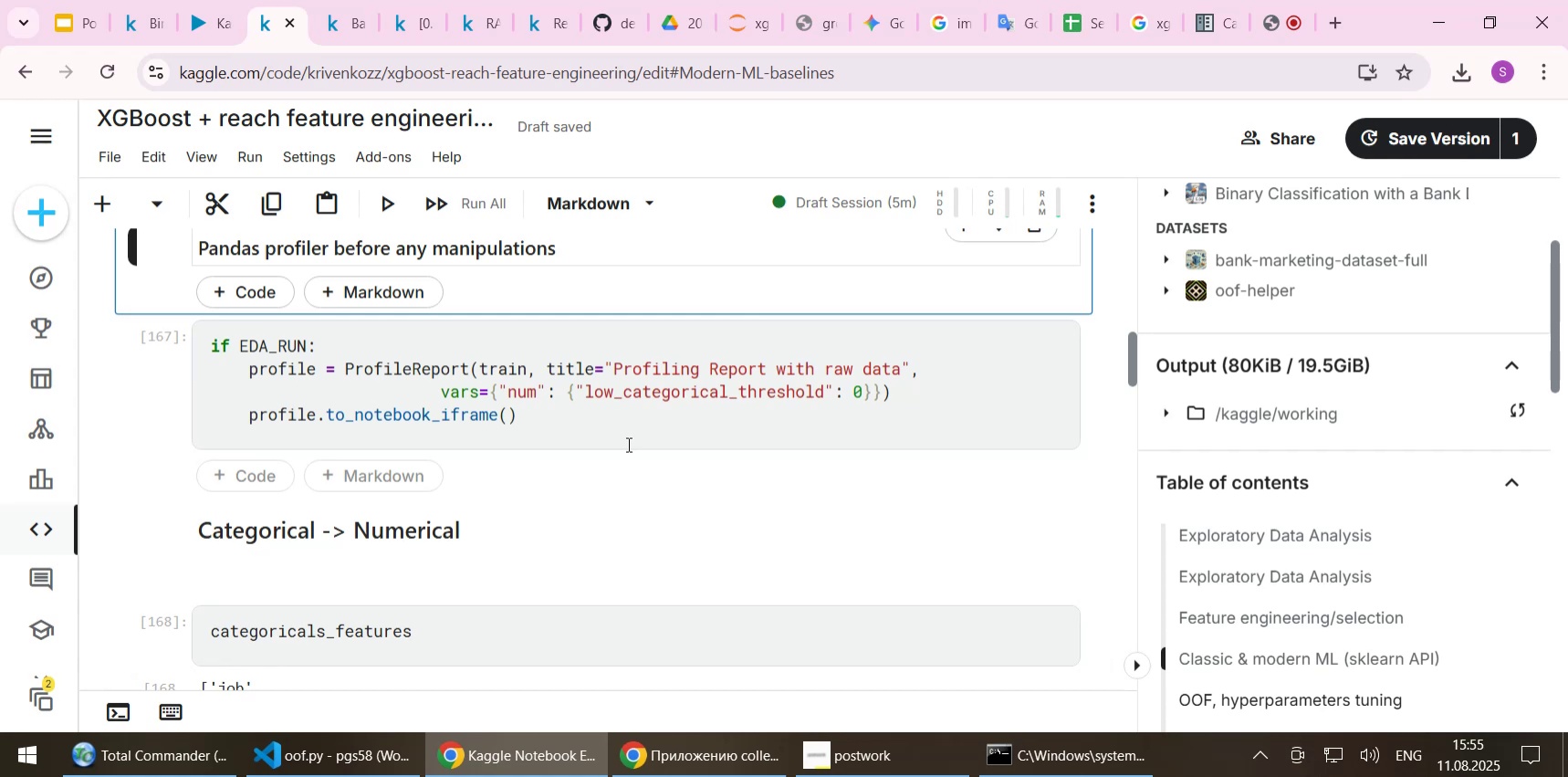 
wait(127.57)
 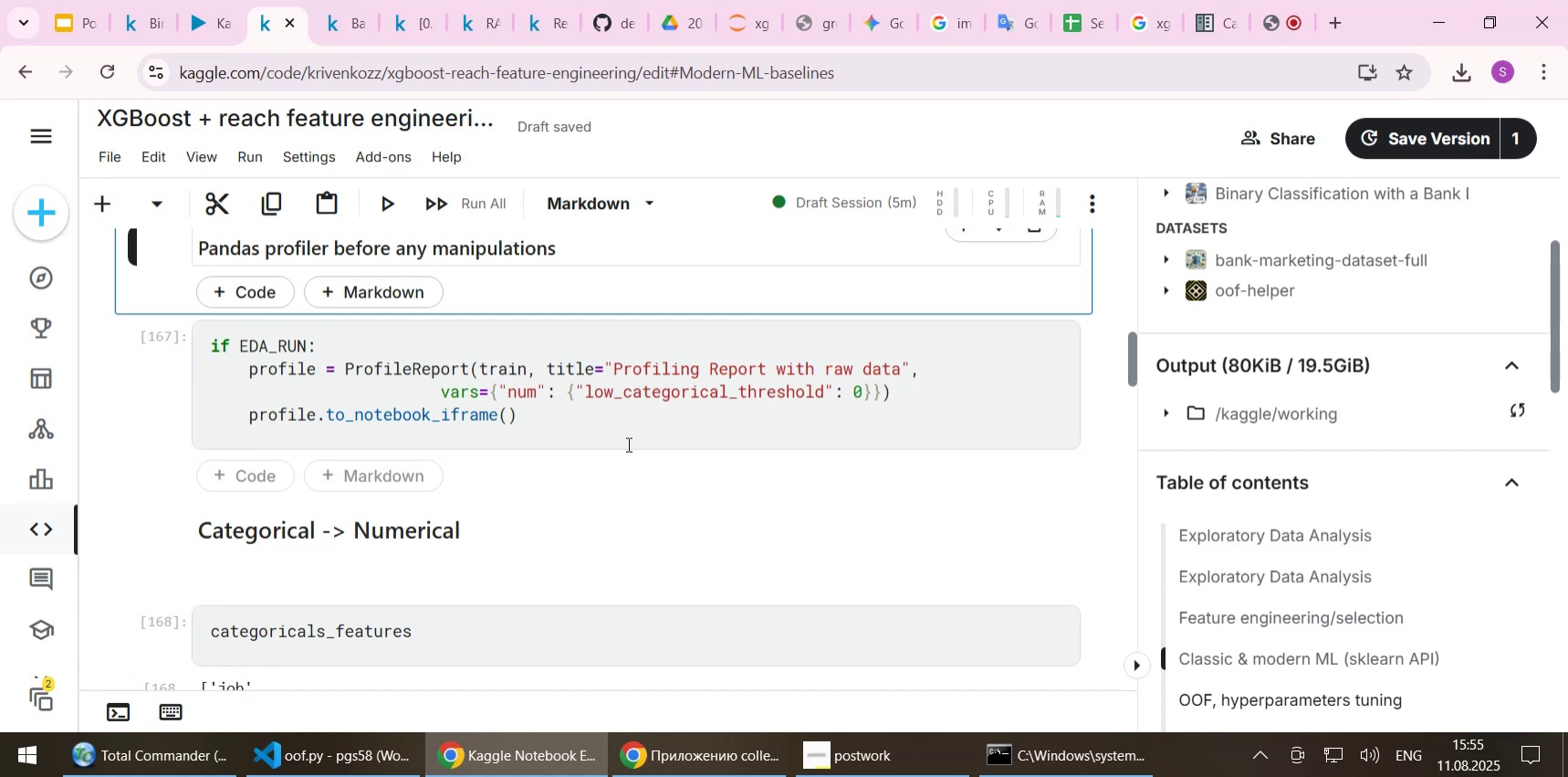 
left_click([221, 19])
 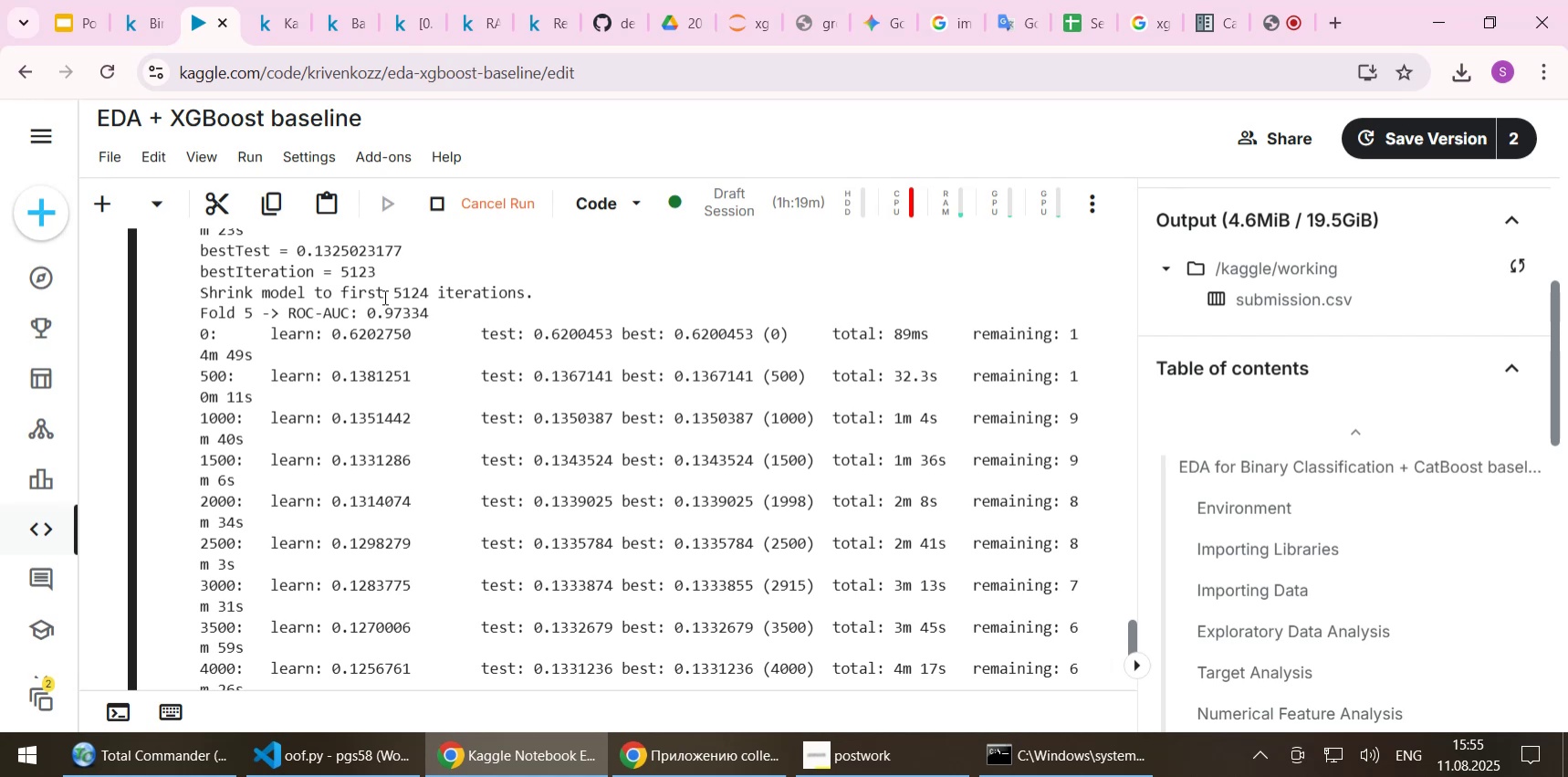 
wait(28.29)
 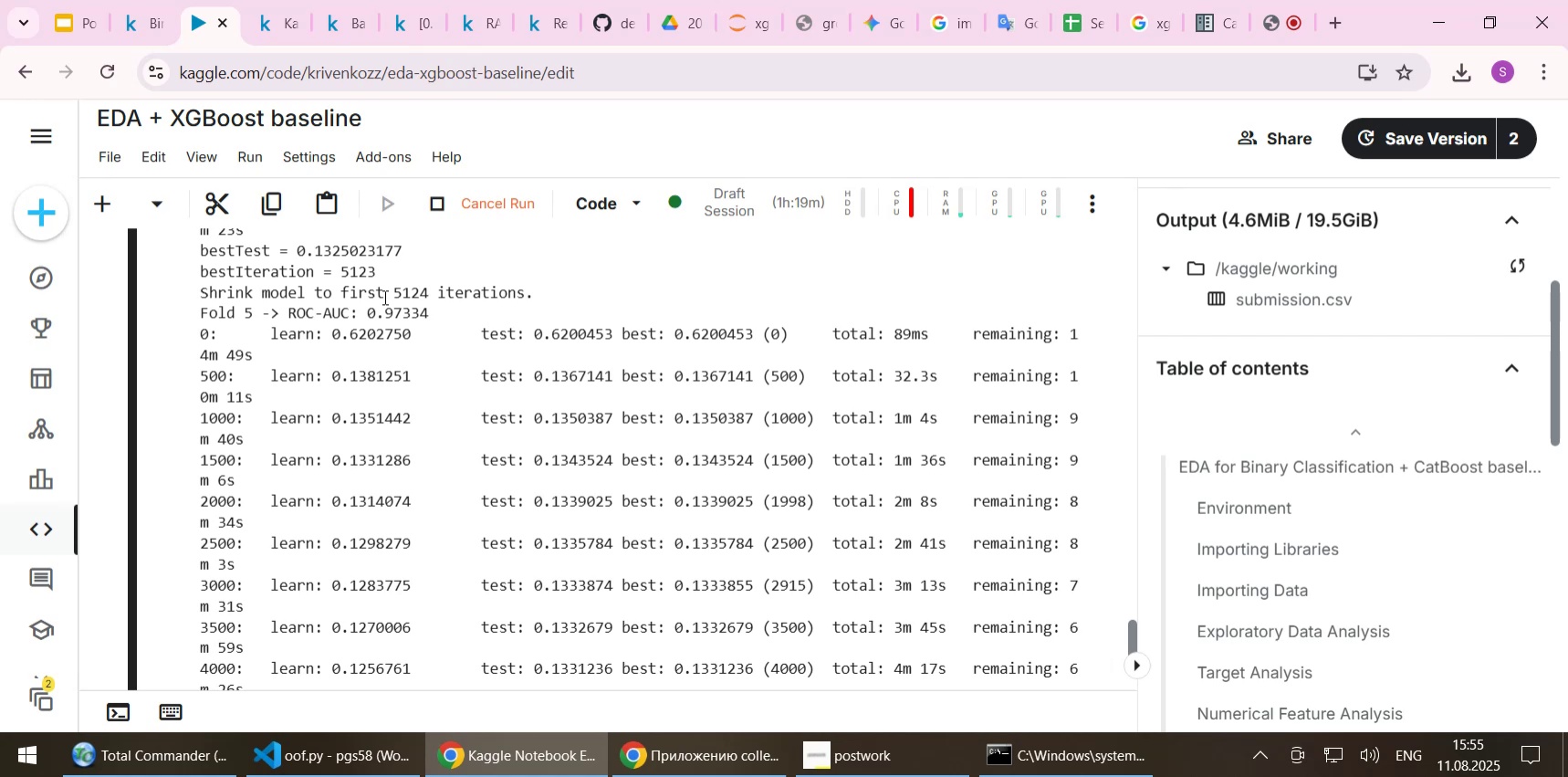 
left_click([521, 404])
 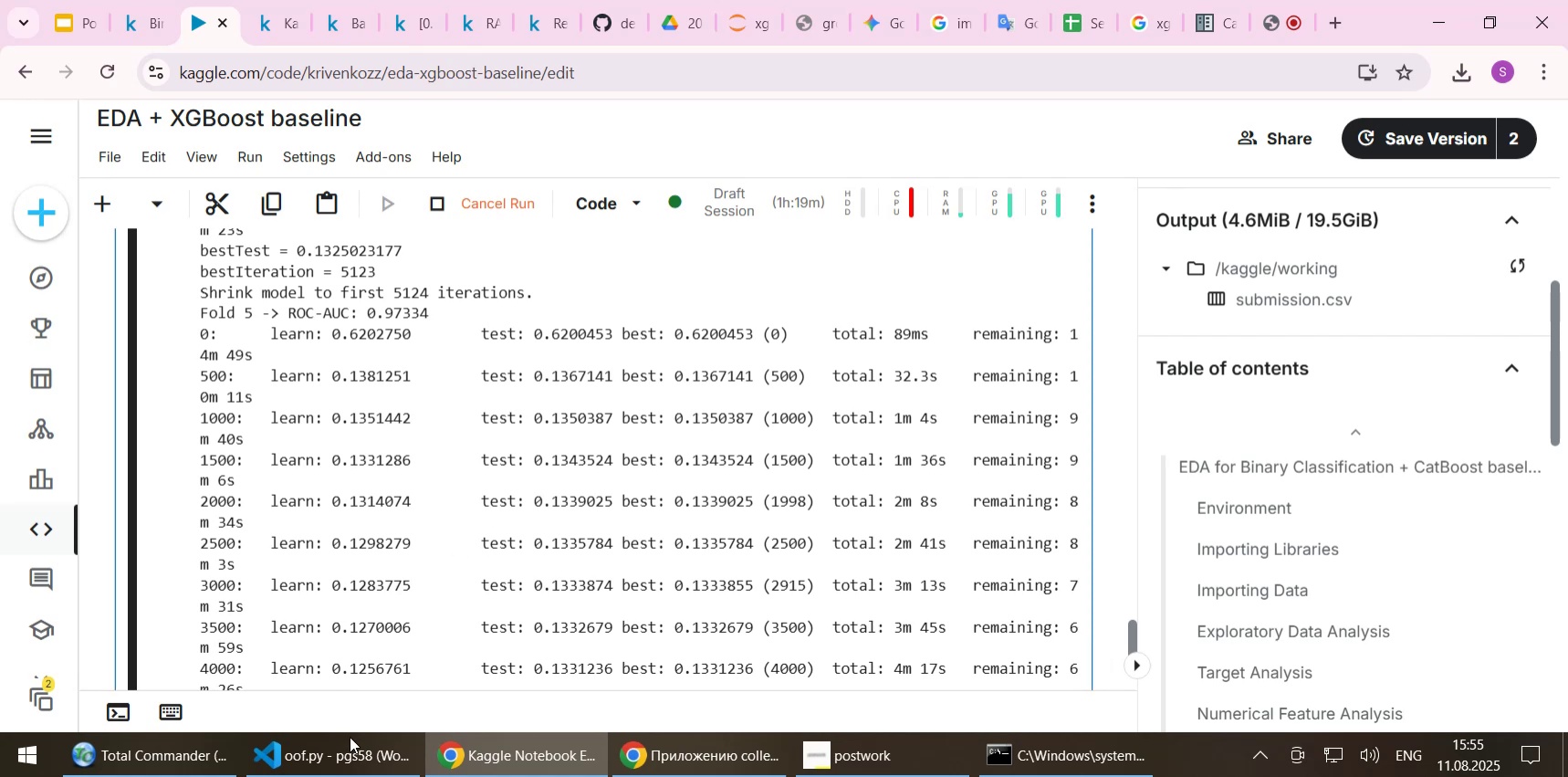 
mouse_move([402, 774])
 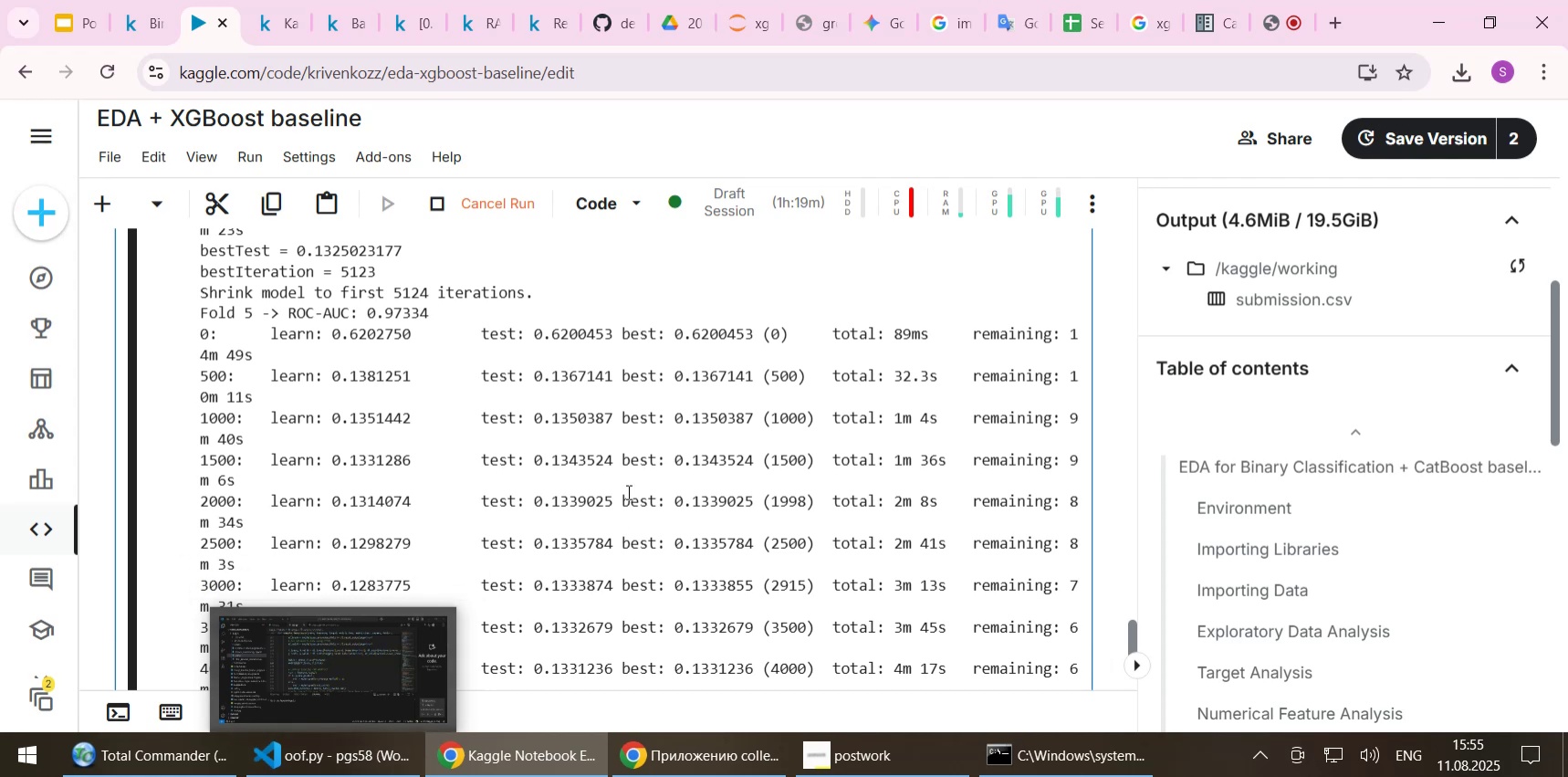 
left_click([627, 491])
 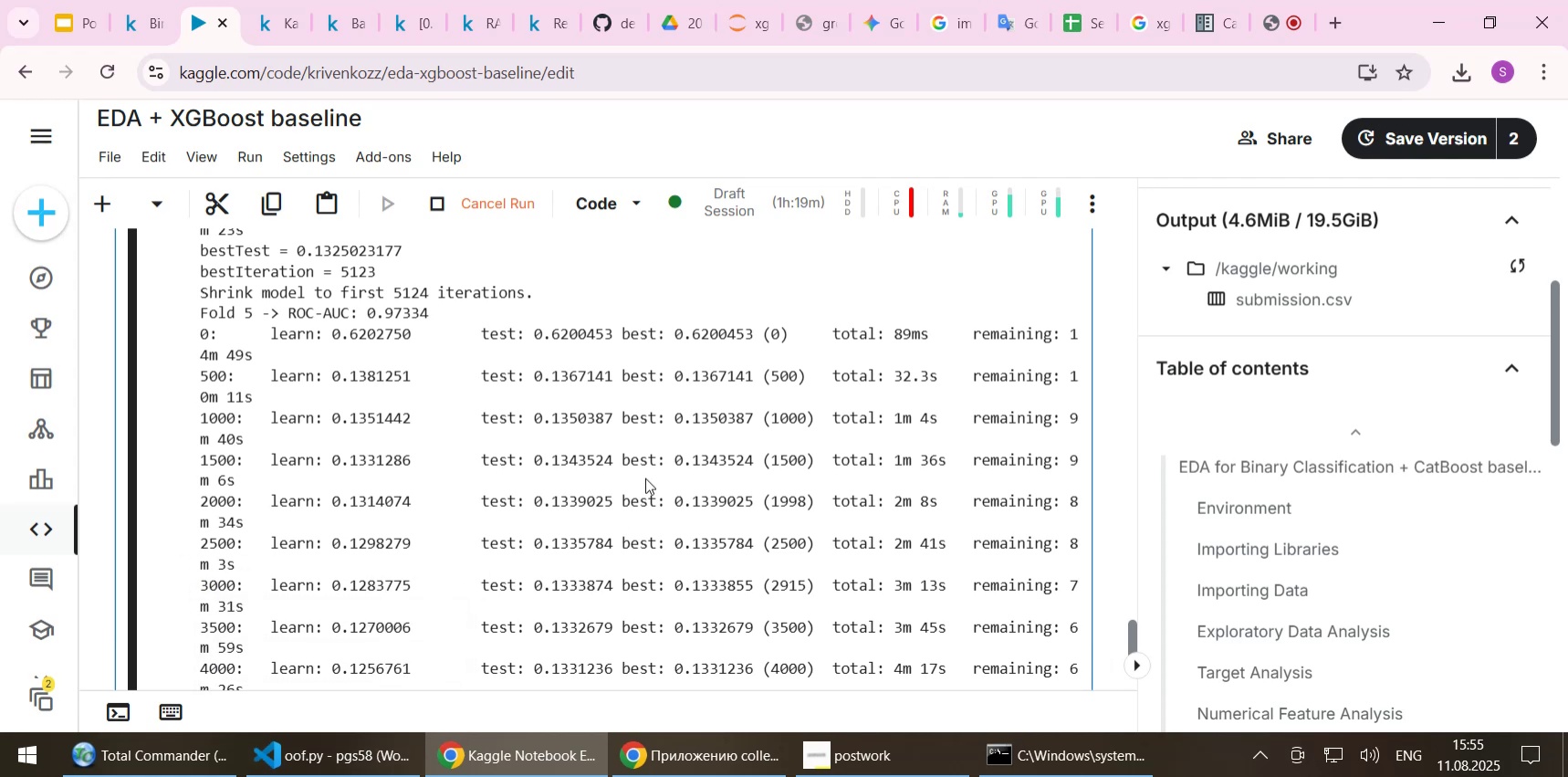 
scroll: coordinate [645, 479], scroll_direction: down, amount: 3.0
 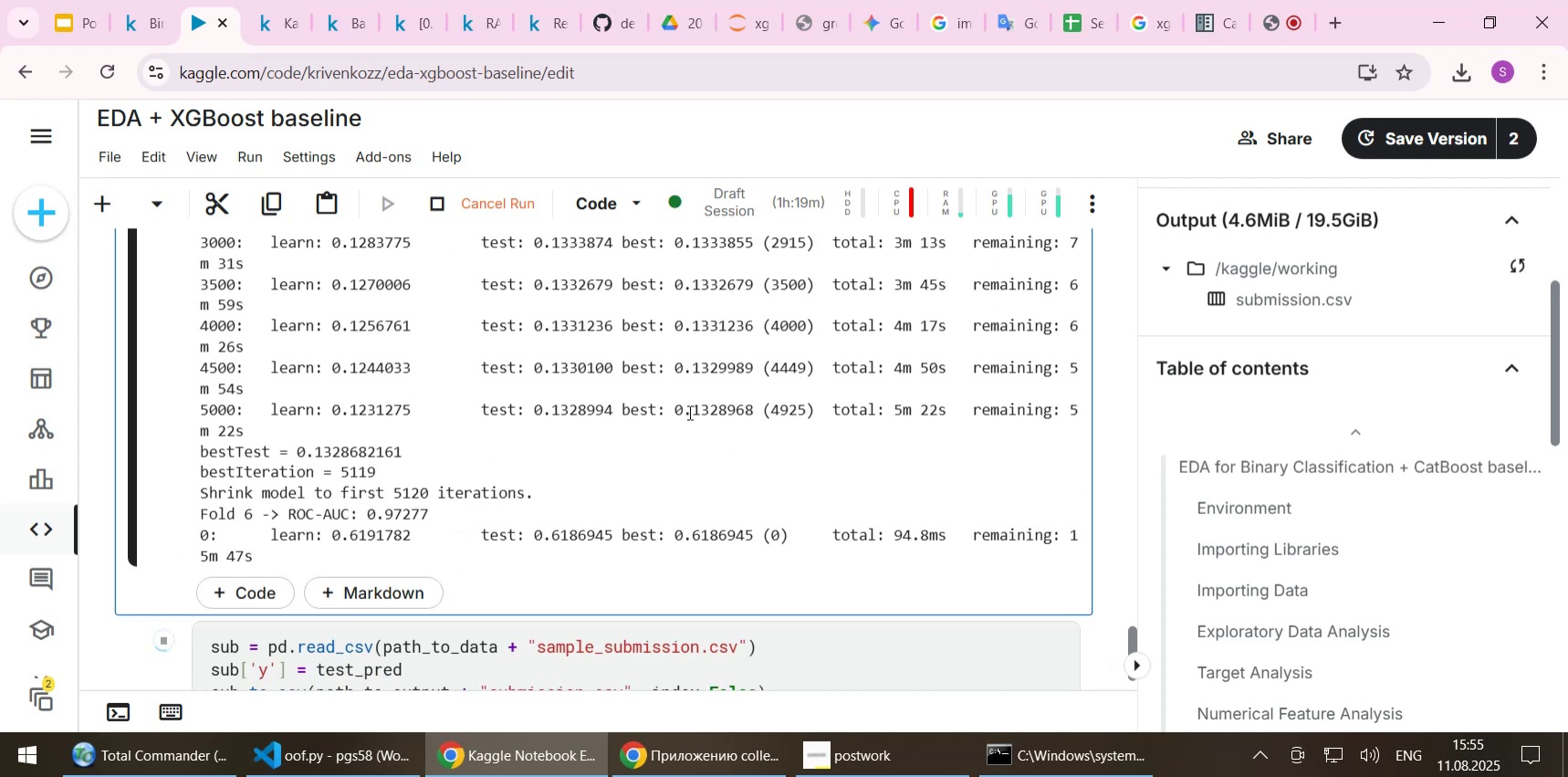 
wait(5.8)
 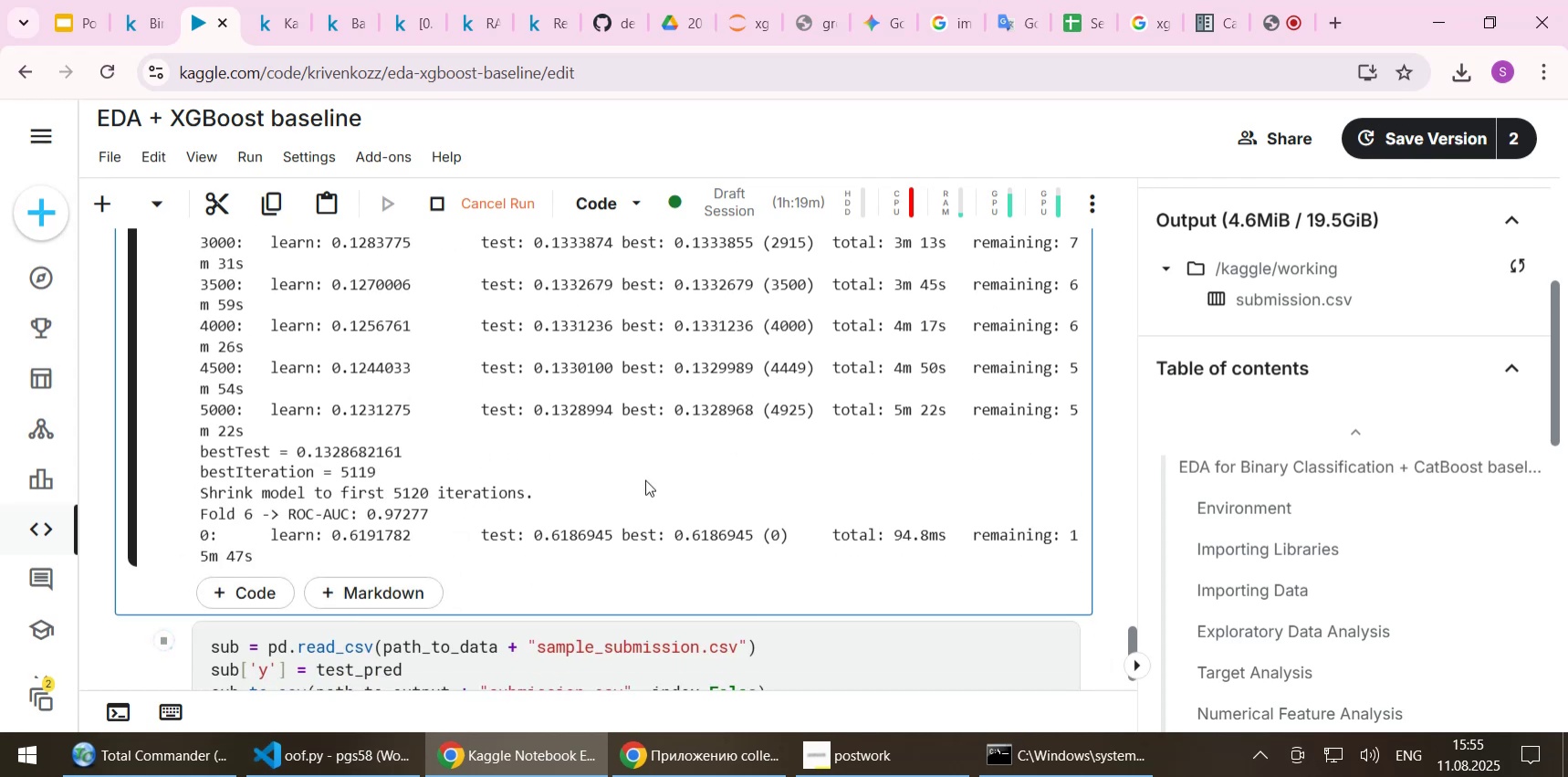 
left_click([267, 35])
 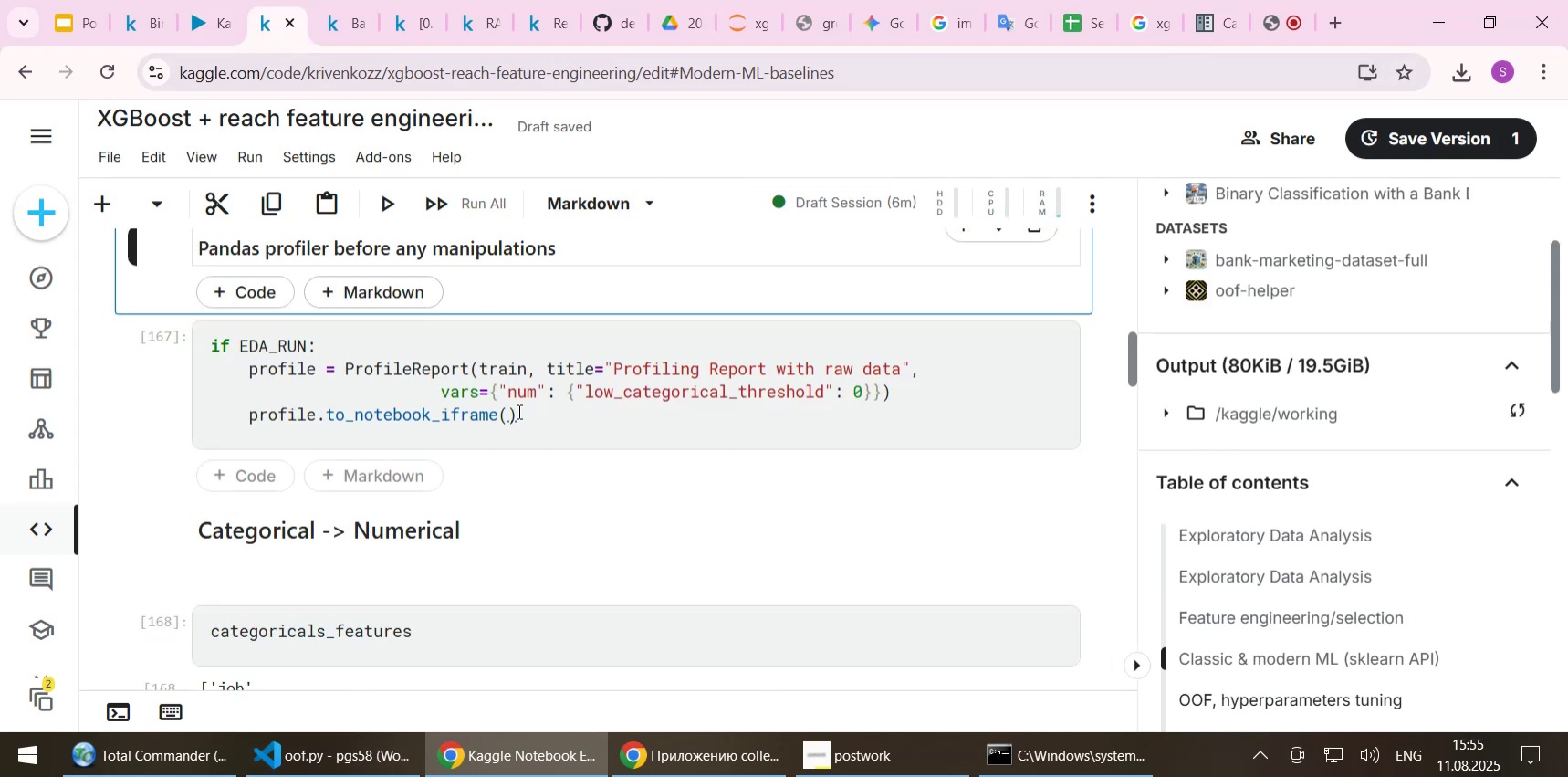 
scroll: coordinate [517, 411], scroll_direction: none, amount: 0.0
 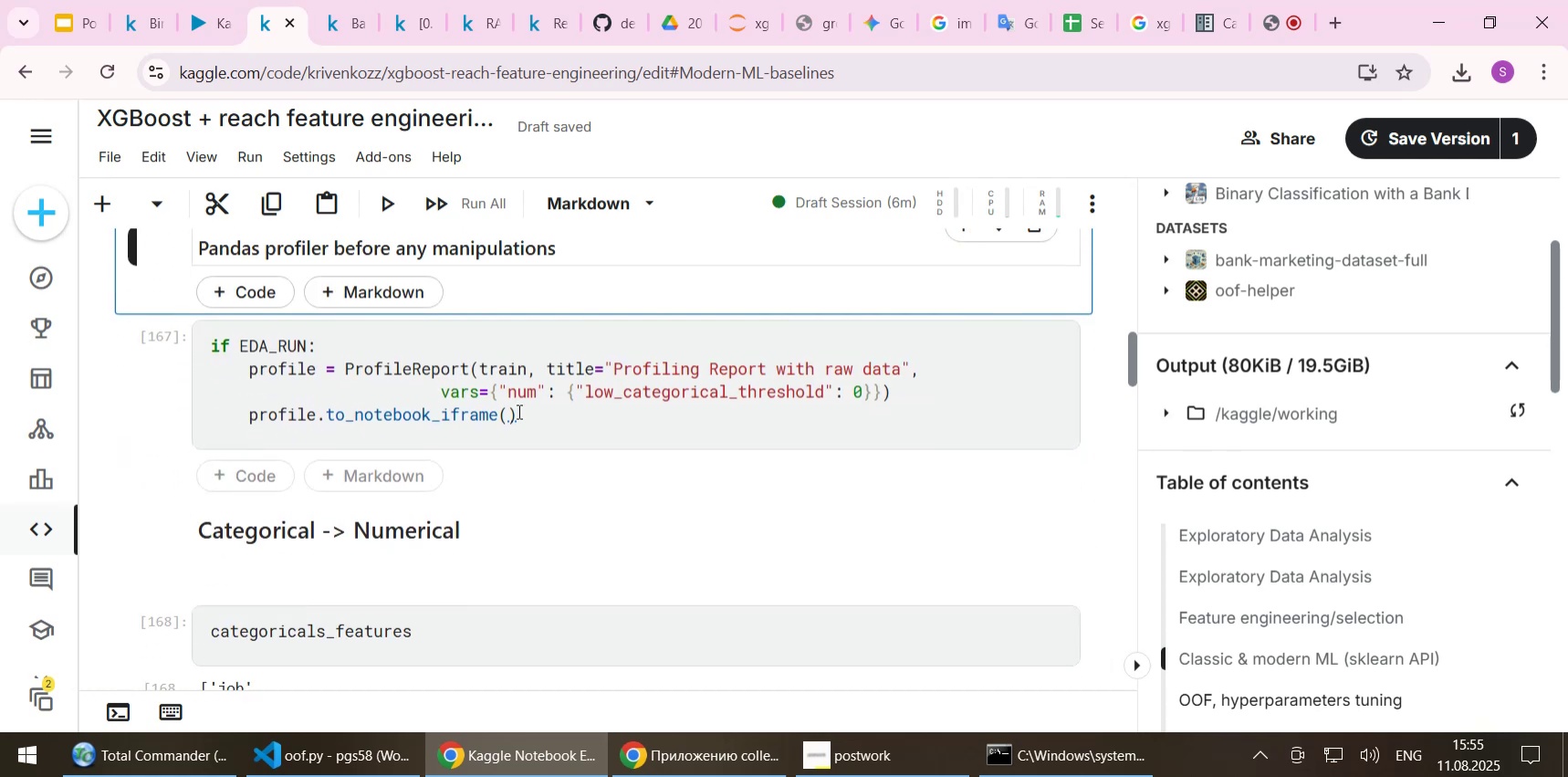 
key(Shift+Enter)
 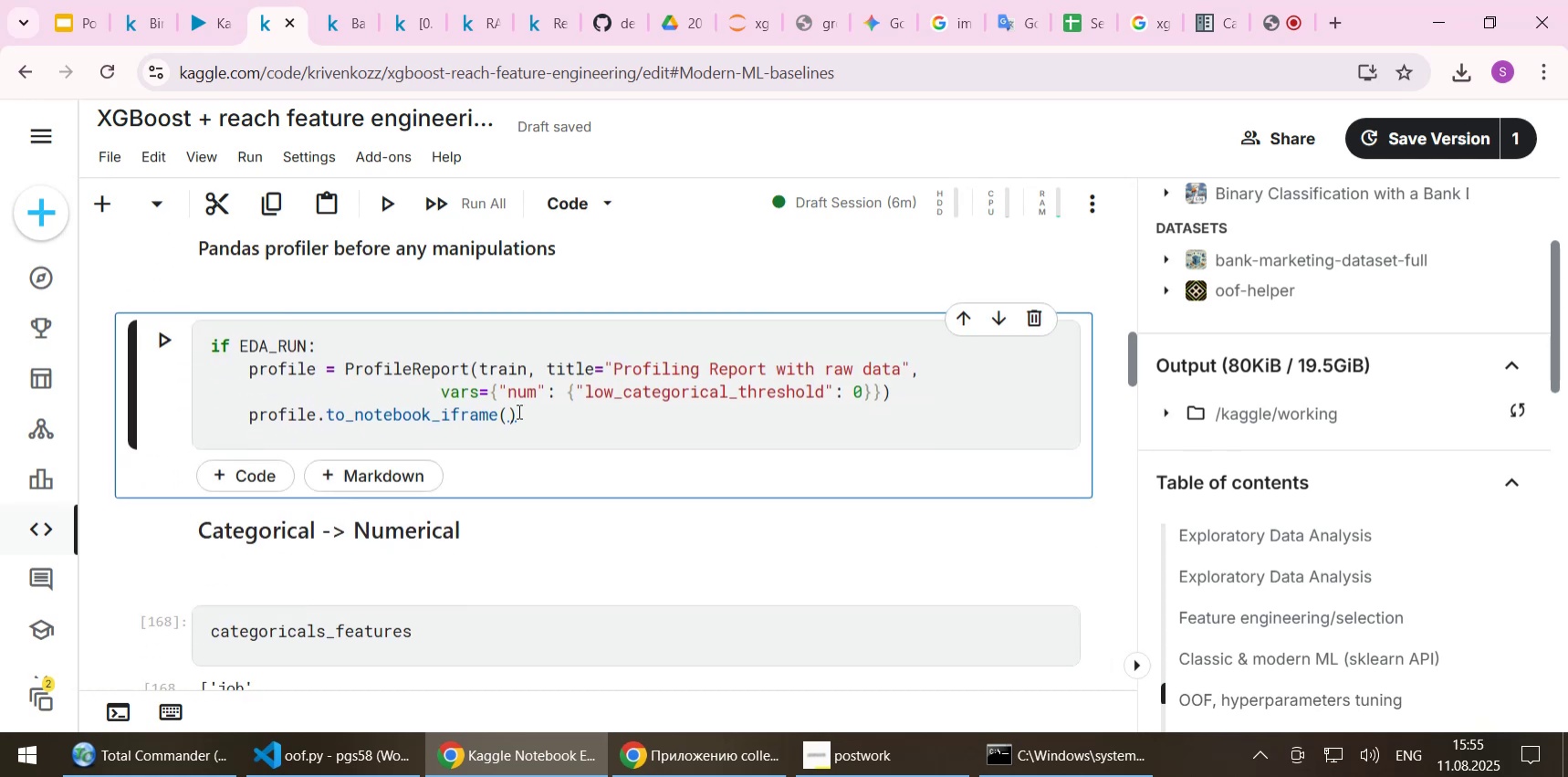 
key(Shift+Enter)
 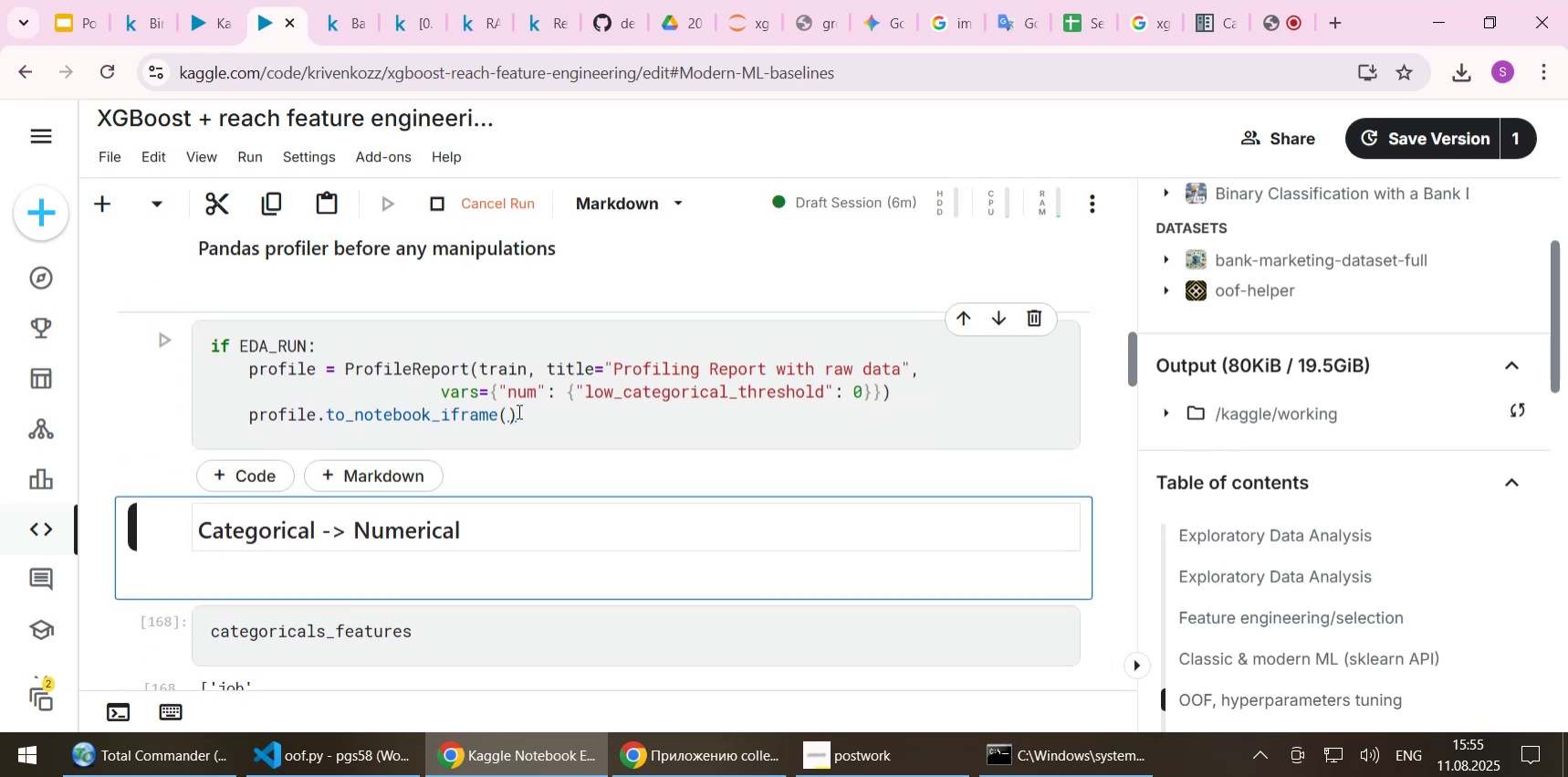 
key(Shift+Enter)
 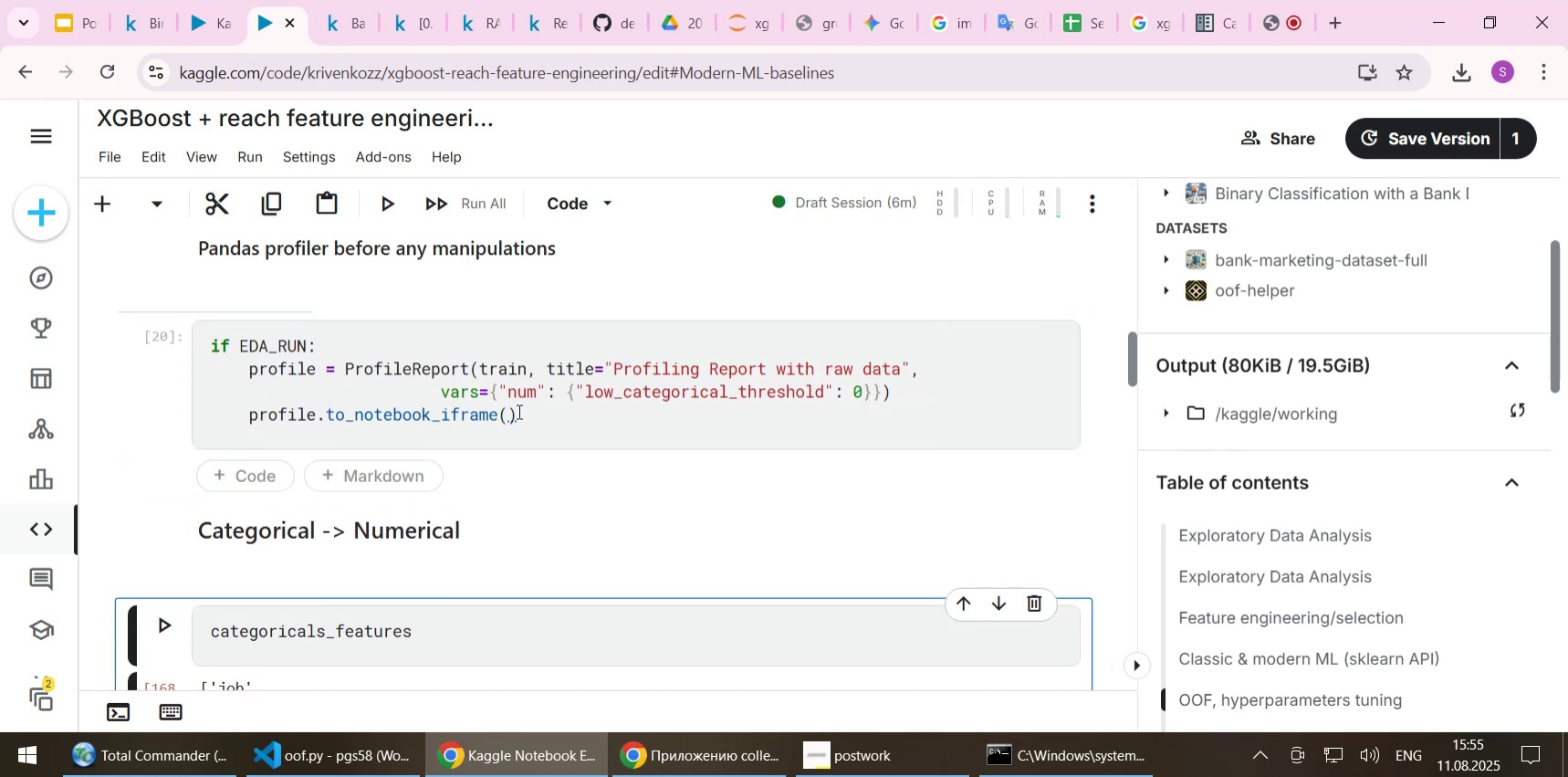 
key(Shift+Enter)
 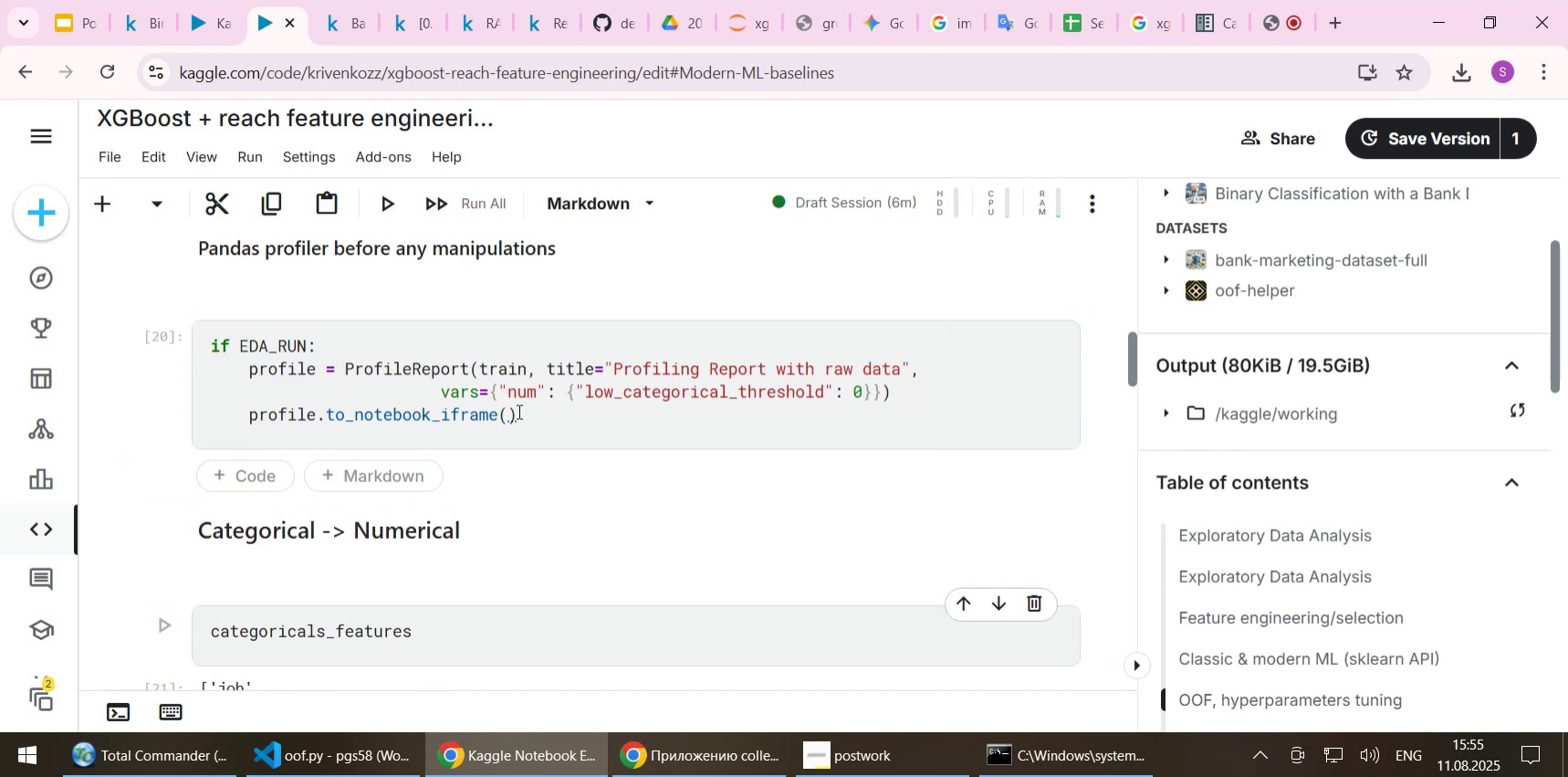 
scroll: coordinate [436, 426], scroll_direction: down, amount: 2.0
 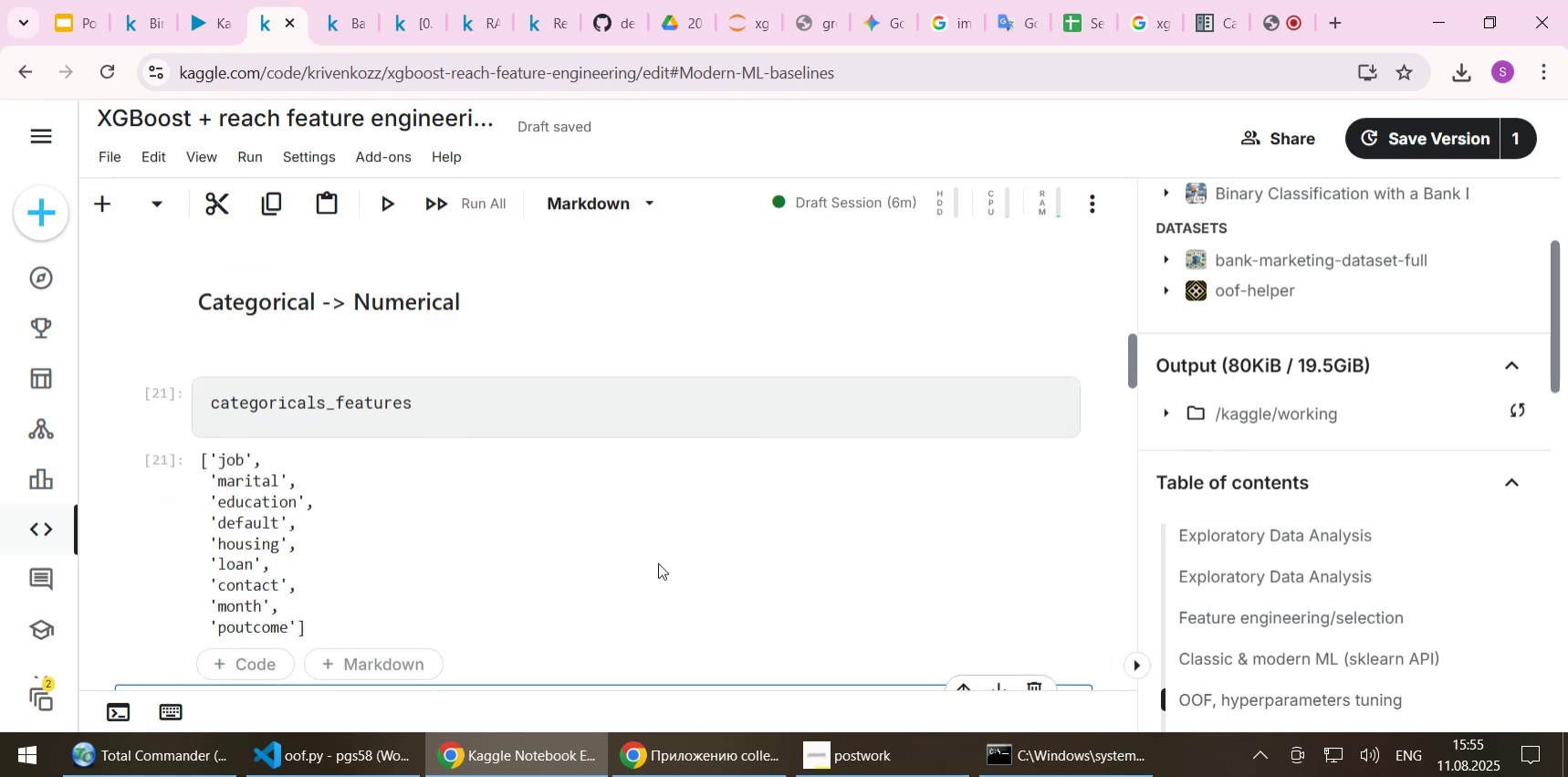 
key(Shift+Enter)
 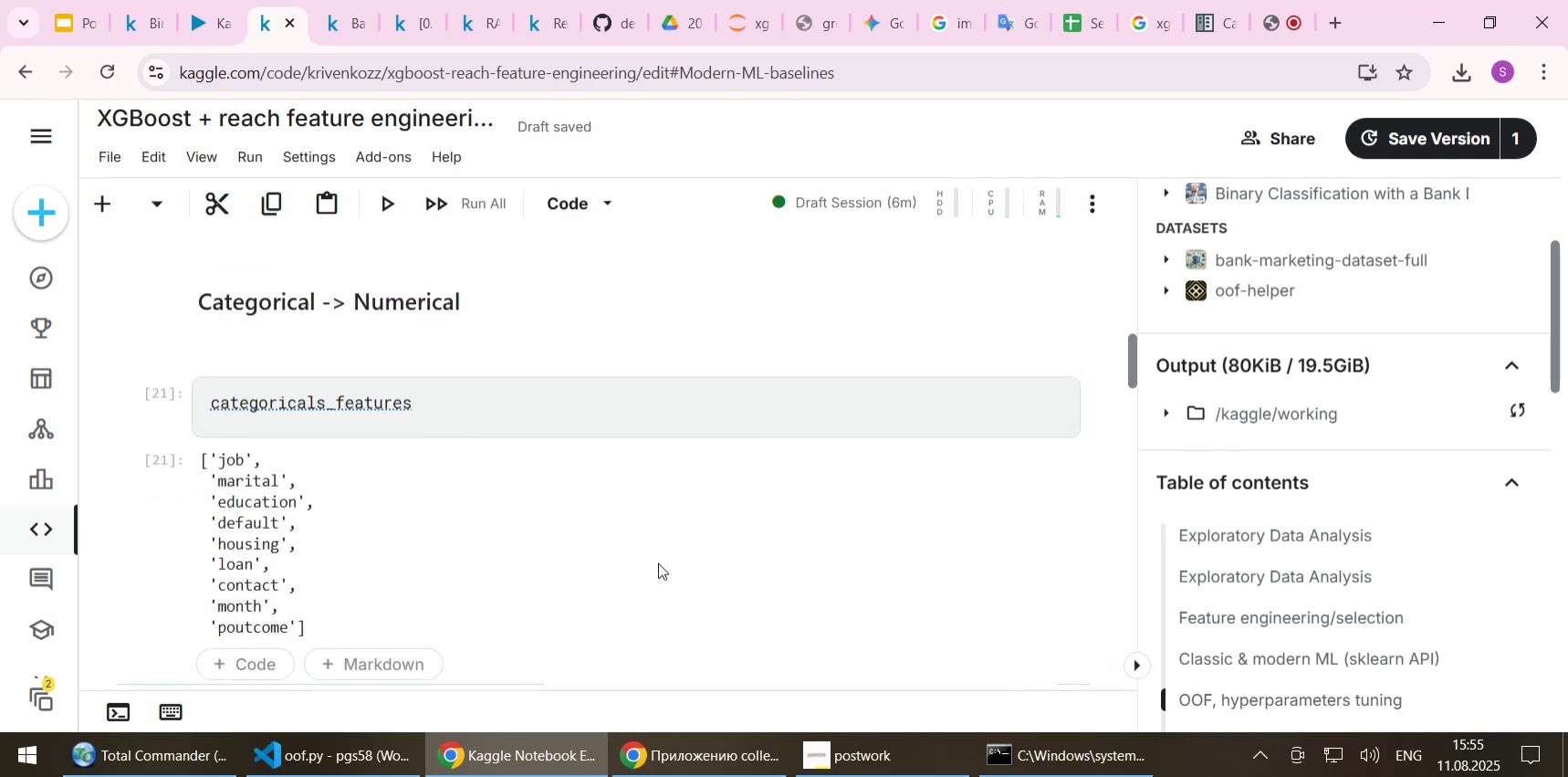 
scroll: coordinate [678, 554], scroll_direction: down, amount: 4.0
 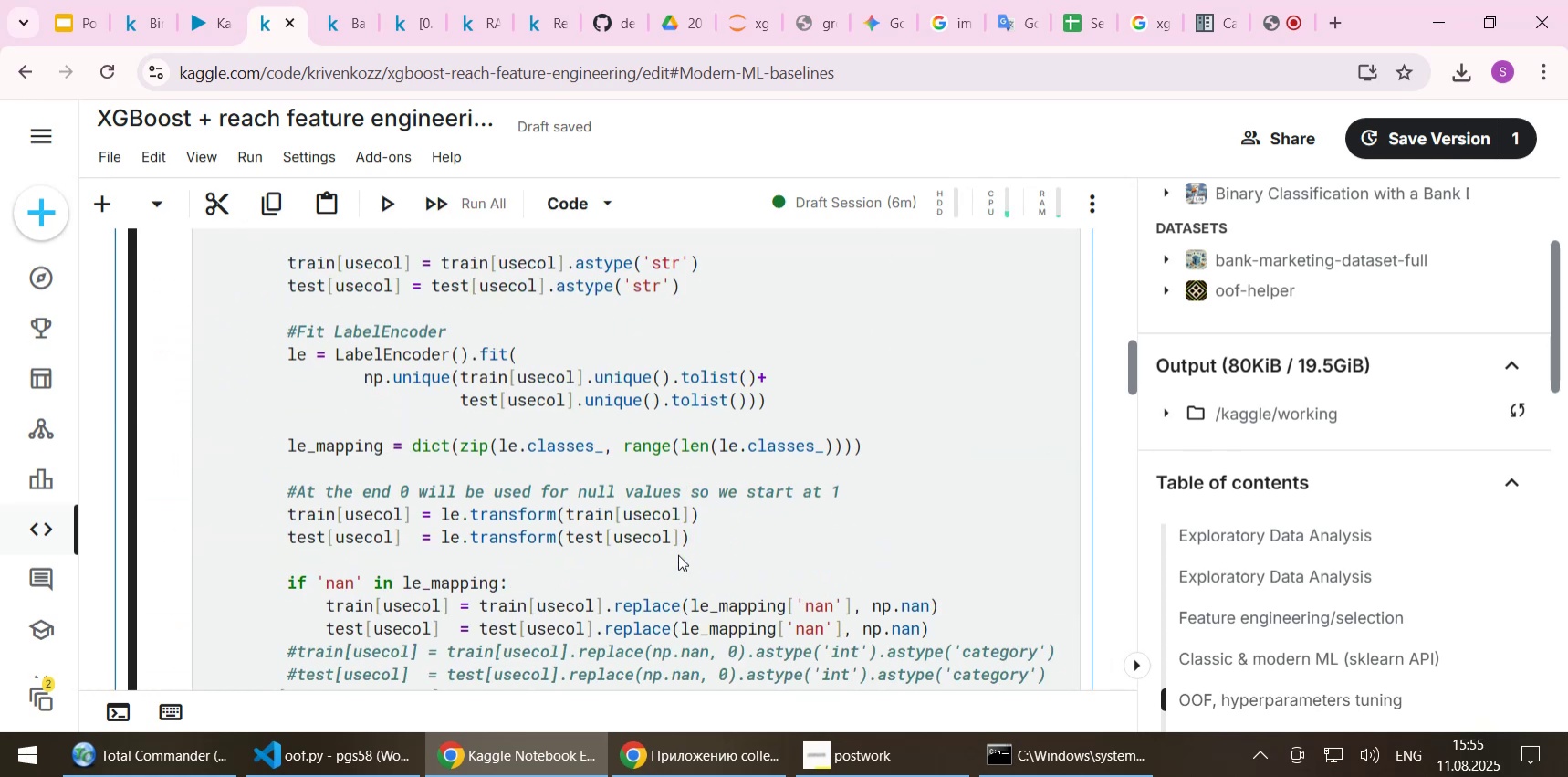 
scroll: coordinate [678, 554], scroll_direction: up, amount: 1.0
 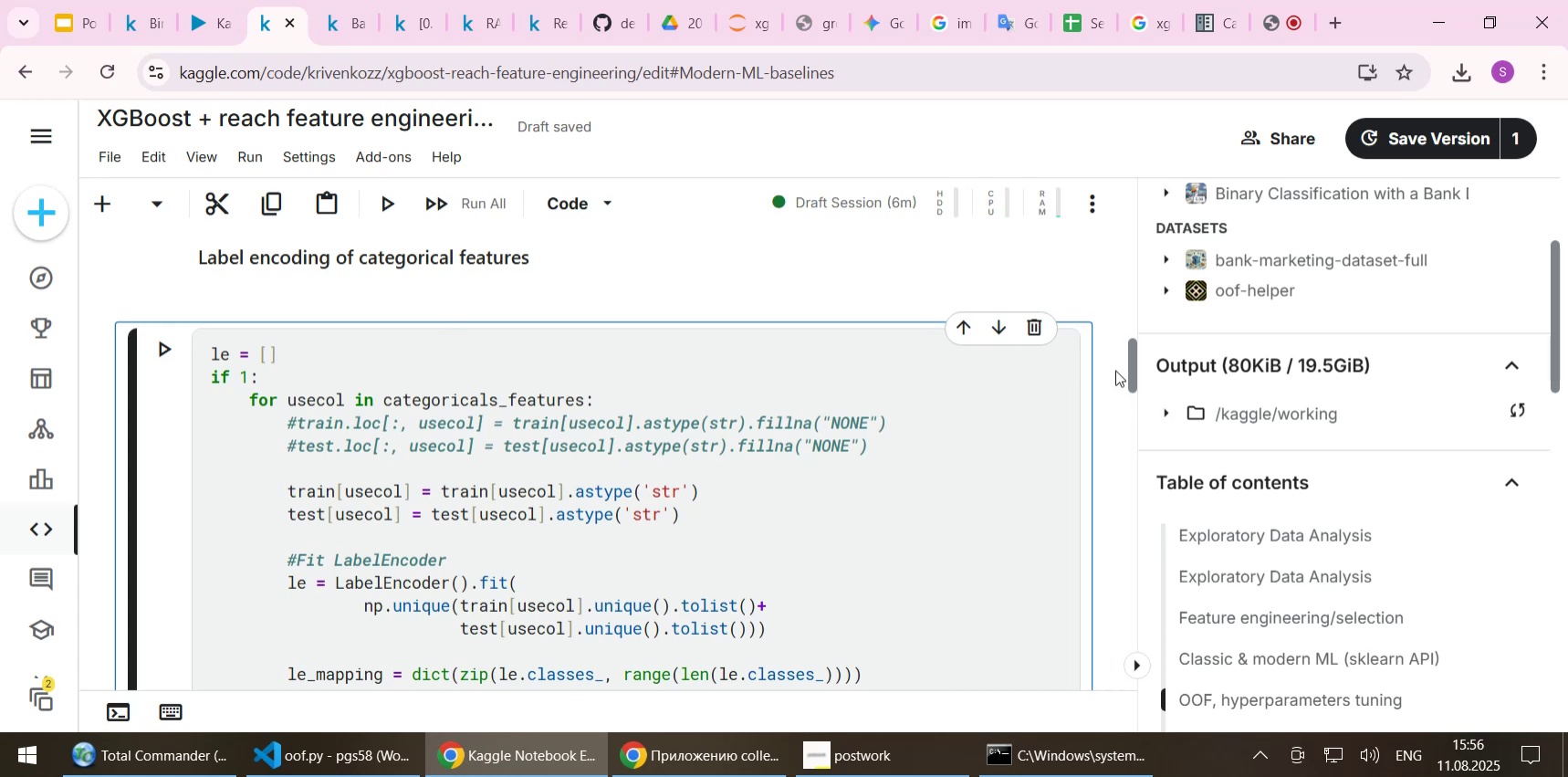 
left_click_drag(start_coordinate=[1131, 369], to_coordinate=[1130, 278])
 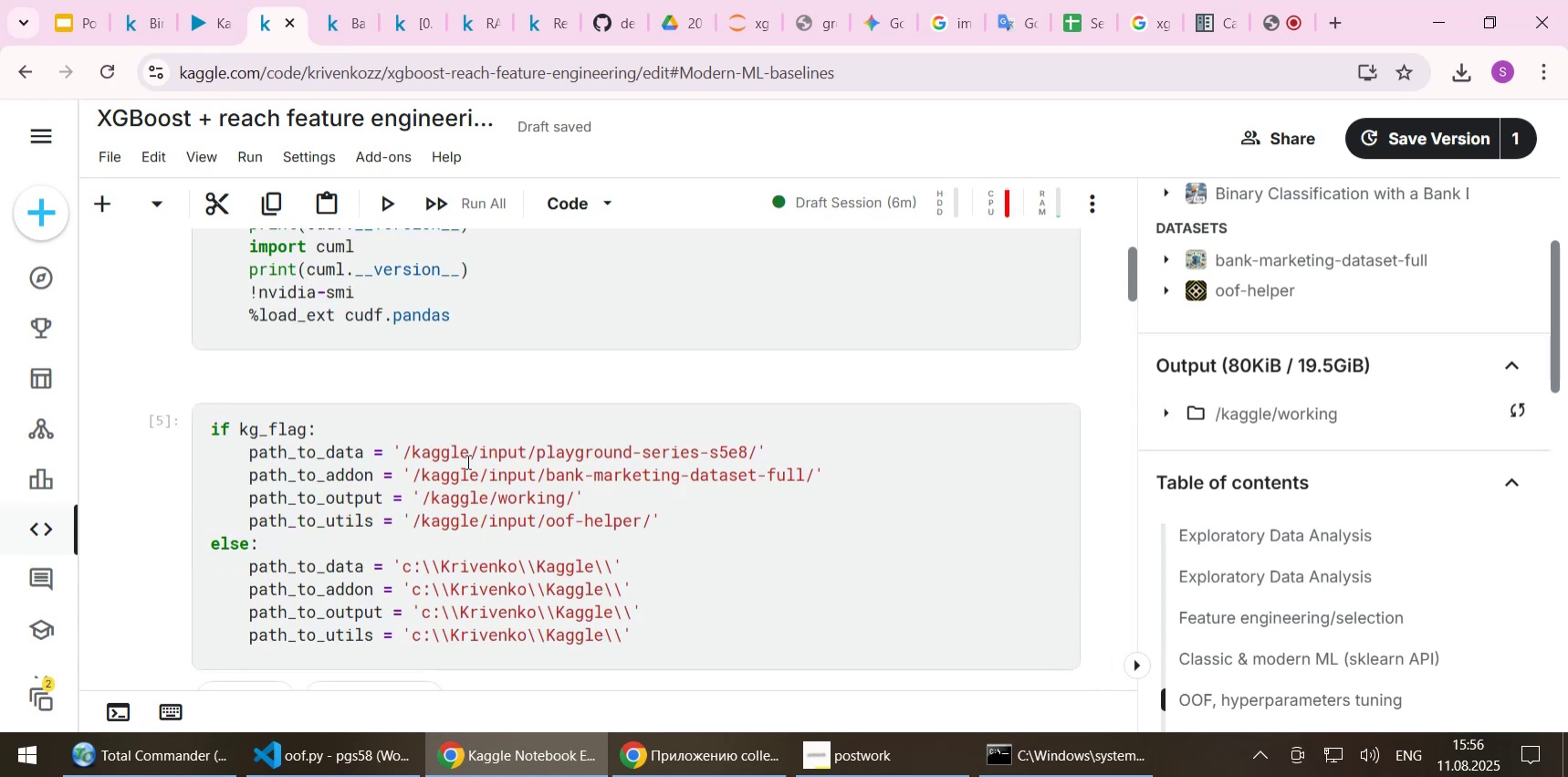 
scroll: coordinate [466, 461], scroll_direction: down, amount: 4.0
 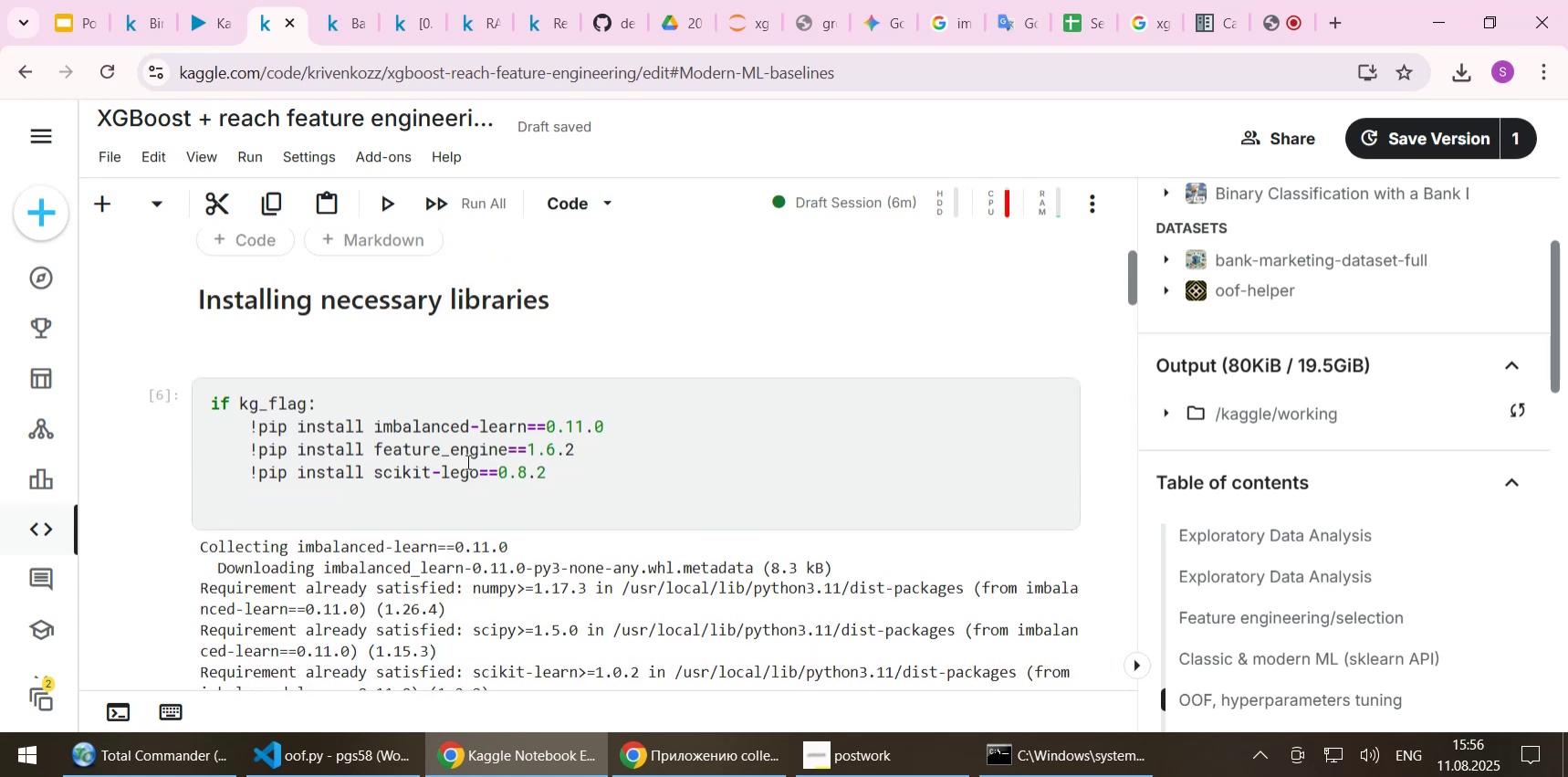 
scroll: coordinate [466, 461], scroll_direction: up, amount: 9.0
 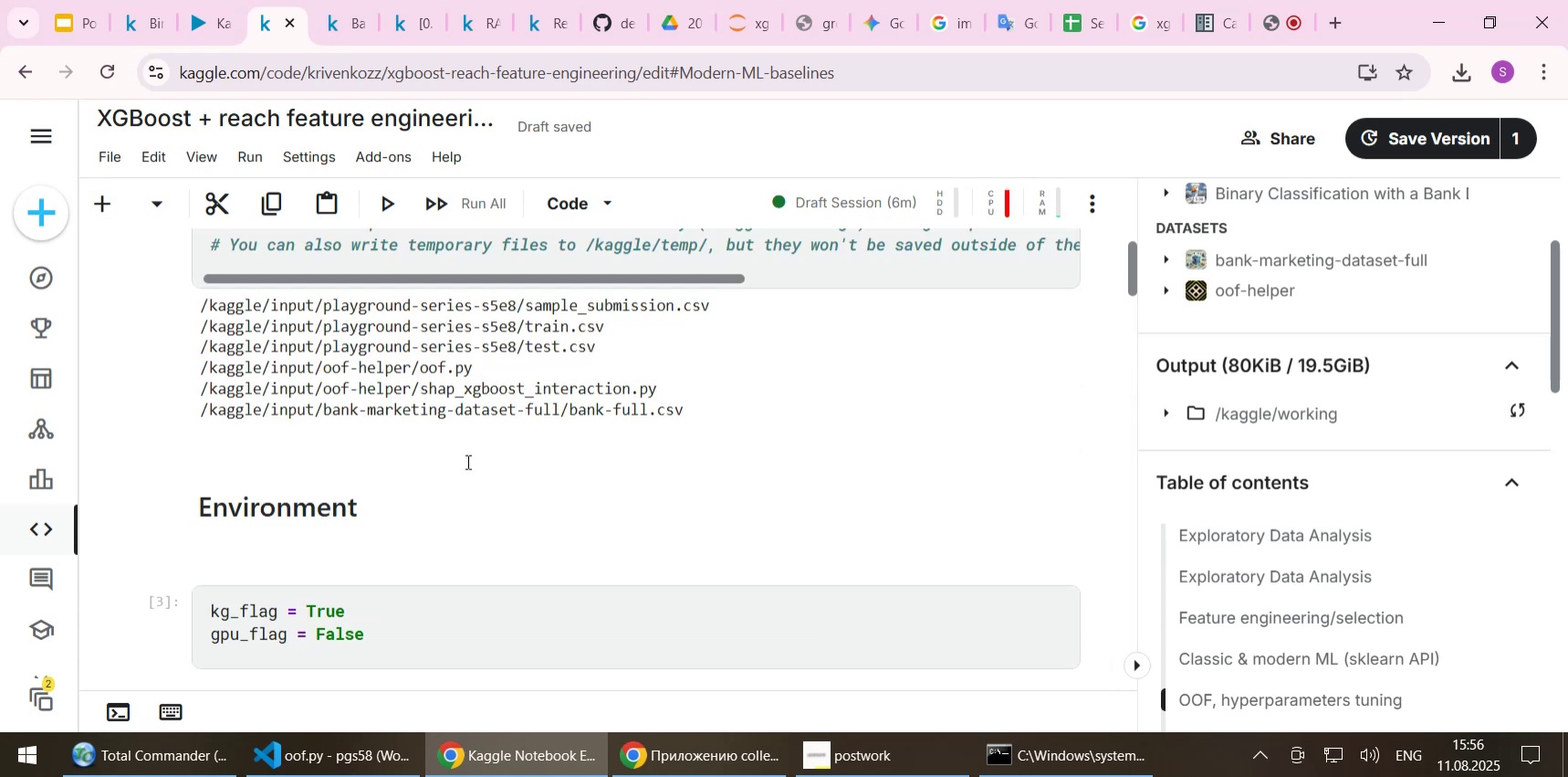 
scroll: coordinate [466, 461], scroll_direction: down, amount: 11.0
 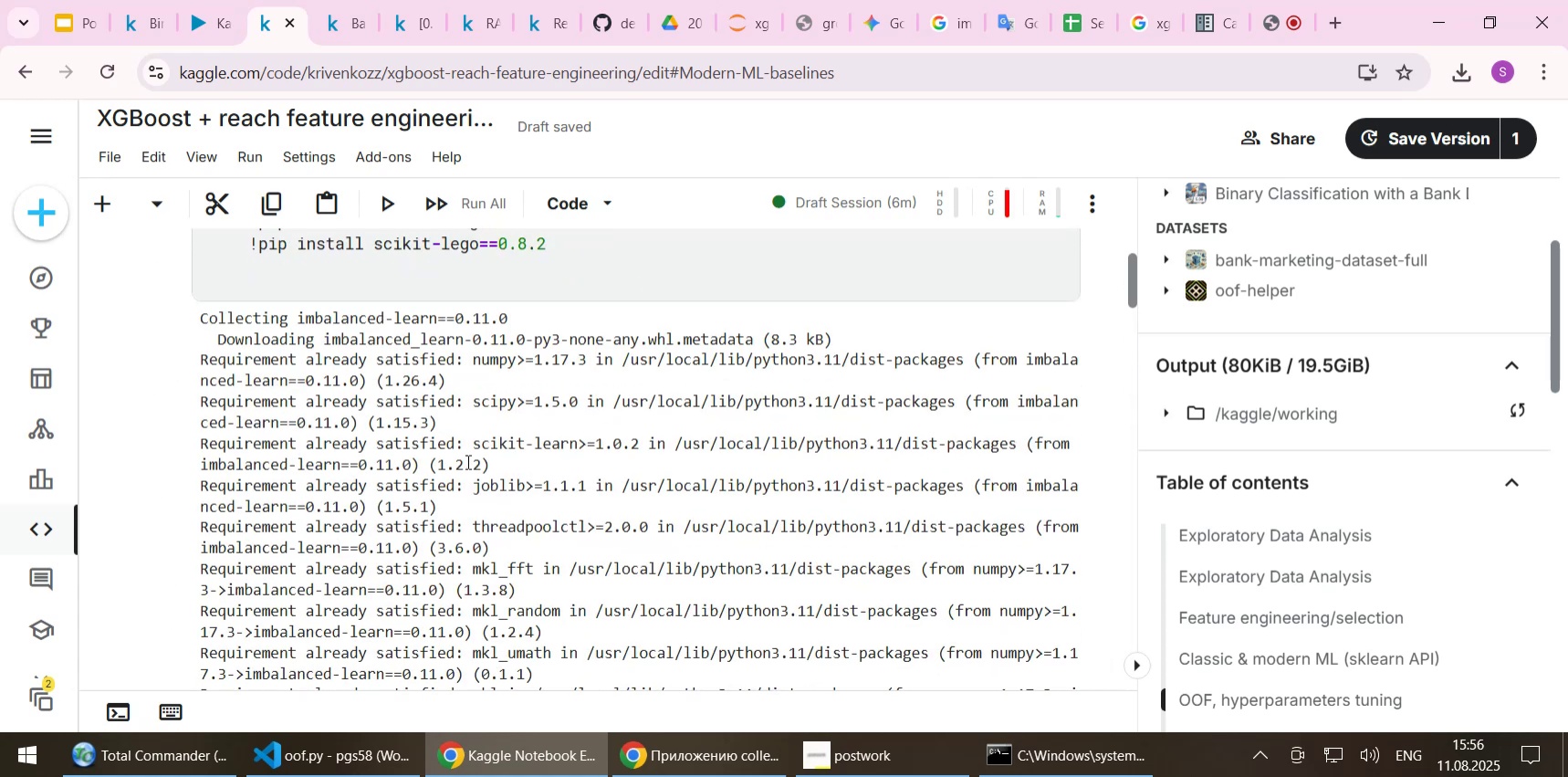 
scroll: coordinate [466, 461], scroll_direction: up, amount: 8.0
 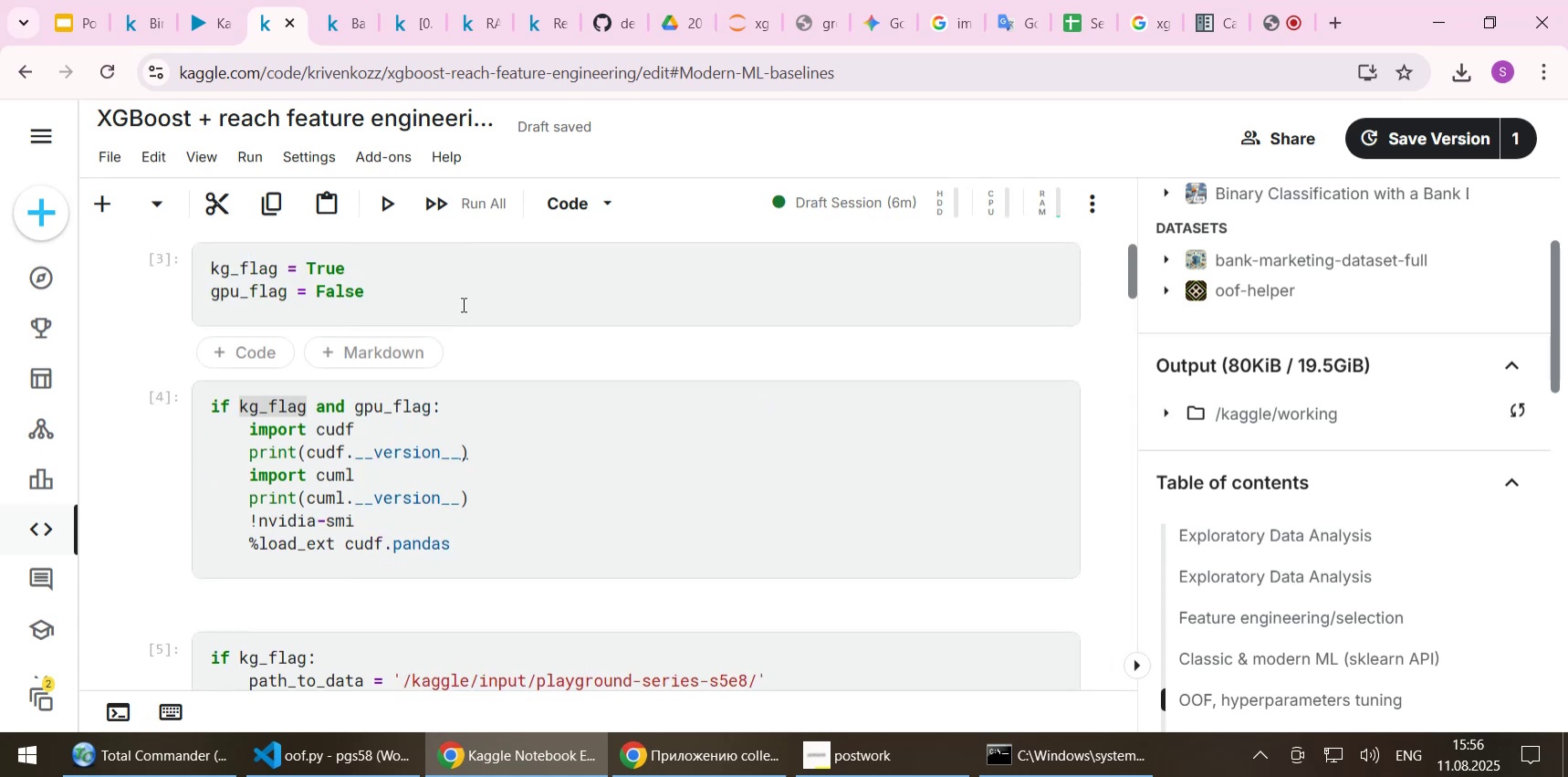 
scroll: coordinate [462, 368], scroll_direction: down, amount: 52.0
 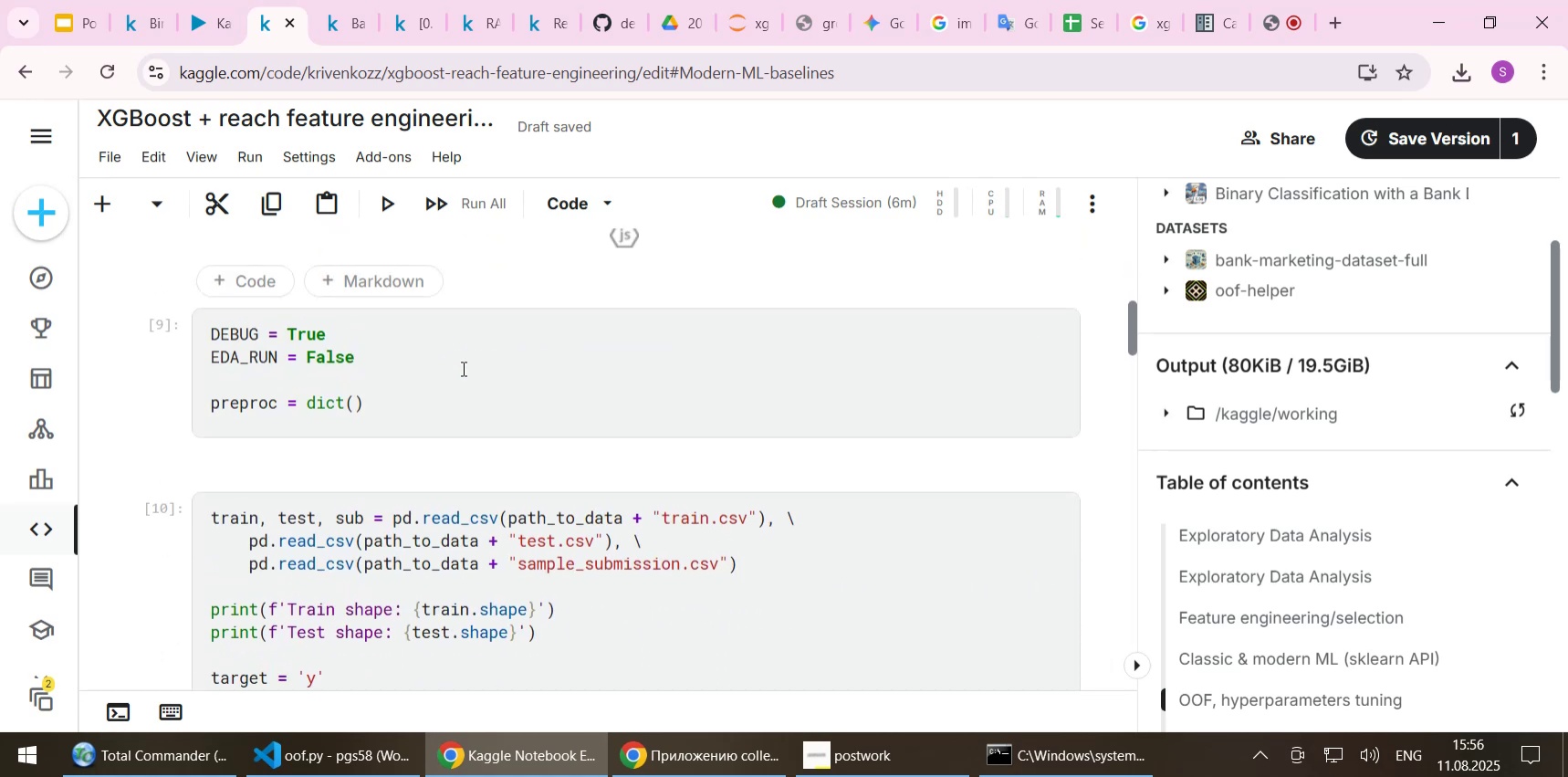 
scroll: coordinate [462, 368], scroll_direction: up, amount: 1.0
 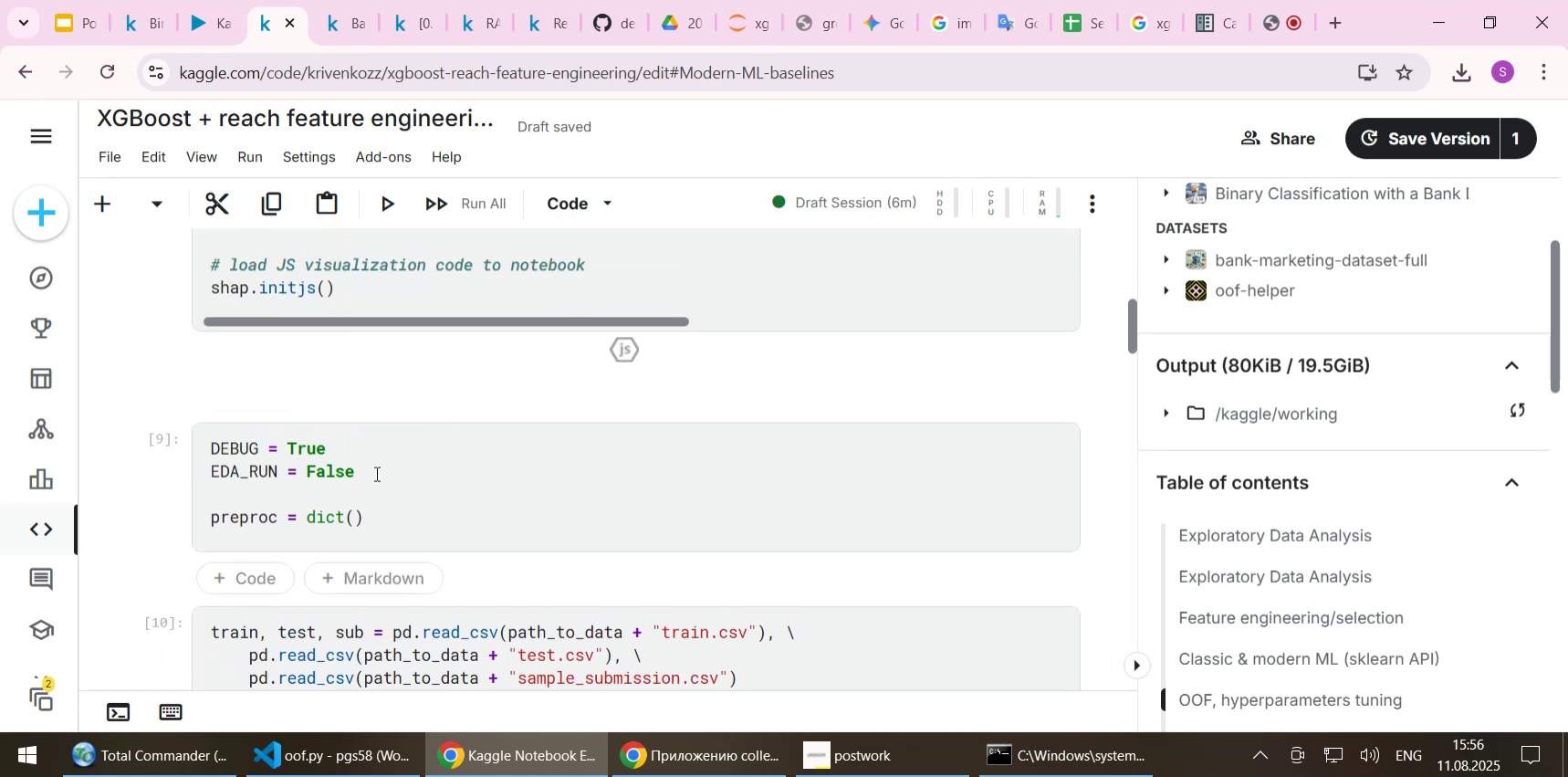 
left_click_drag(start_coordinate=[374, 473], to_coordinate=[203, 436])
 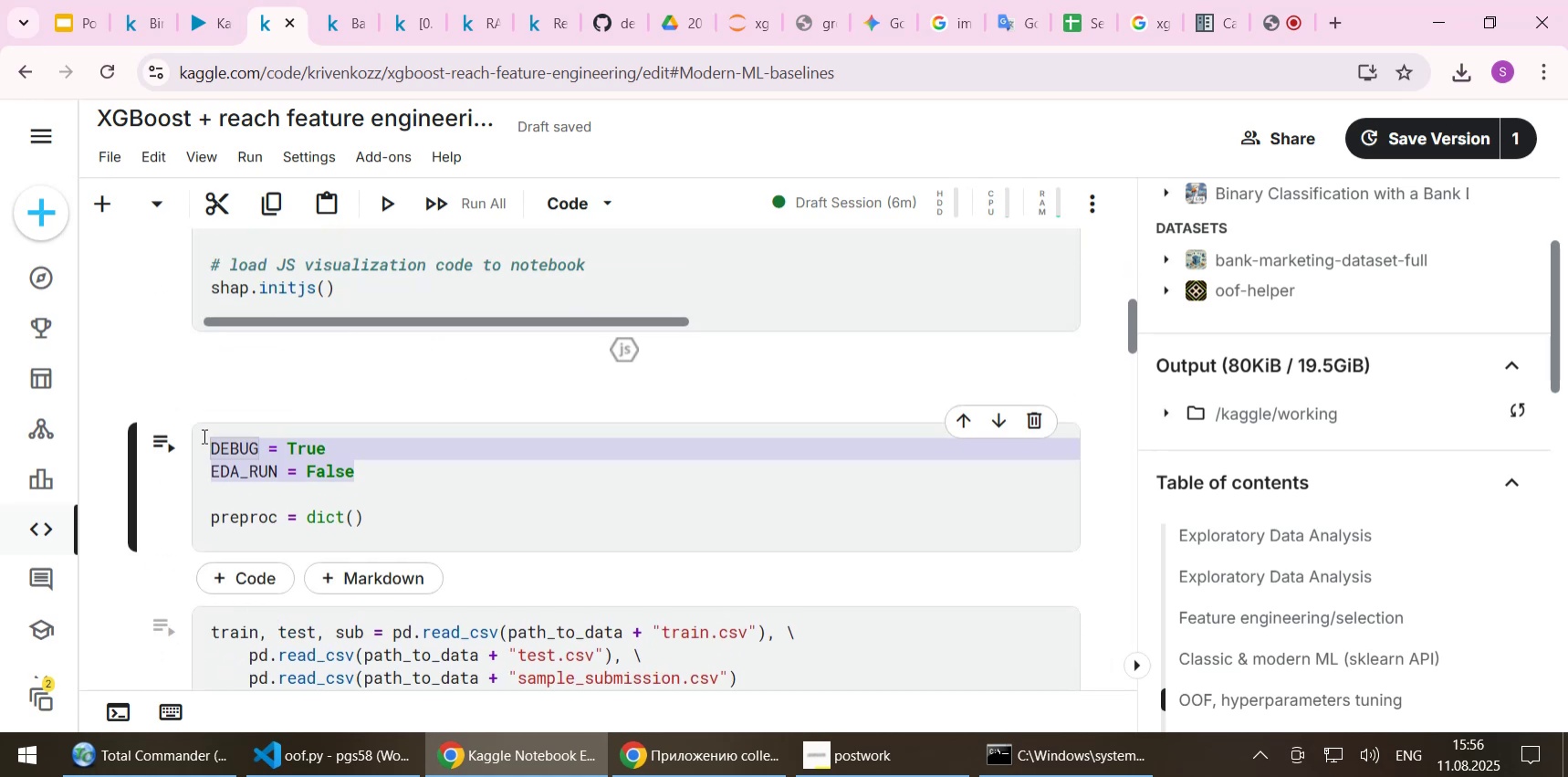 
key(Control+X)
 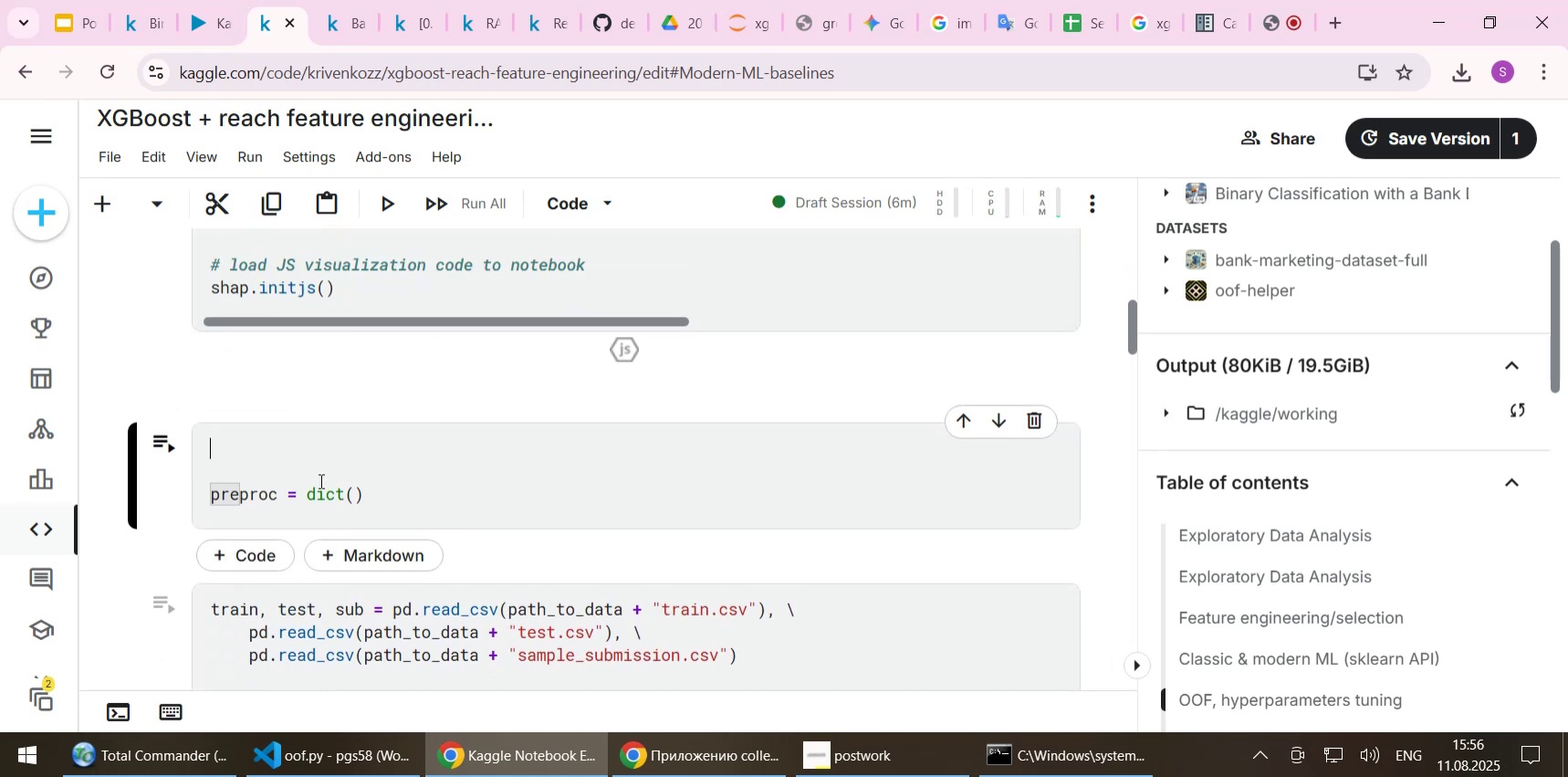 
key(Delete)
 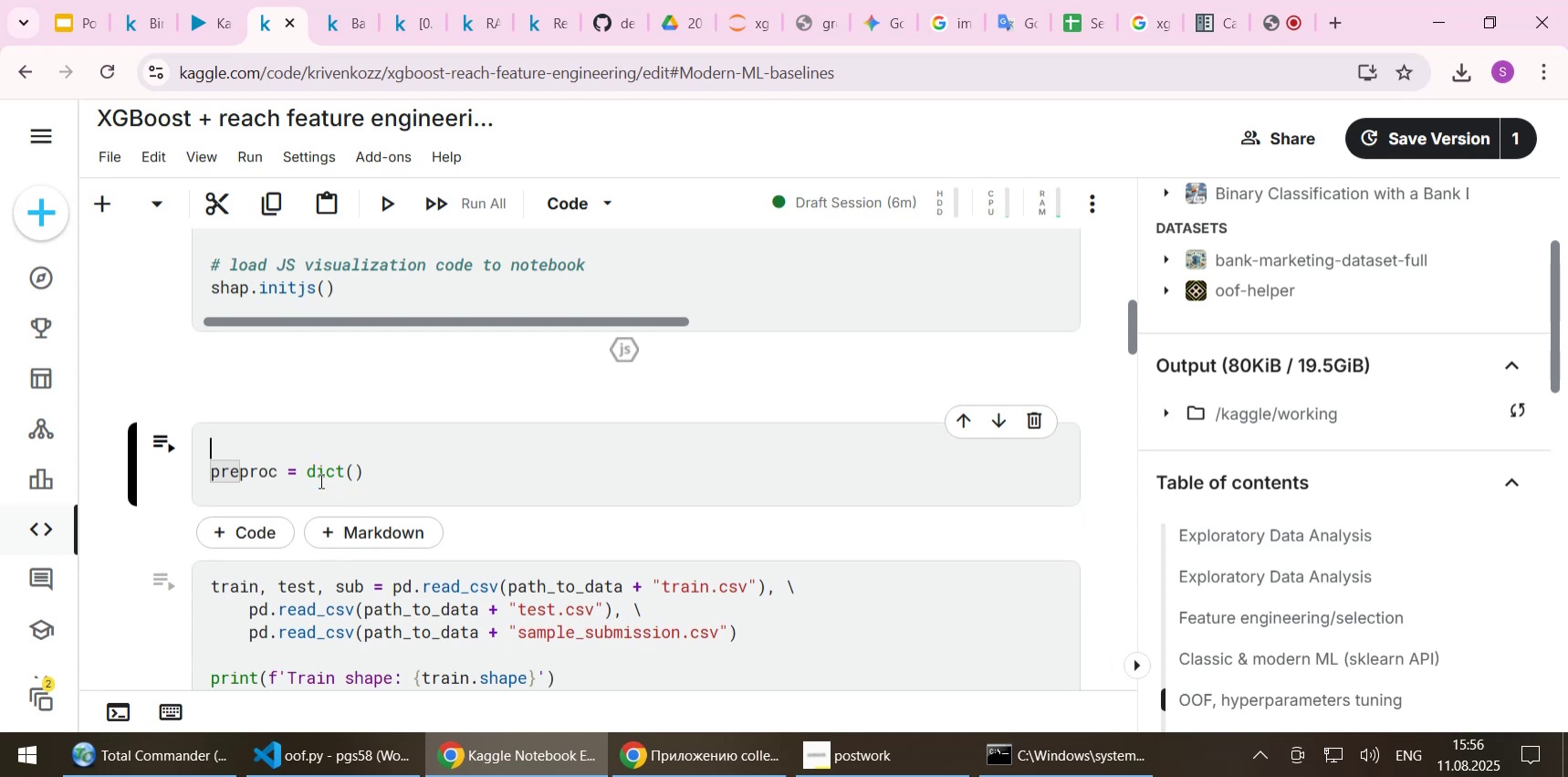 
key(Delete)
 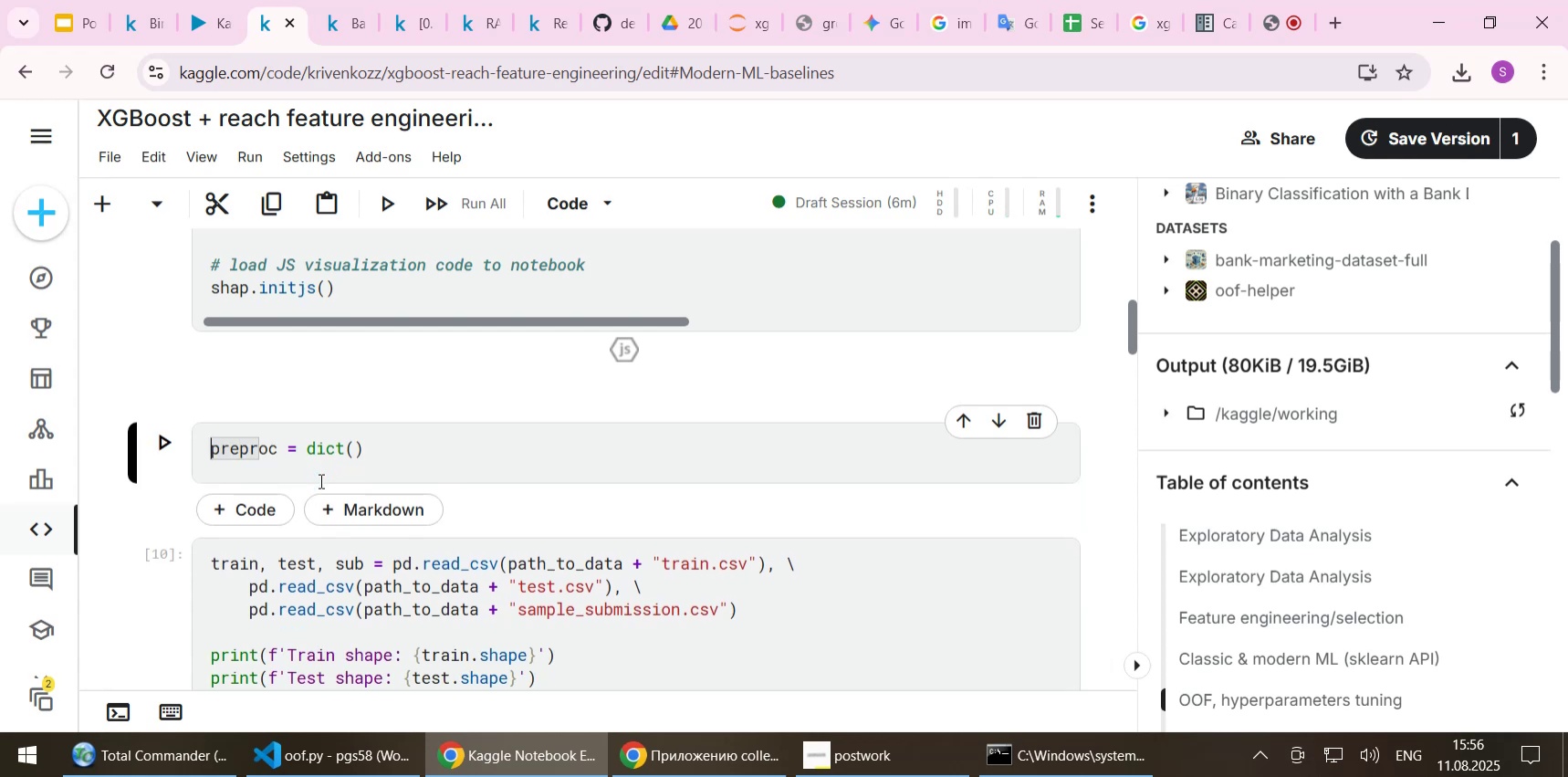 
scroll: coordinate [312, 452], scroll_direction: up, amount: 53.0
 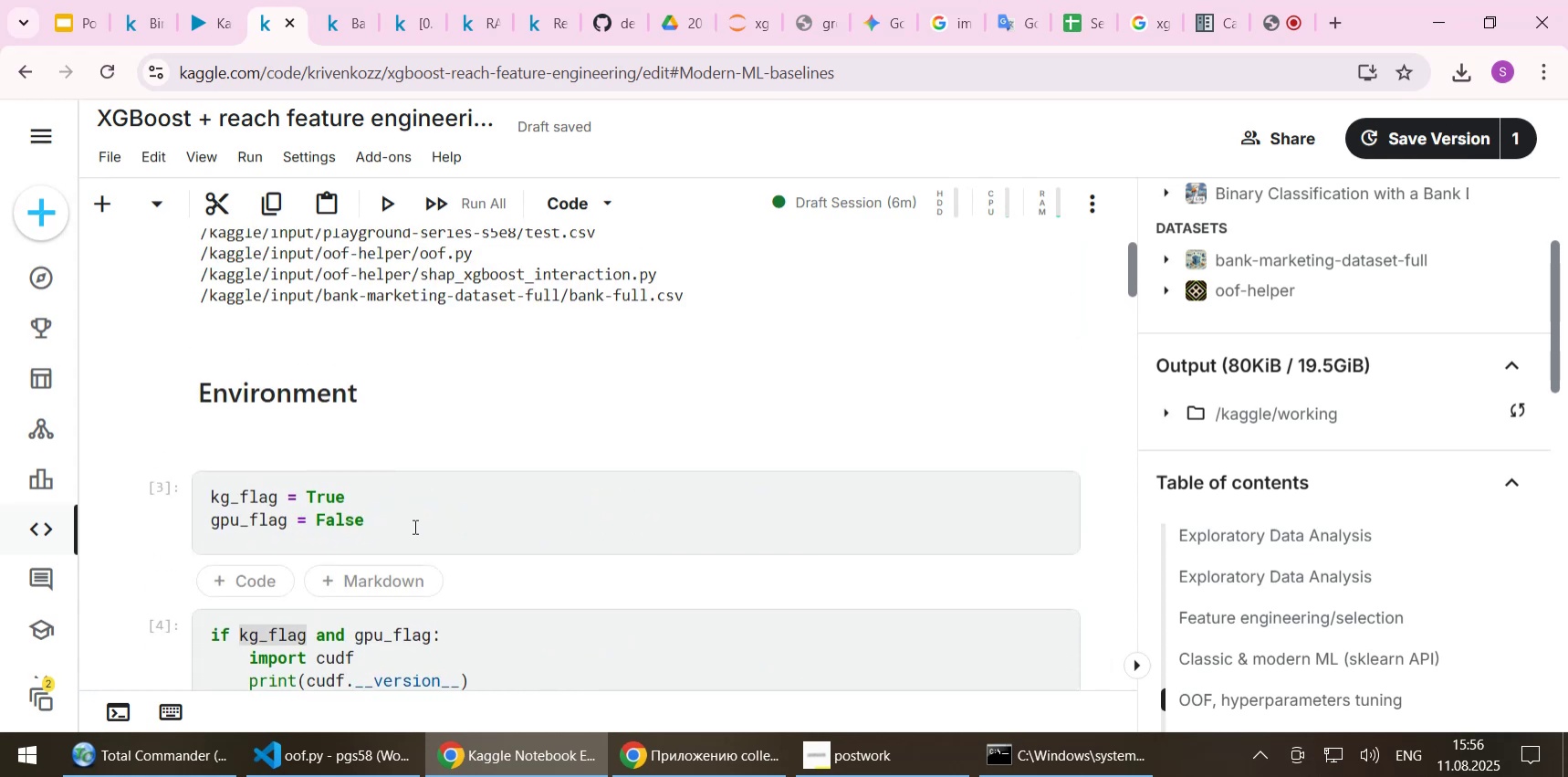 
left_click([413, 526])
 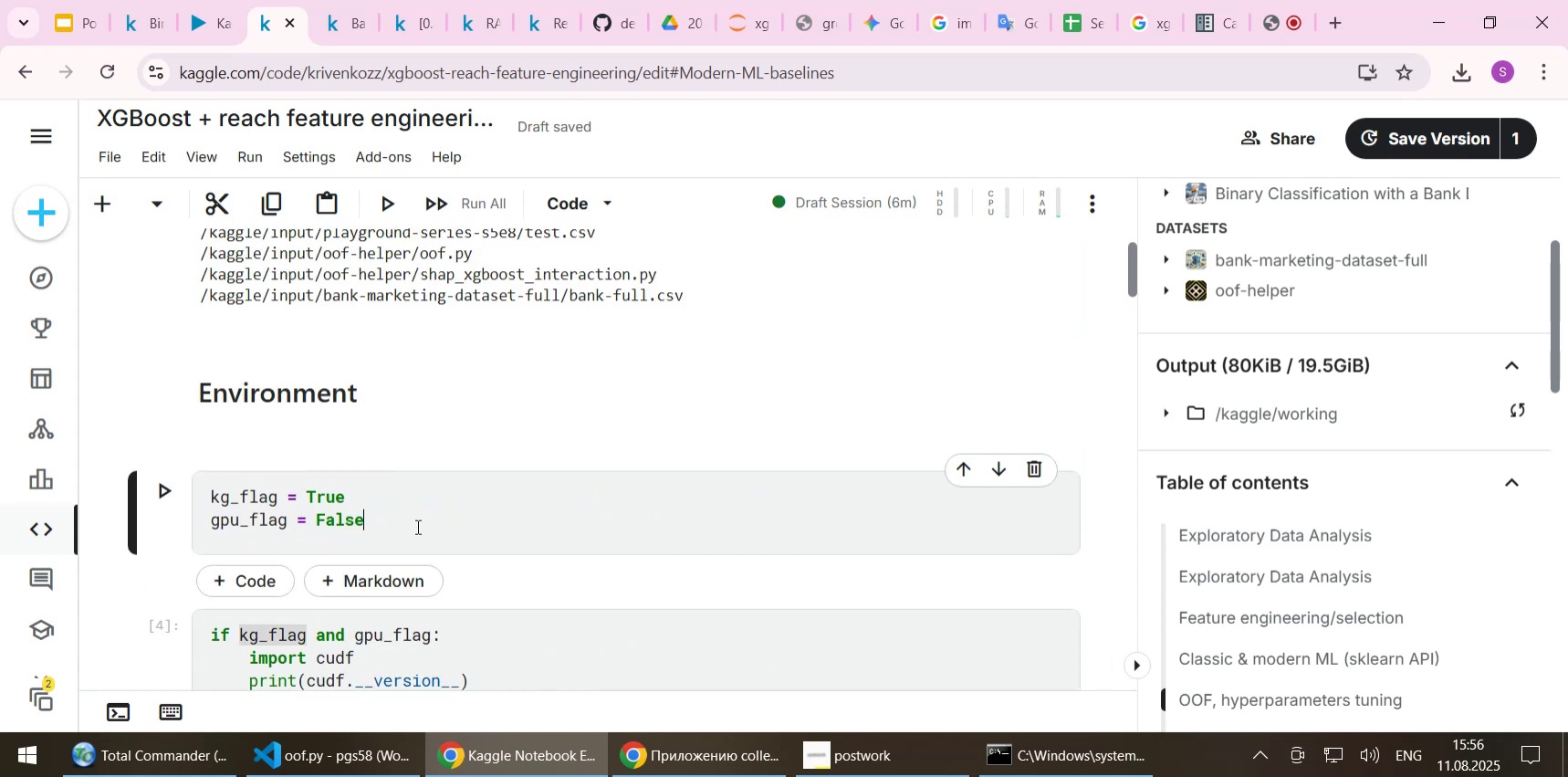 
key(NumpadEnter)
 